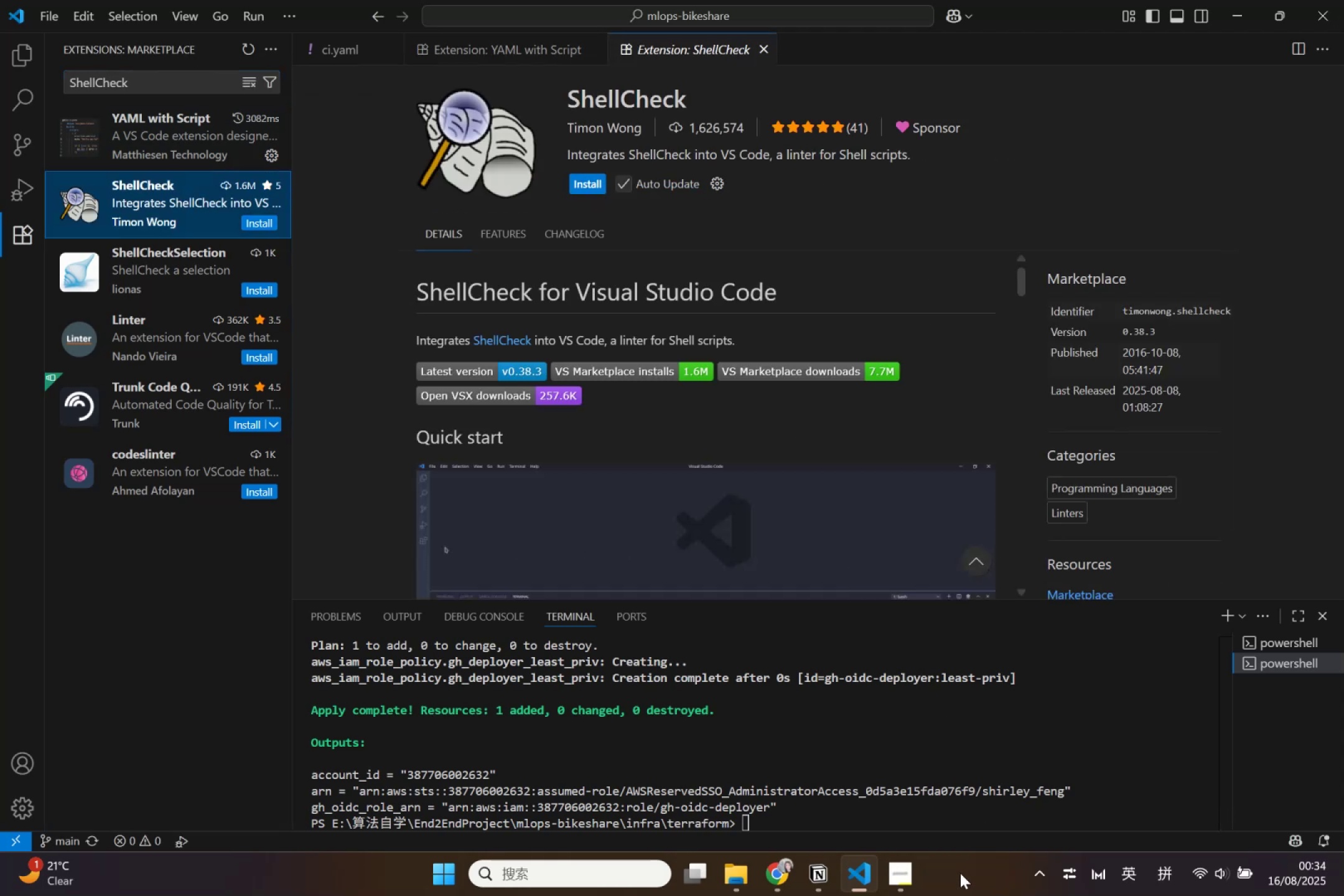 
left_click([791, 872])
 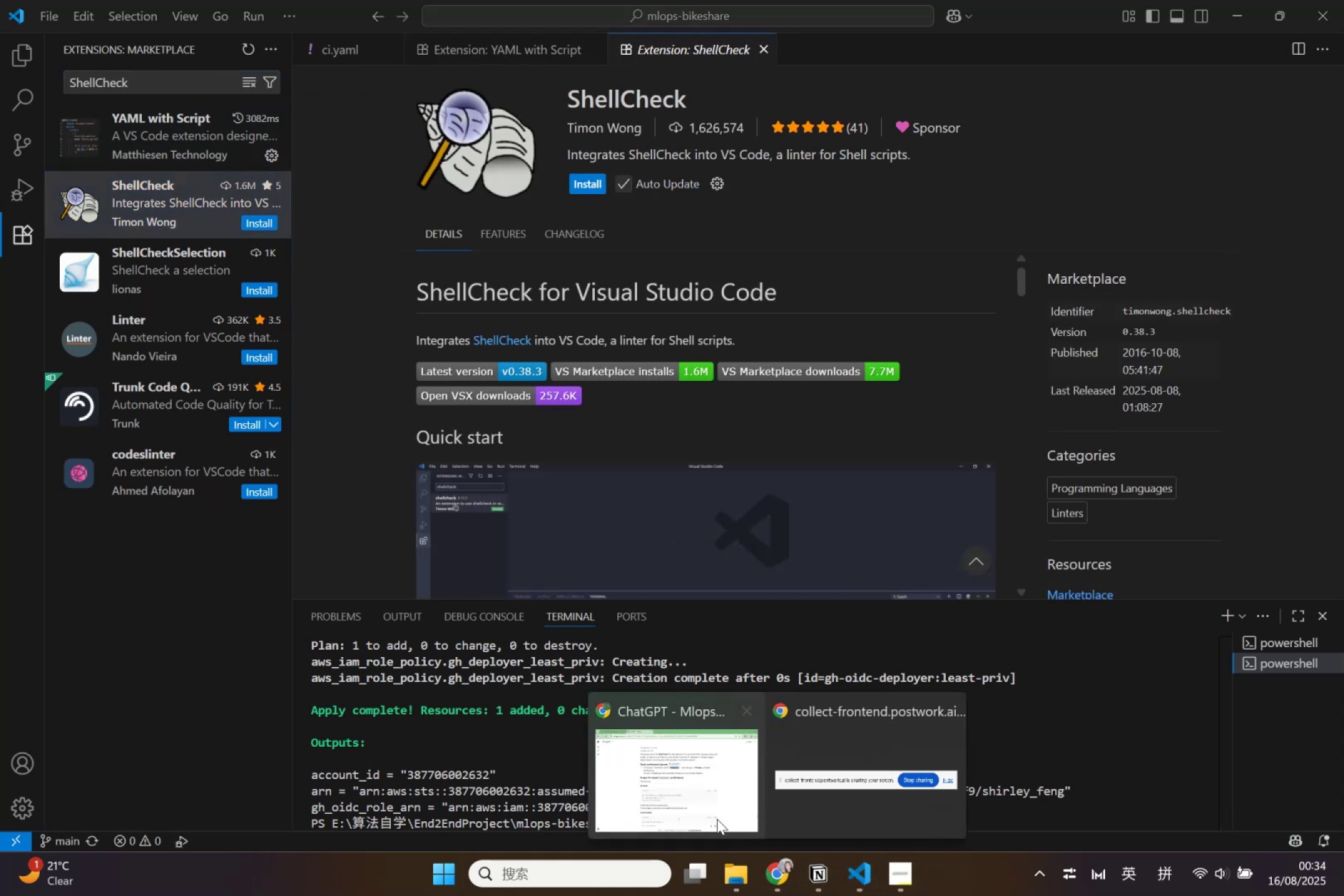 
left_click([707, 811])
 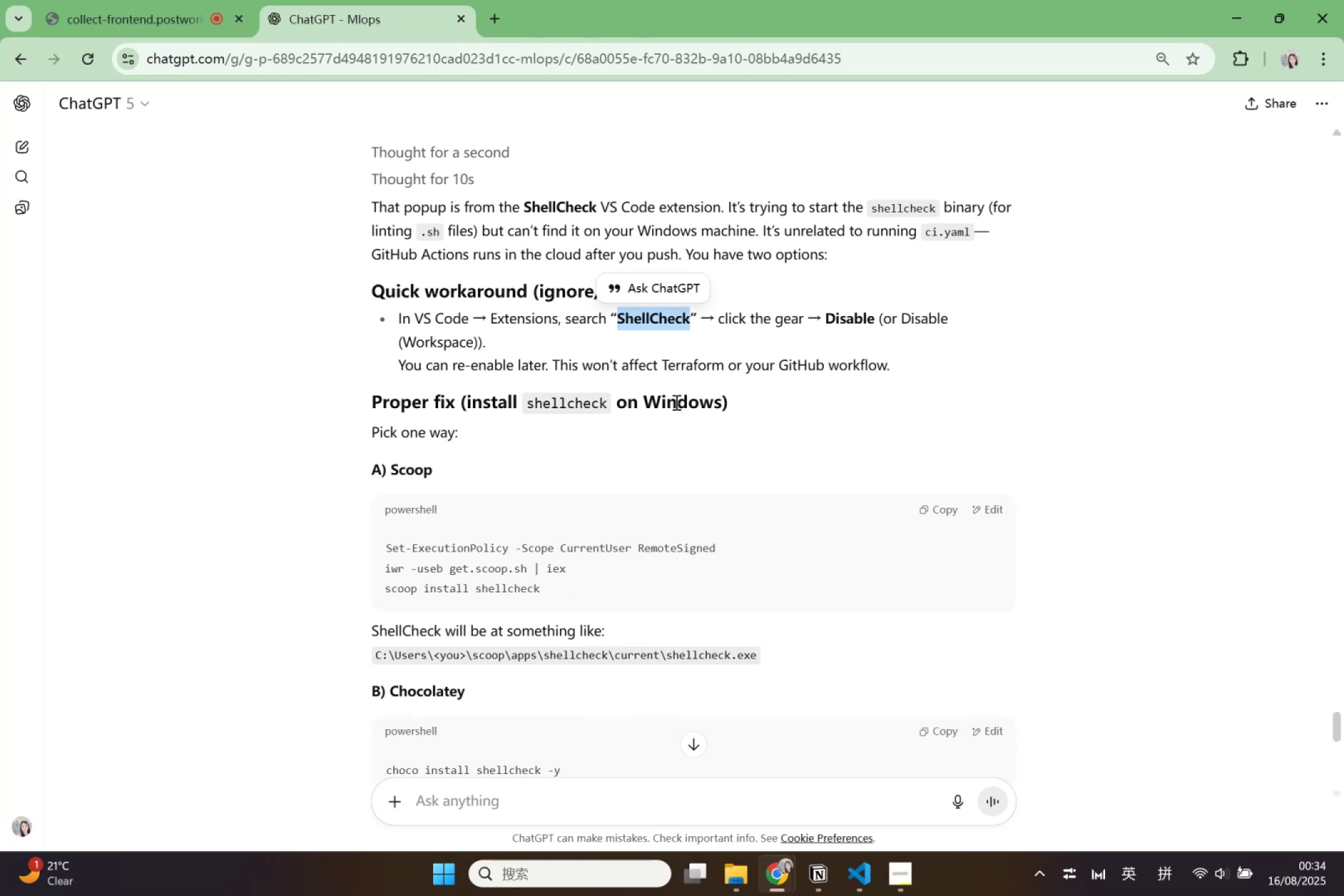 
left_click([788, 427])
 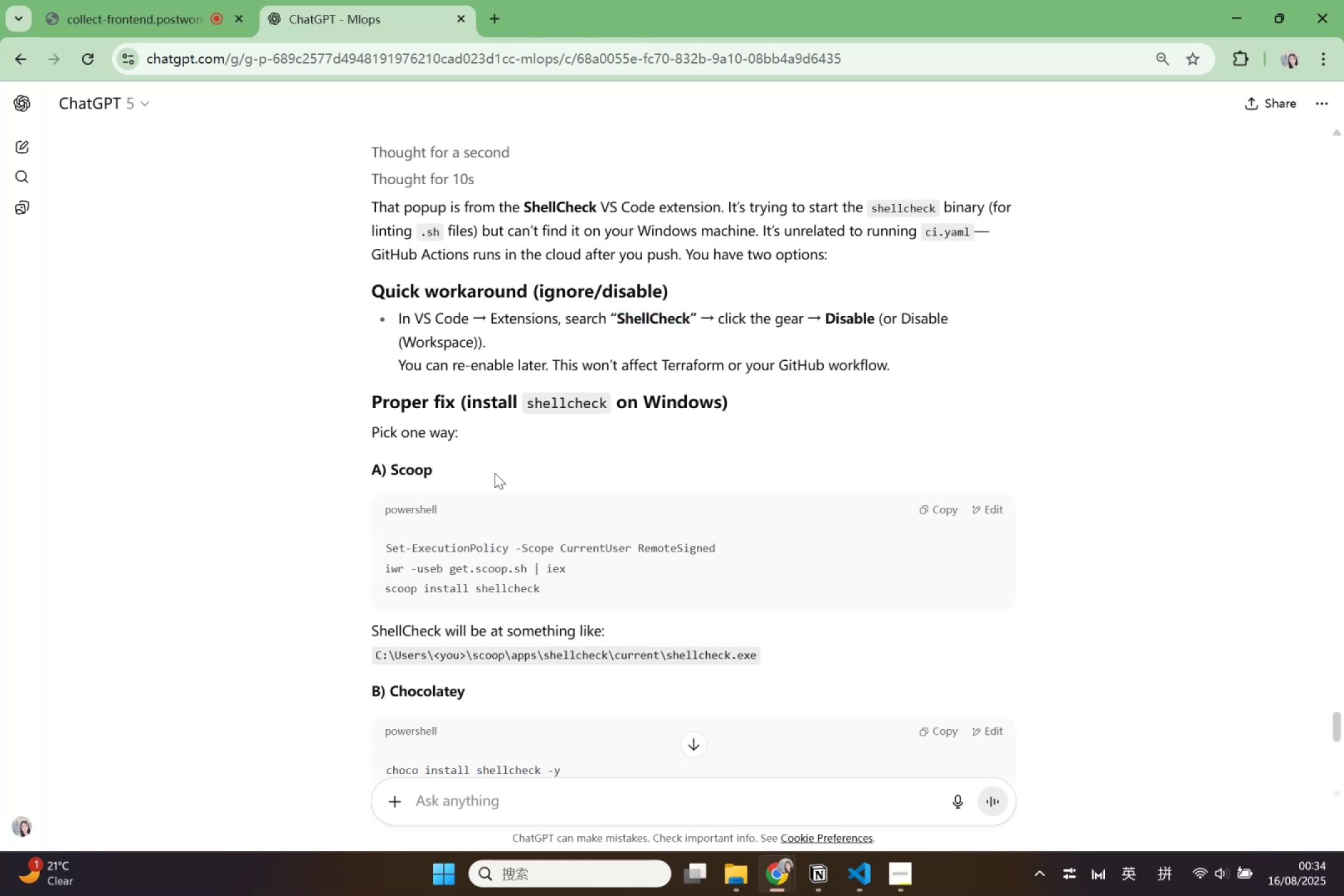 
wait(9.31)
 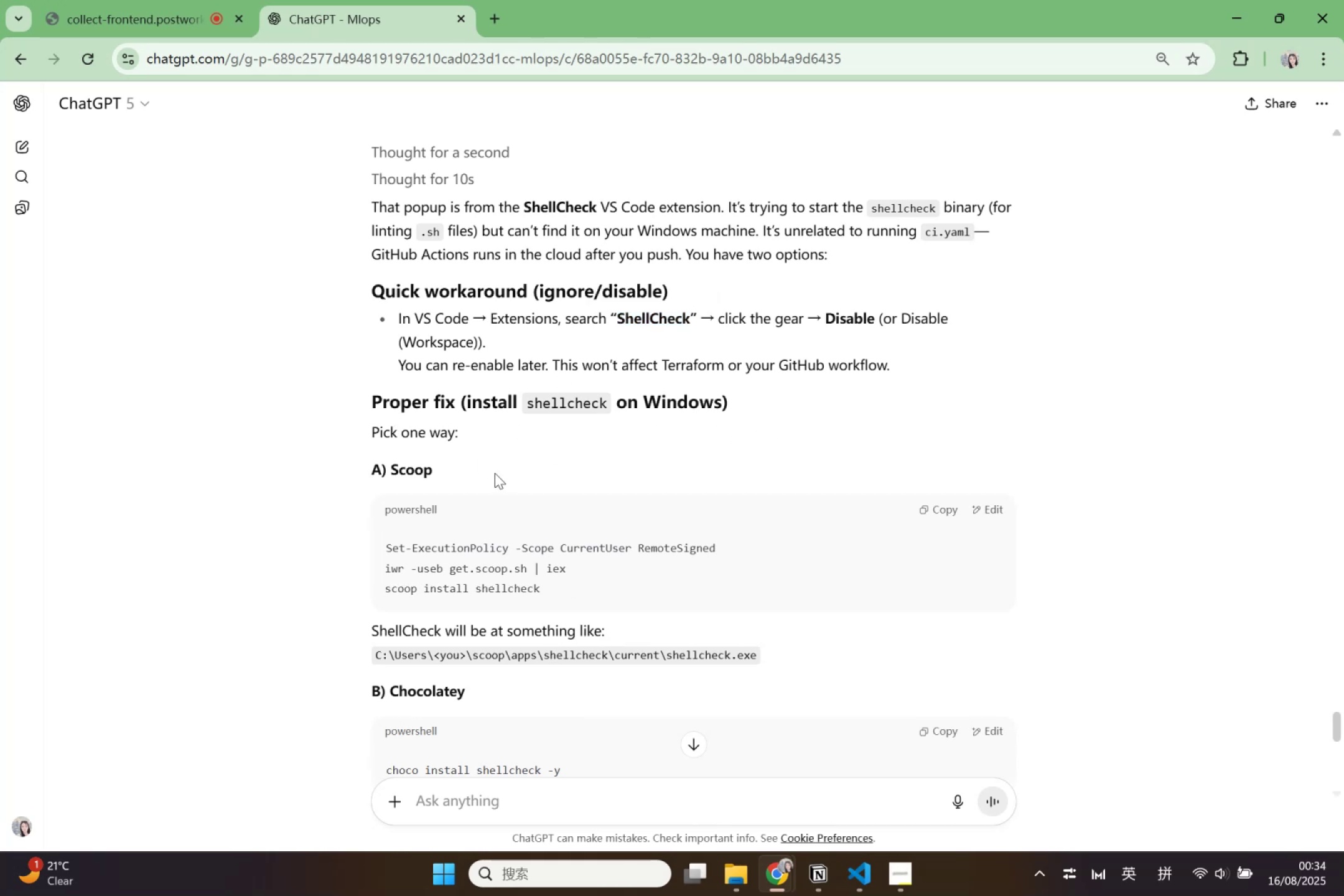 
scroll: coordinate [862, 393], scroll_direction: down, amount: 2.0
 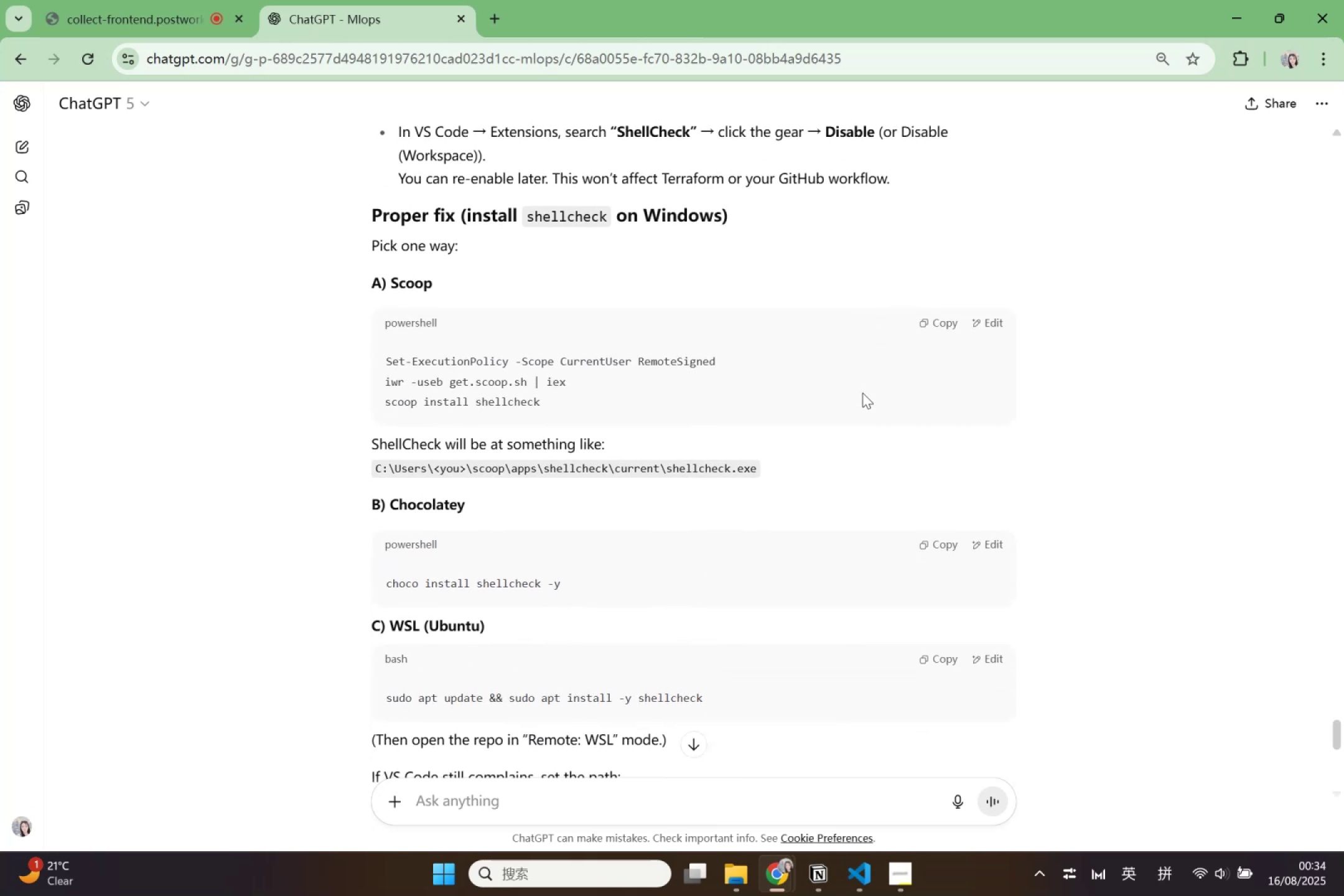 
wait(7.71)
 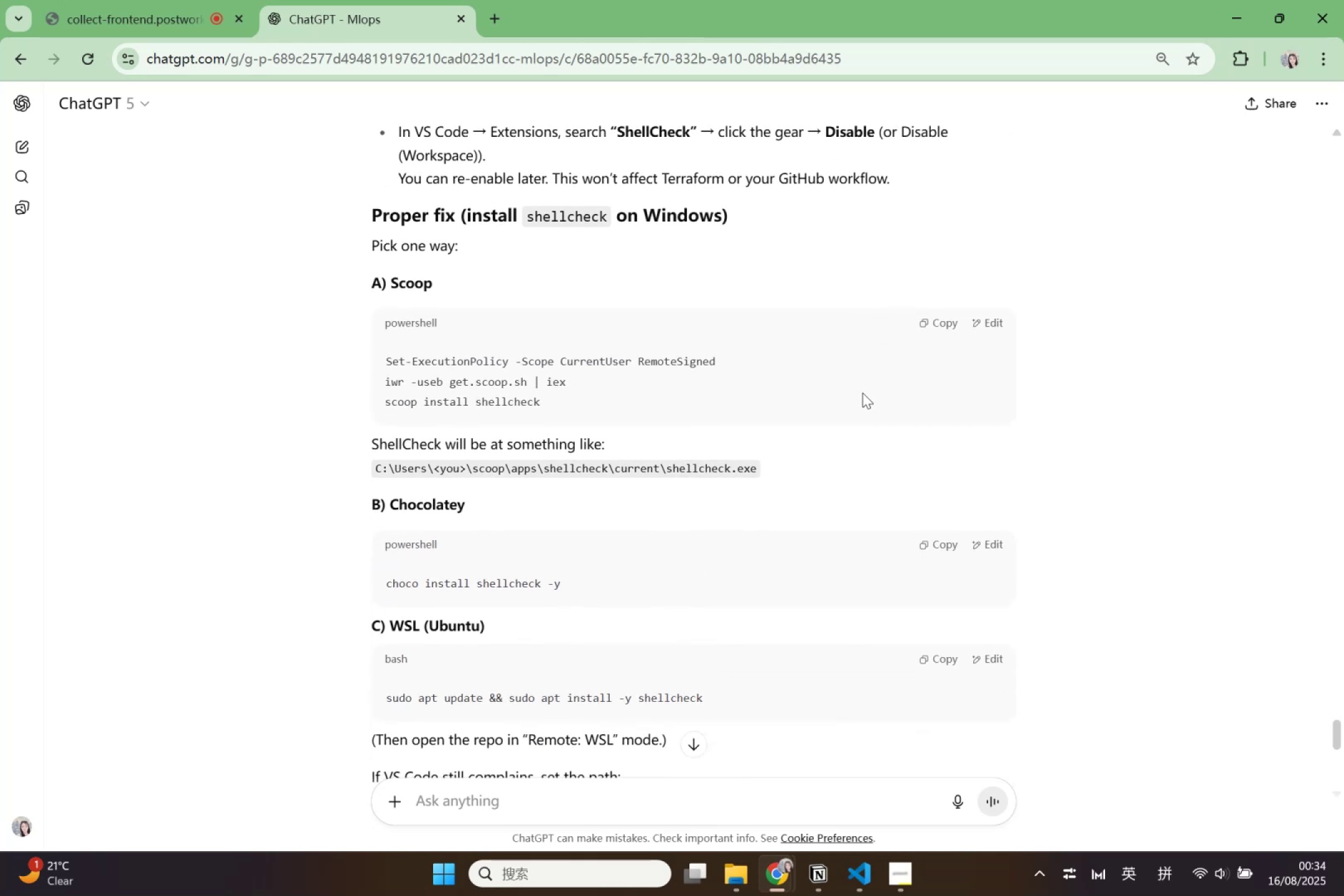 
scroll: coordinate [862, 393], scroll_direction: up, amount: 2.0
 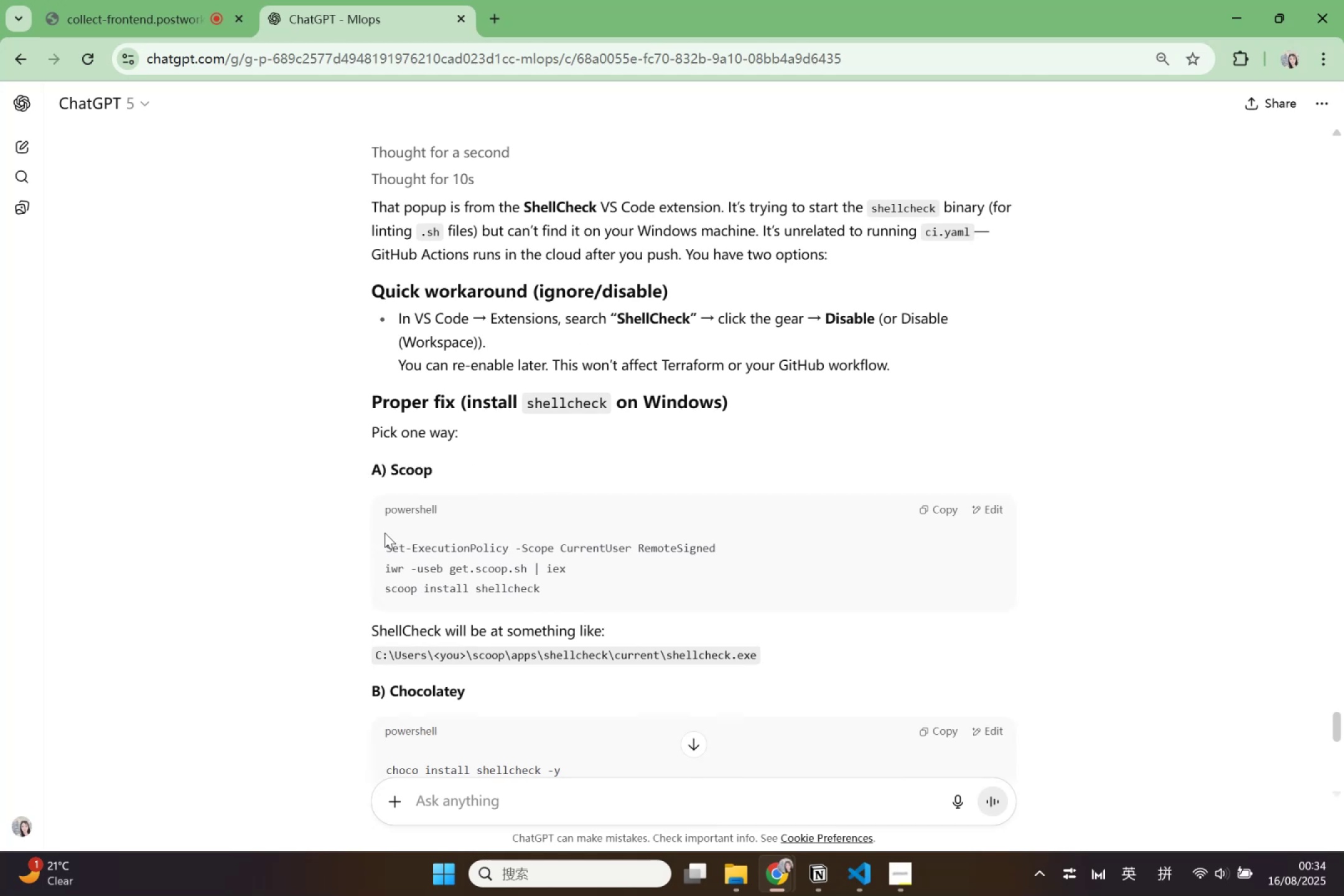 
wait(5.06)
 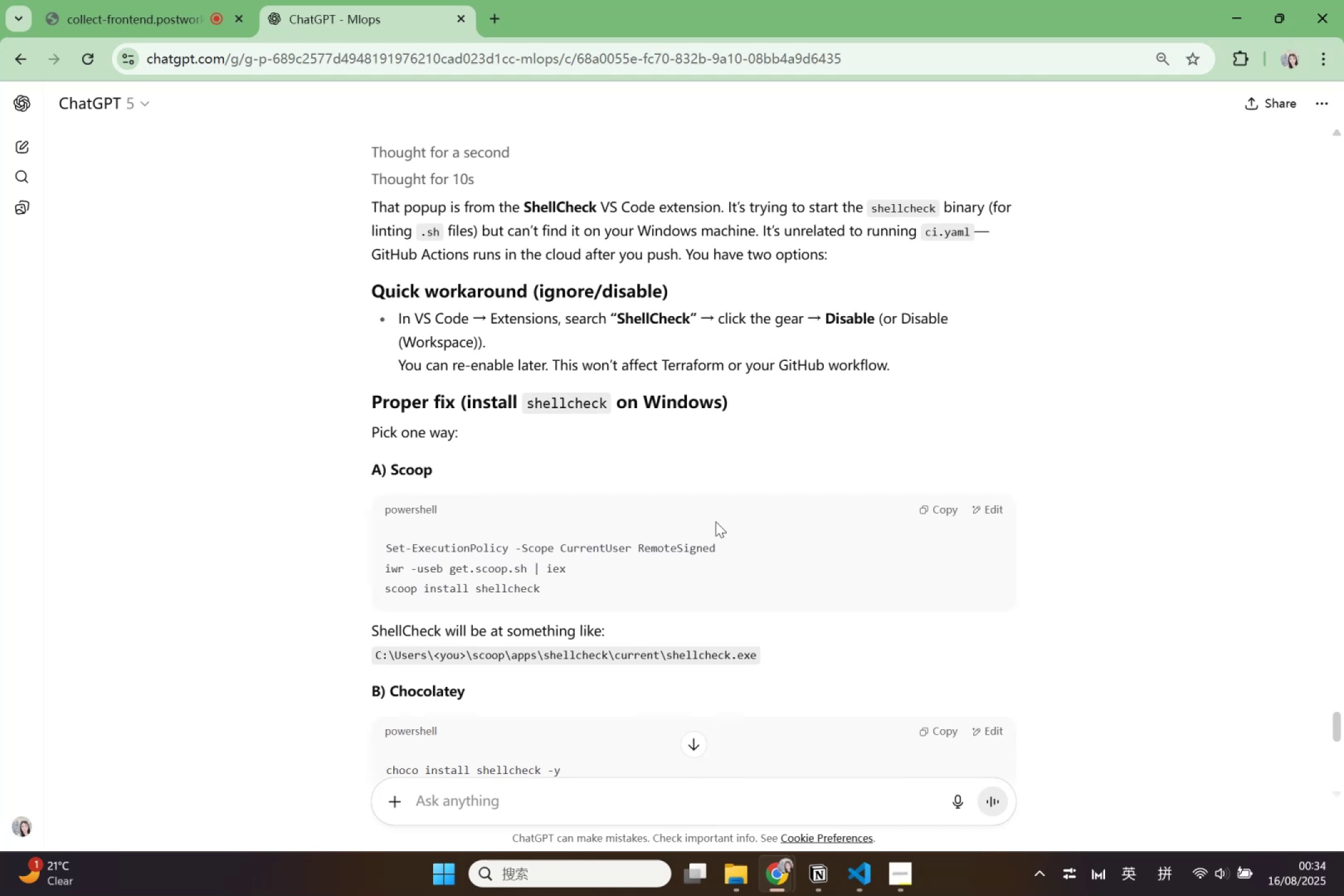 
left_click_drag(start_coordinate=[388, 551], to_coordinate=[541, 587])
 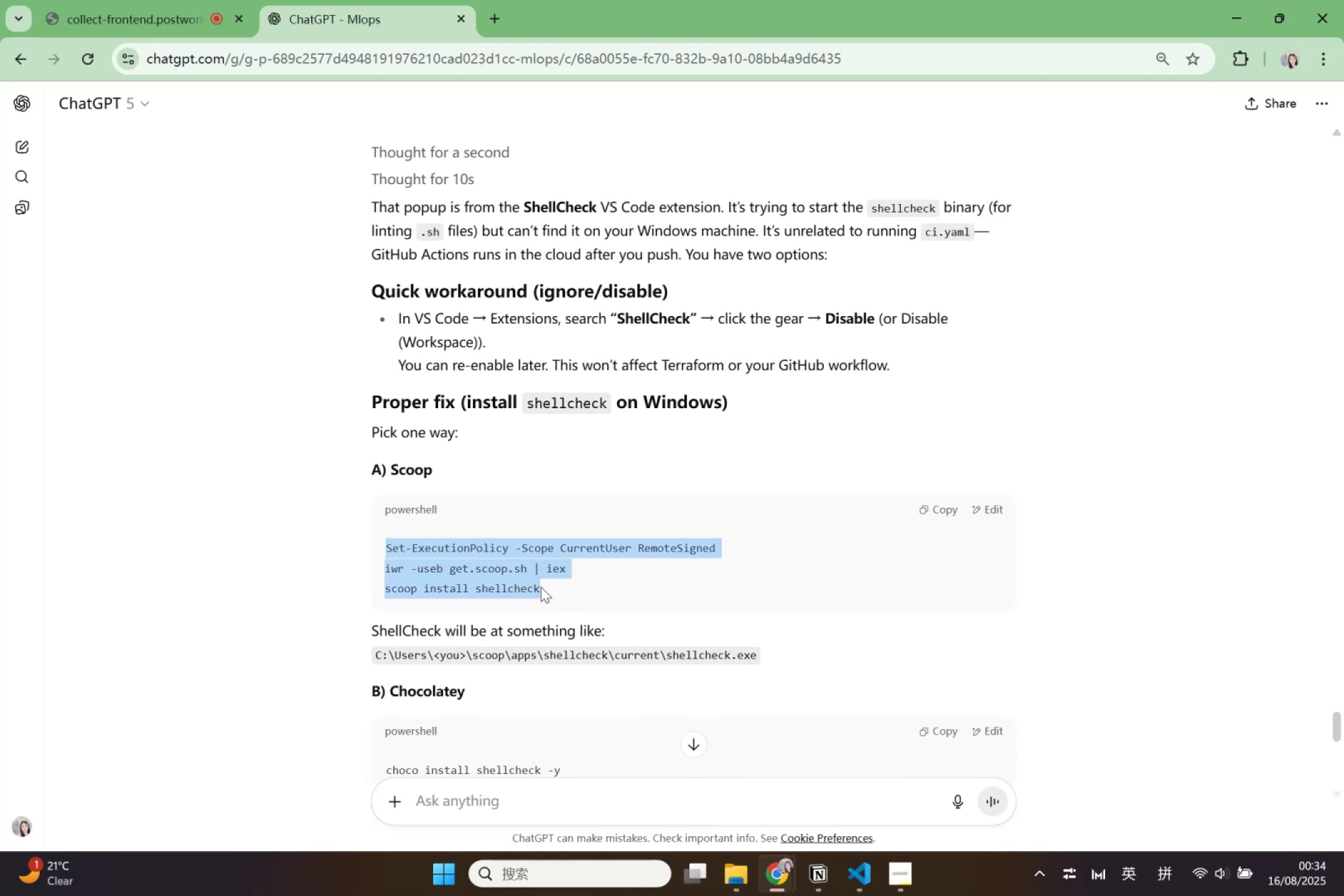 
key(Control+C)
 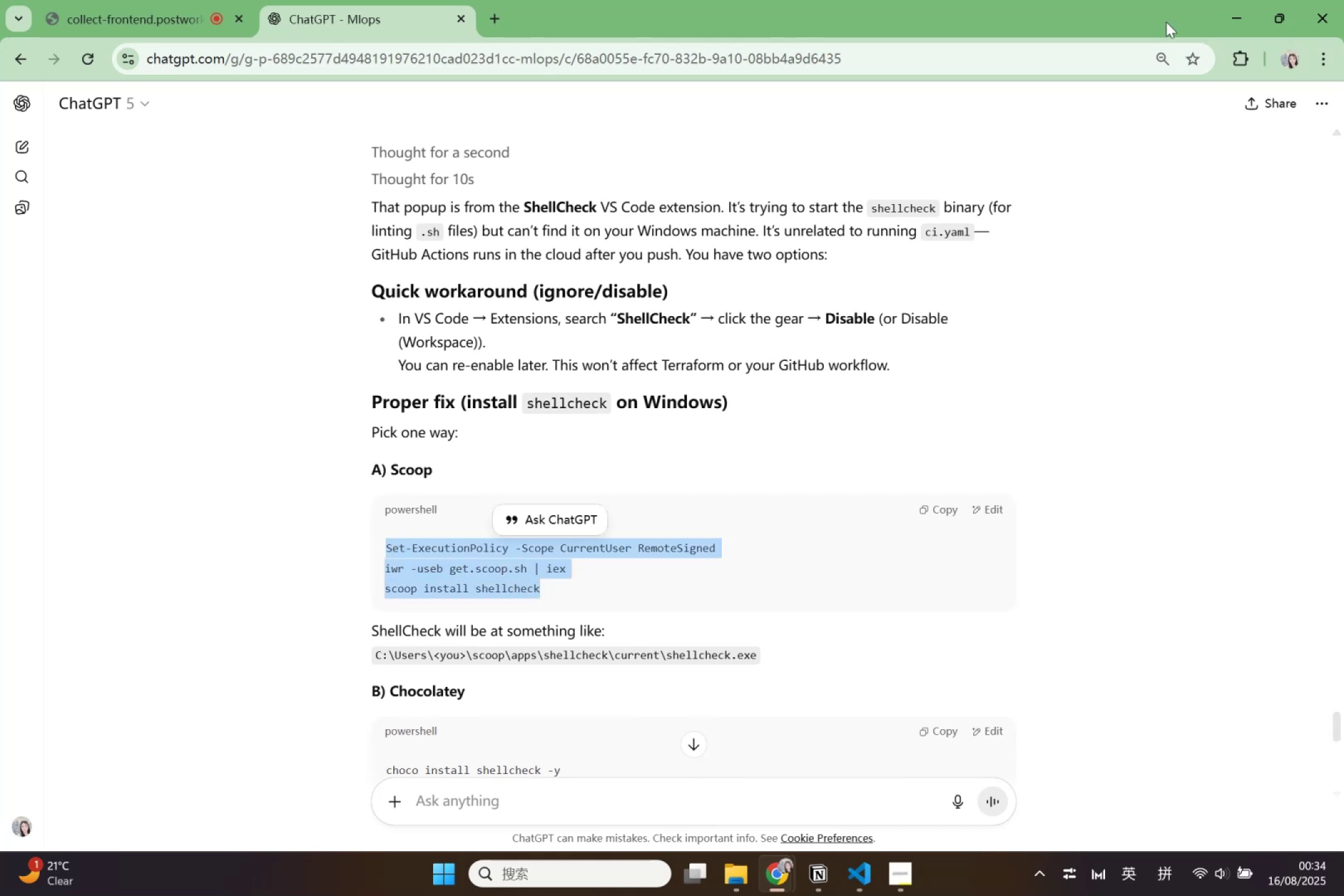 
scroll: coordinate [739, 576], scroll_direction: down, amount: 8.0
 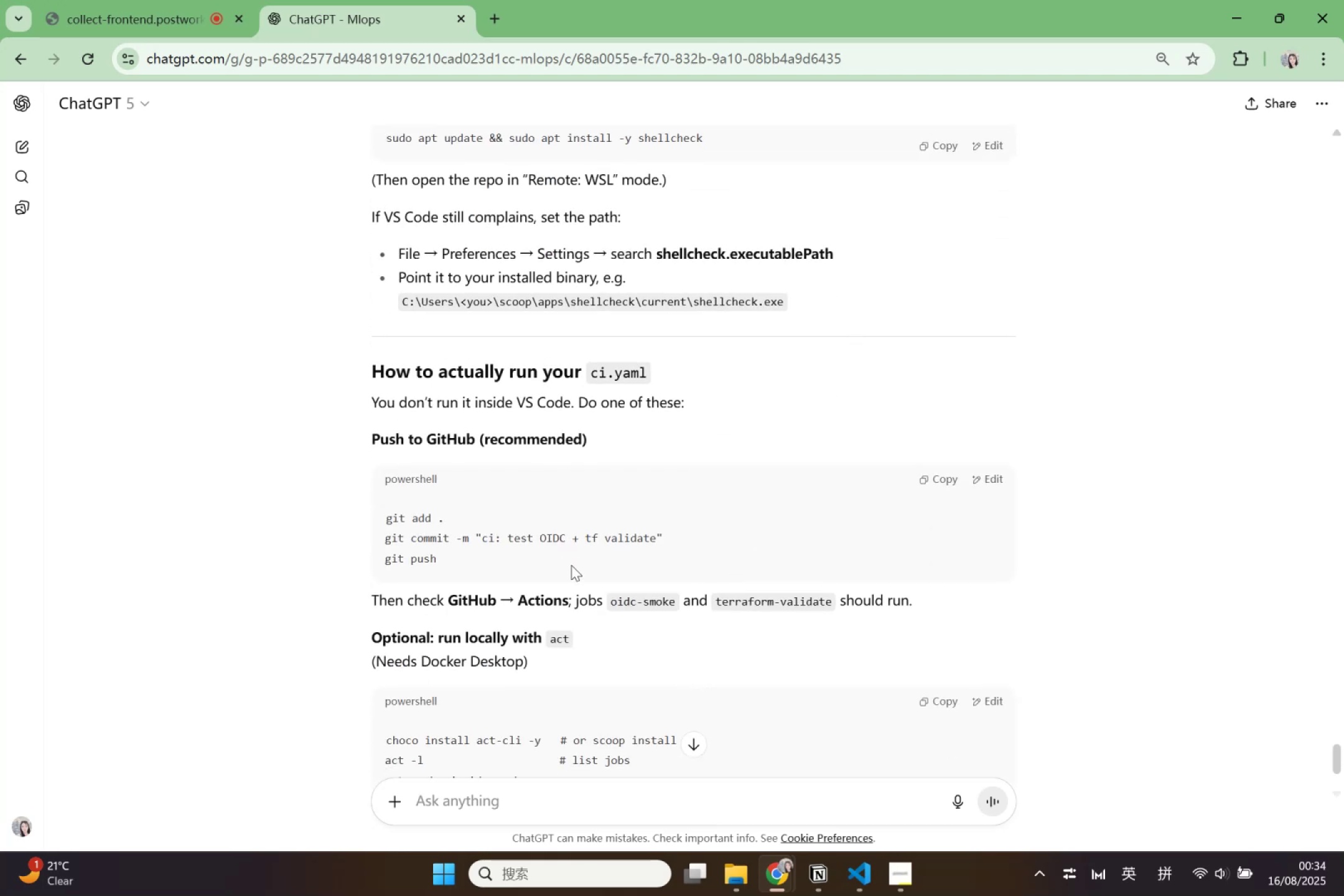 
wait(8.62)
 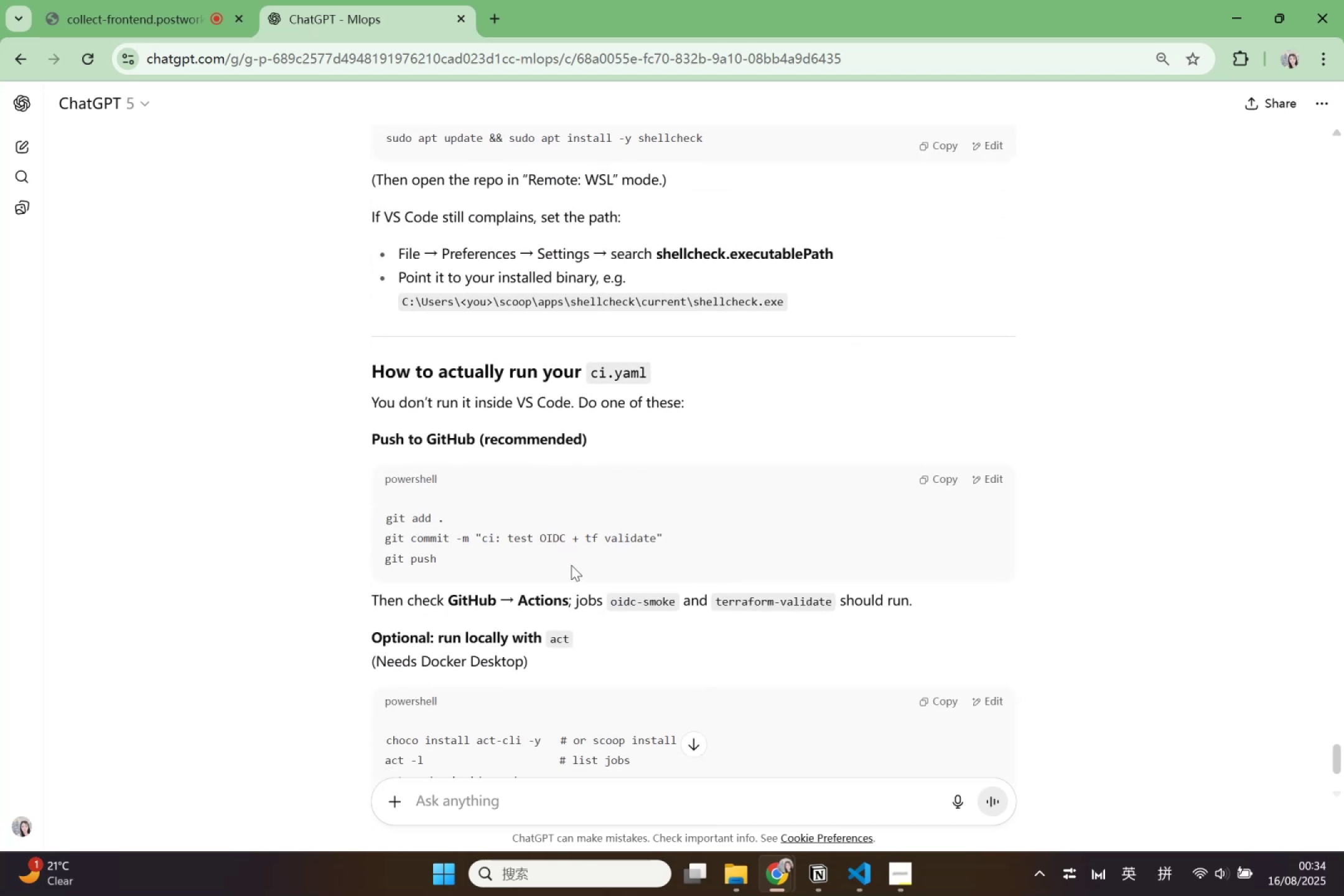 
scroll: coordinate [650, 551], scroll_direction: down, amount: 1.0
 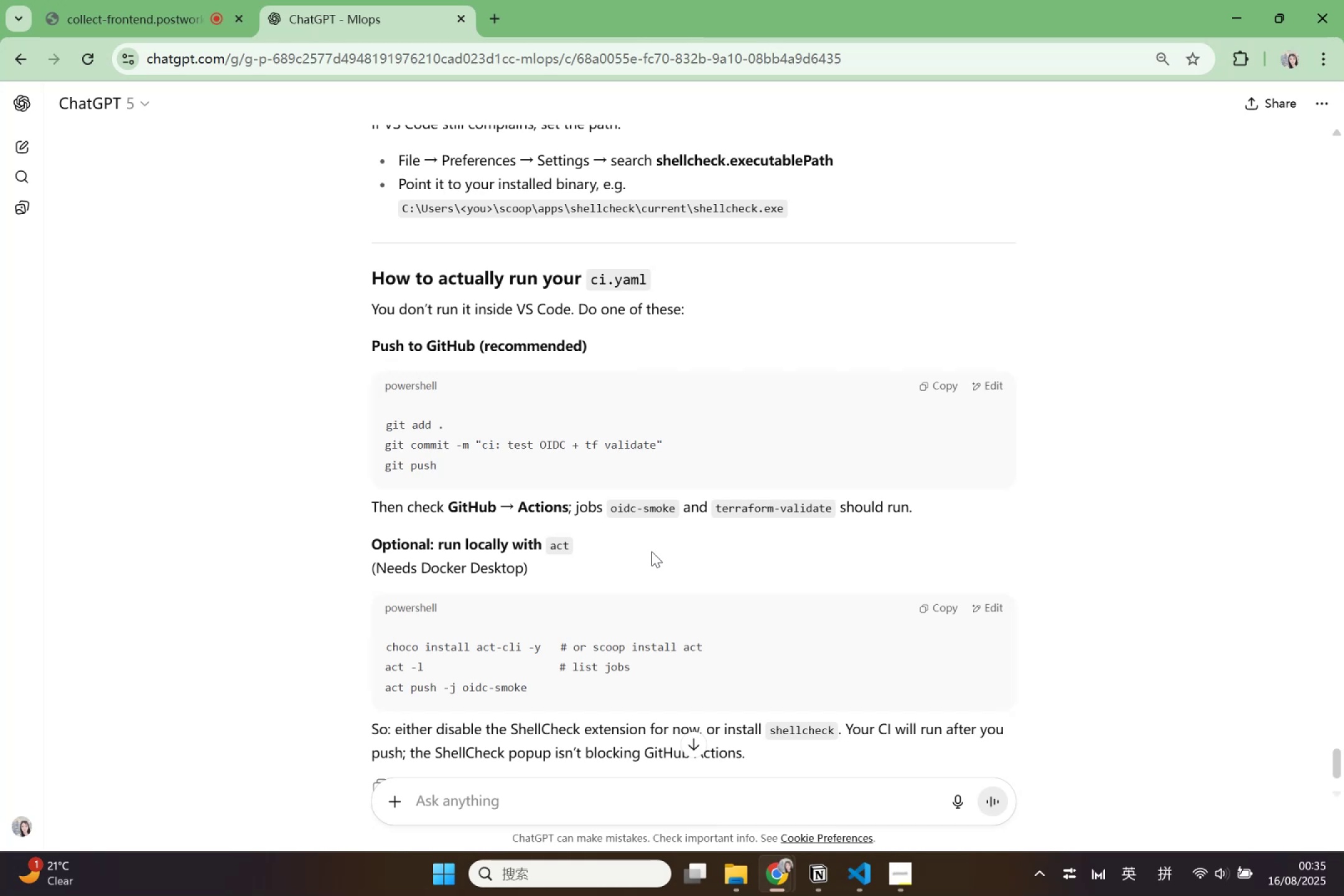 
wait(28.03)
 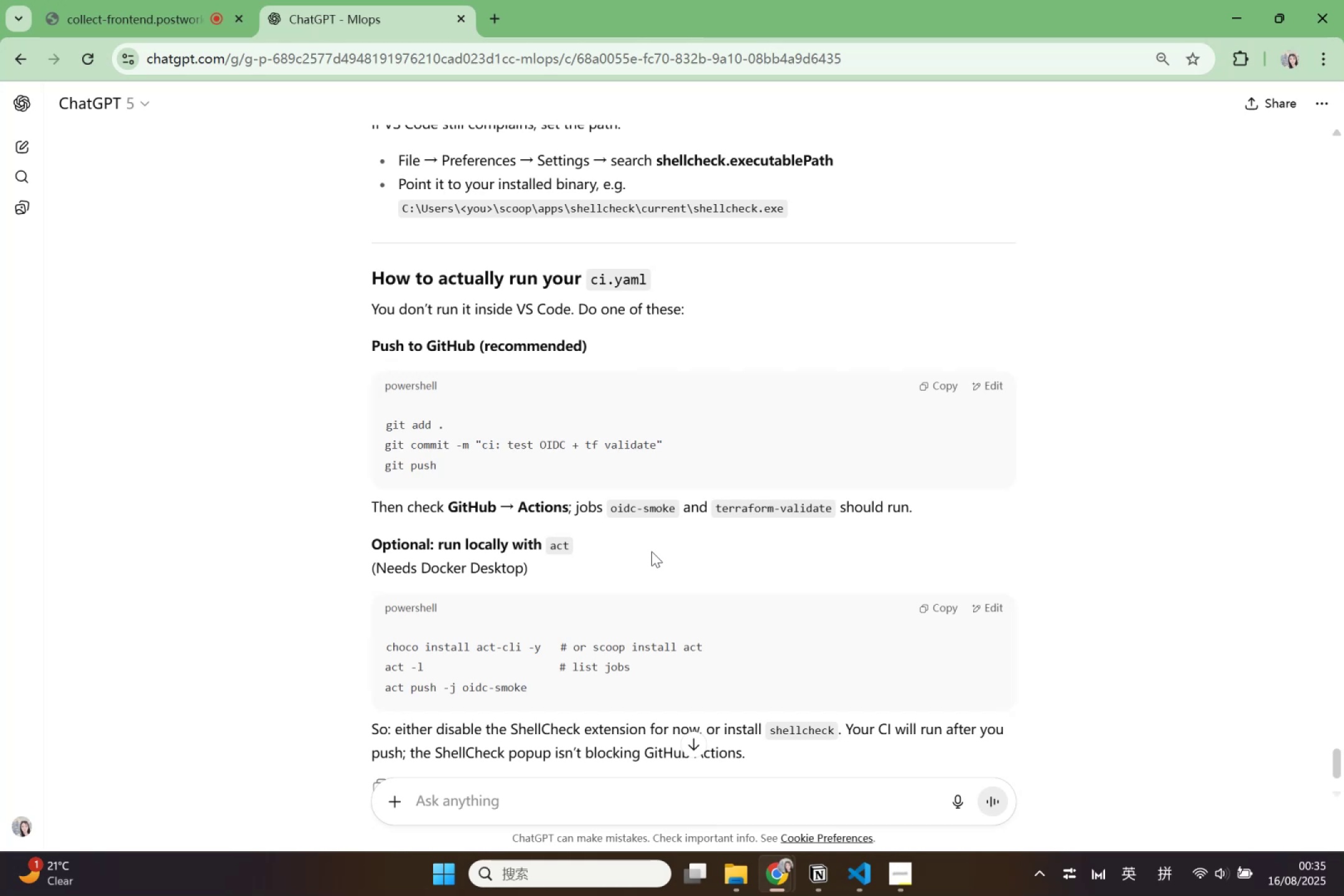 
left_click([494, 25])
 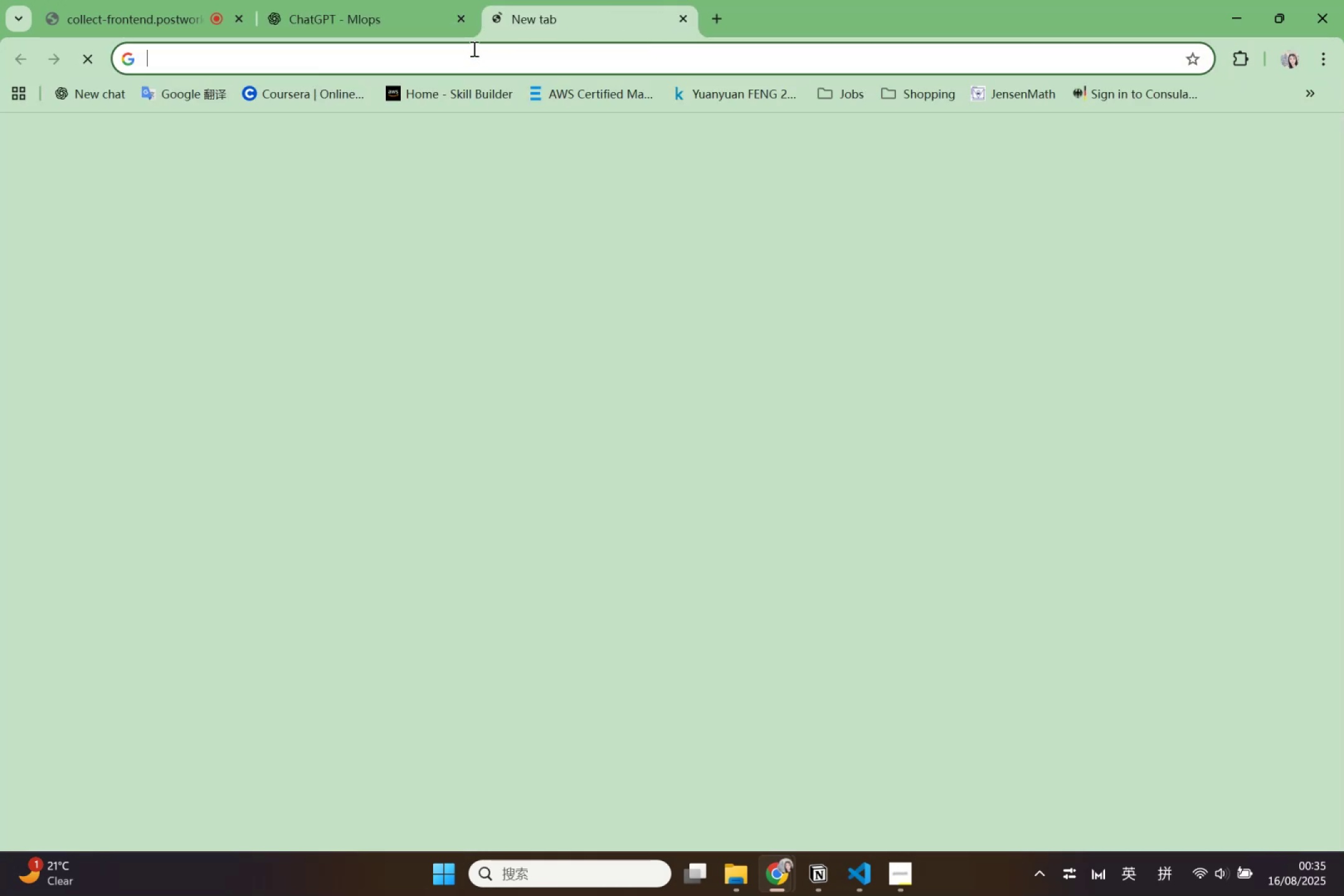 
left_click([473, 49])
 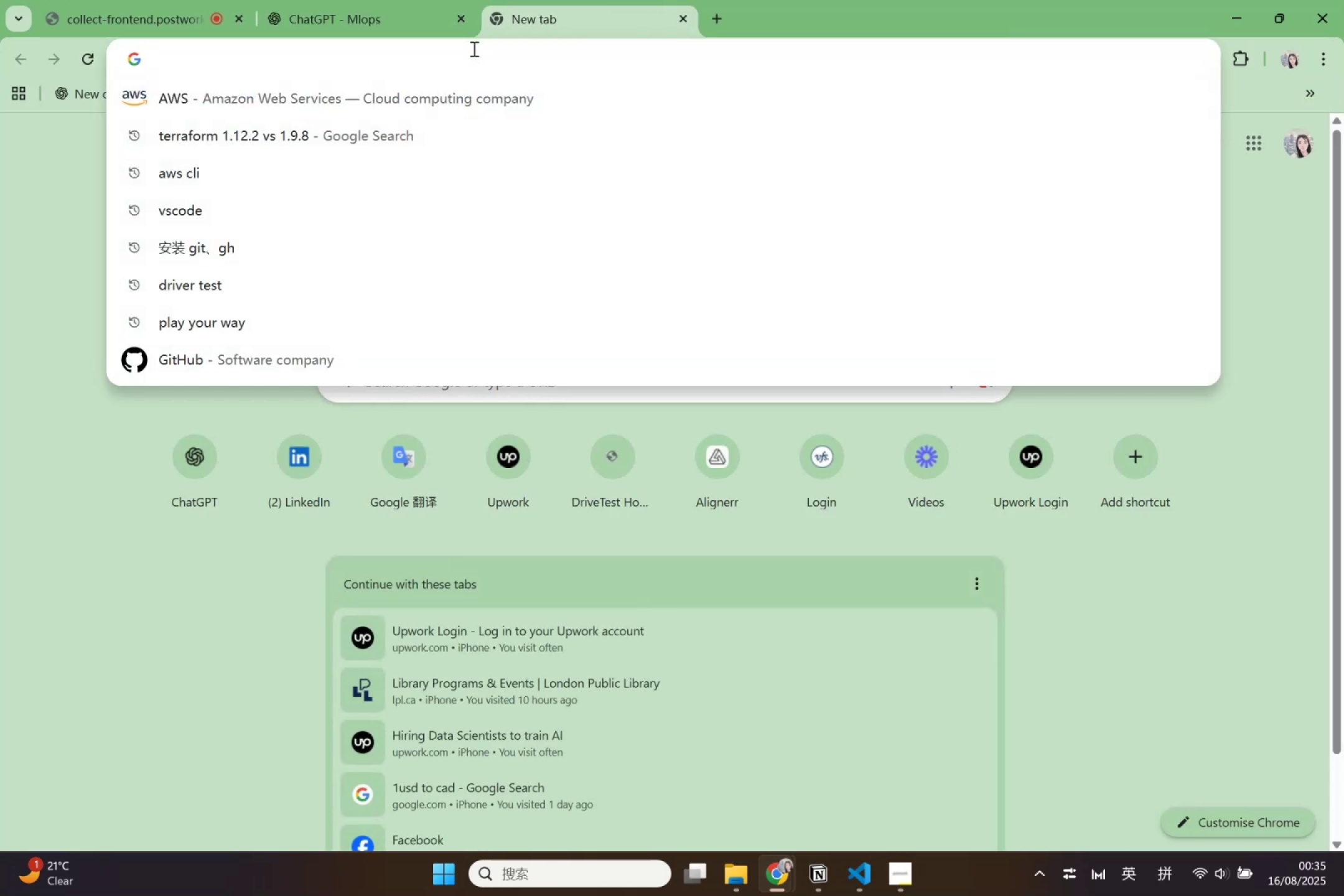 
type(git)
 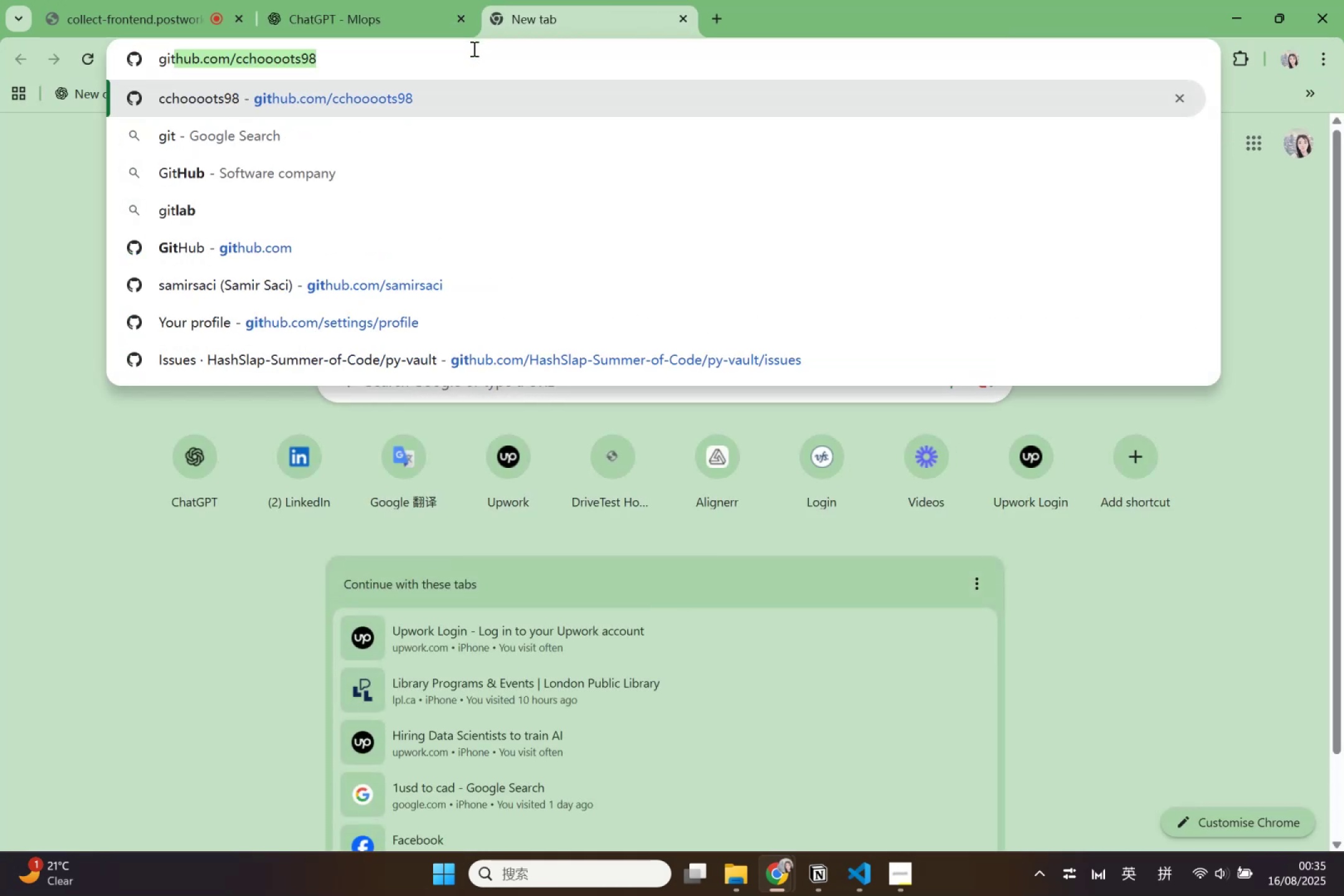 
key(Enter)
 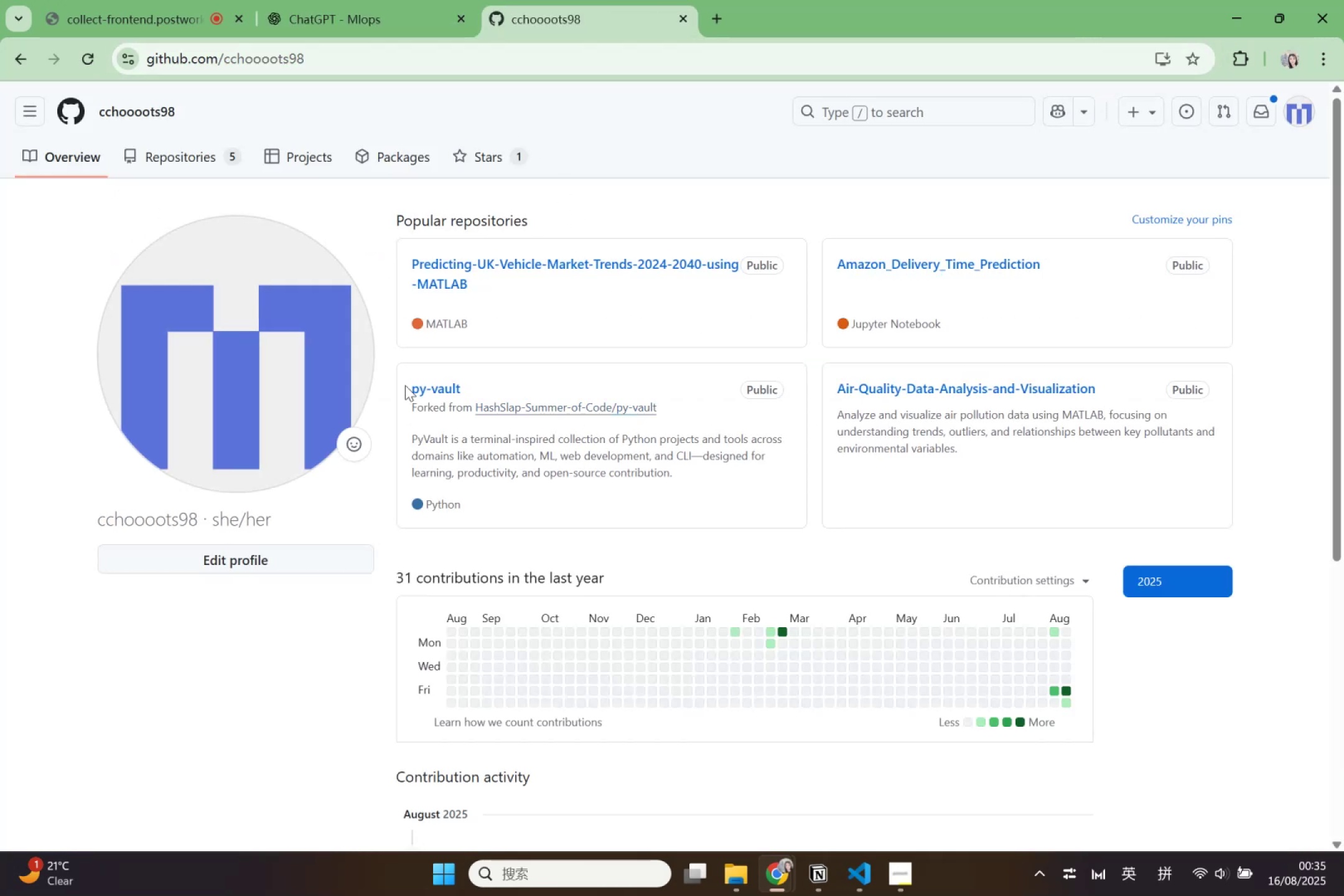 
left_click([230, 155])
 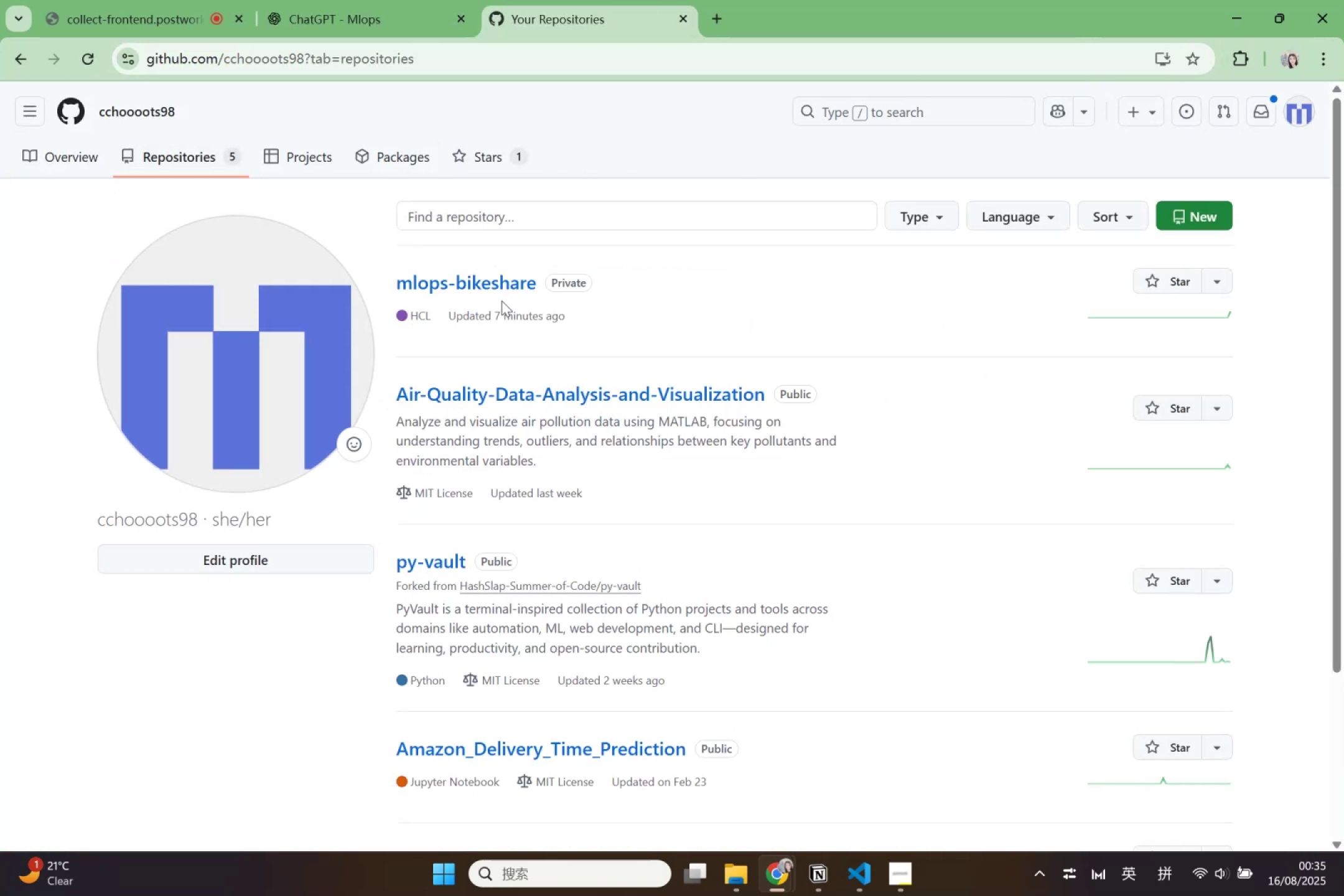 
left_click([492, 287])
 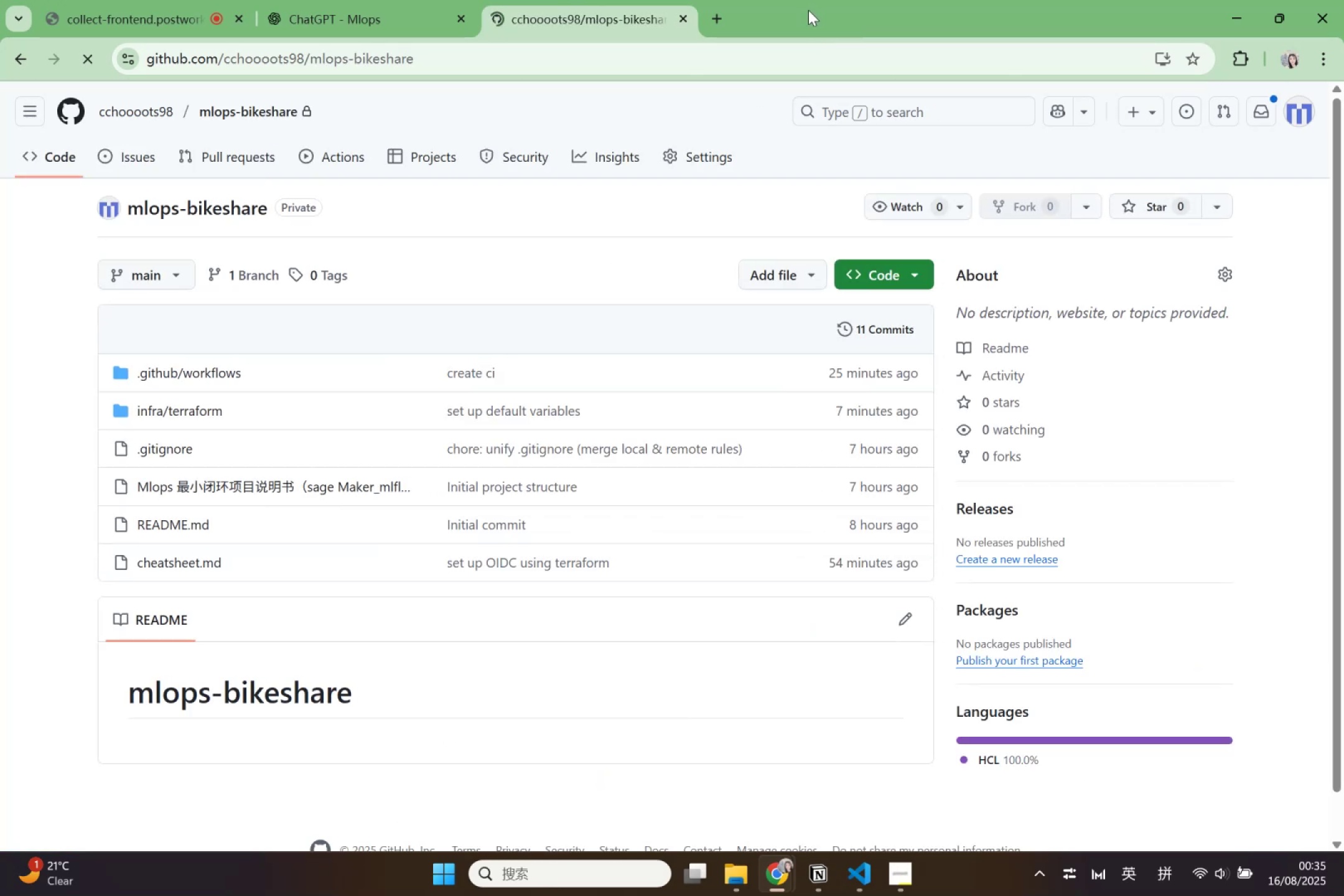 
left_click_drag(start_coordinate=[806, 11], to_coordinate=[656, 278])
 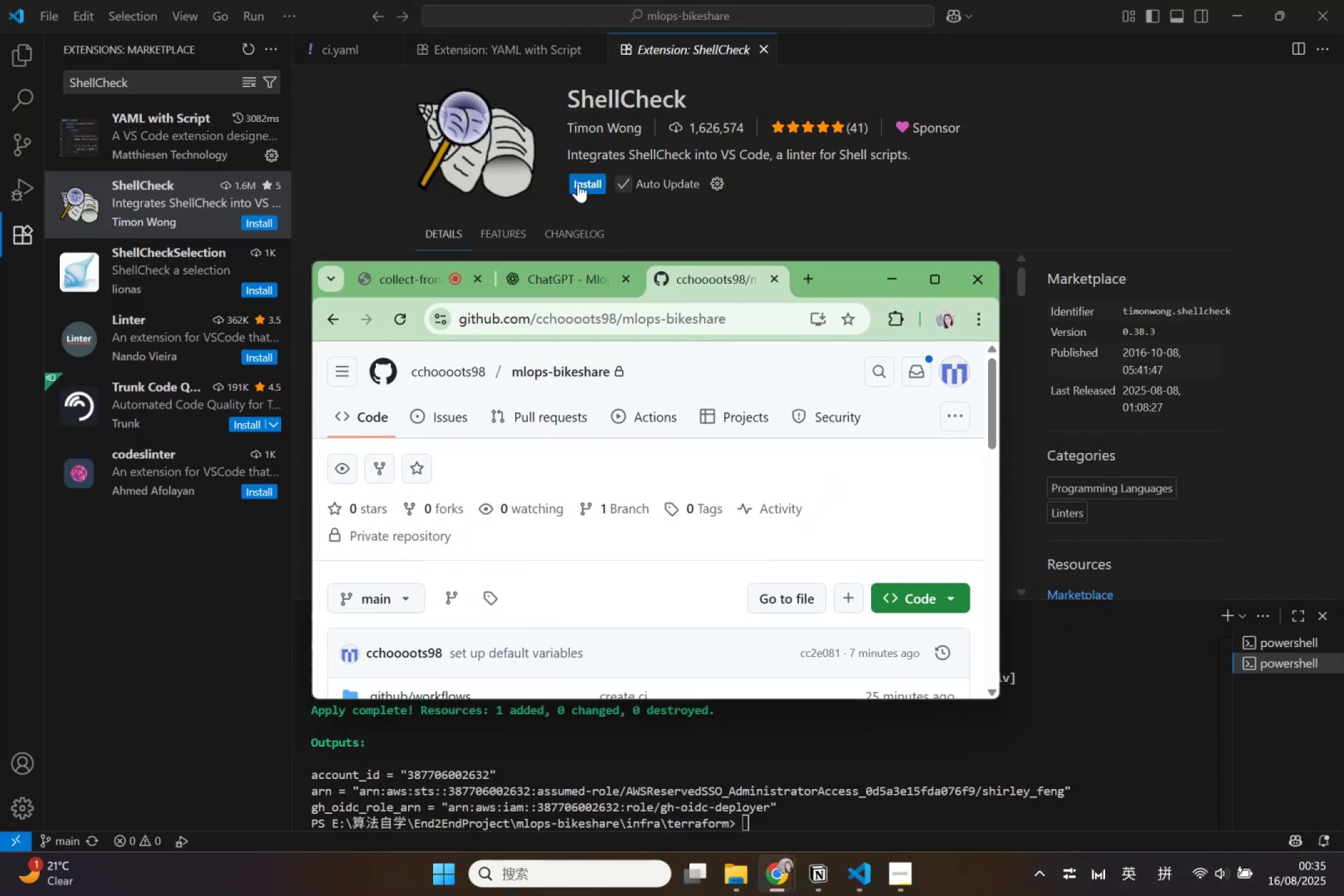 
left_click([578, 184])
 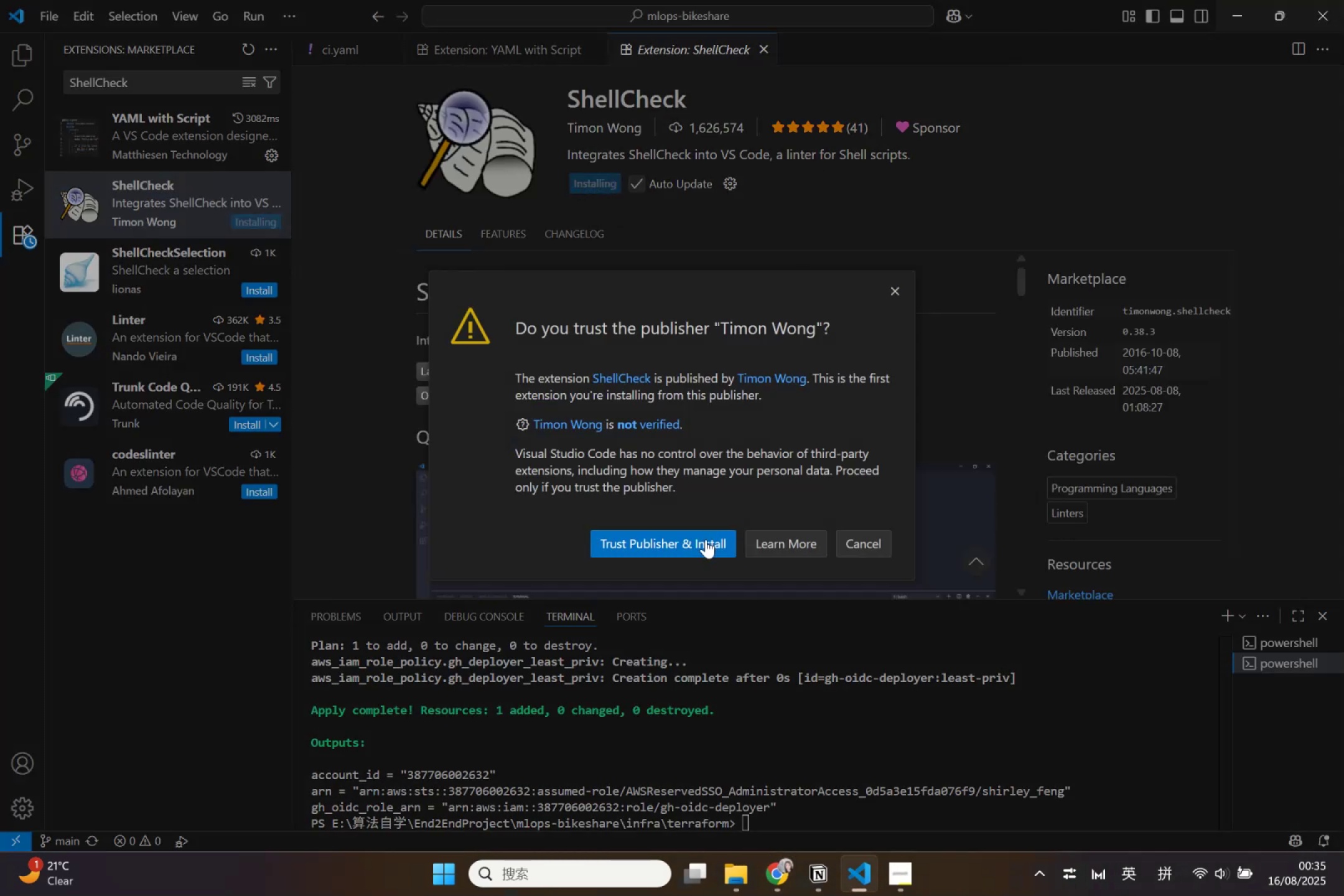 
left_click([706, 539])
 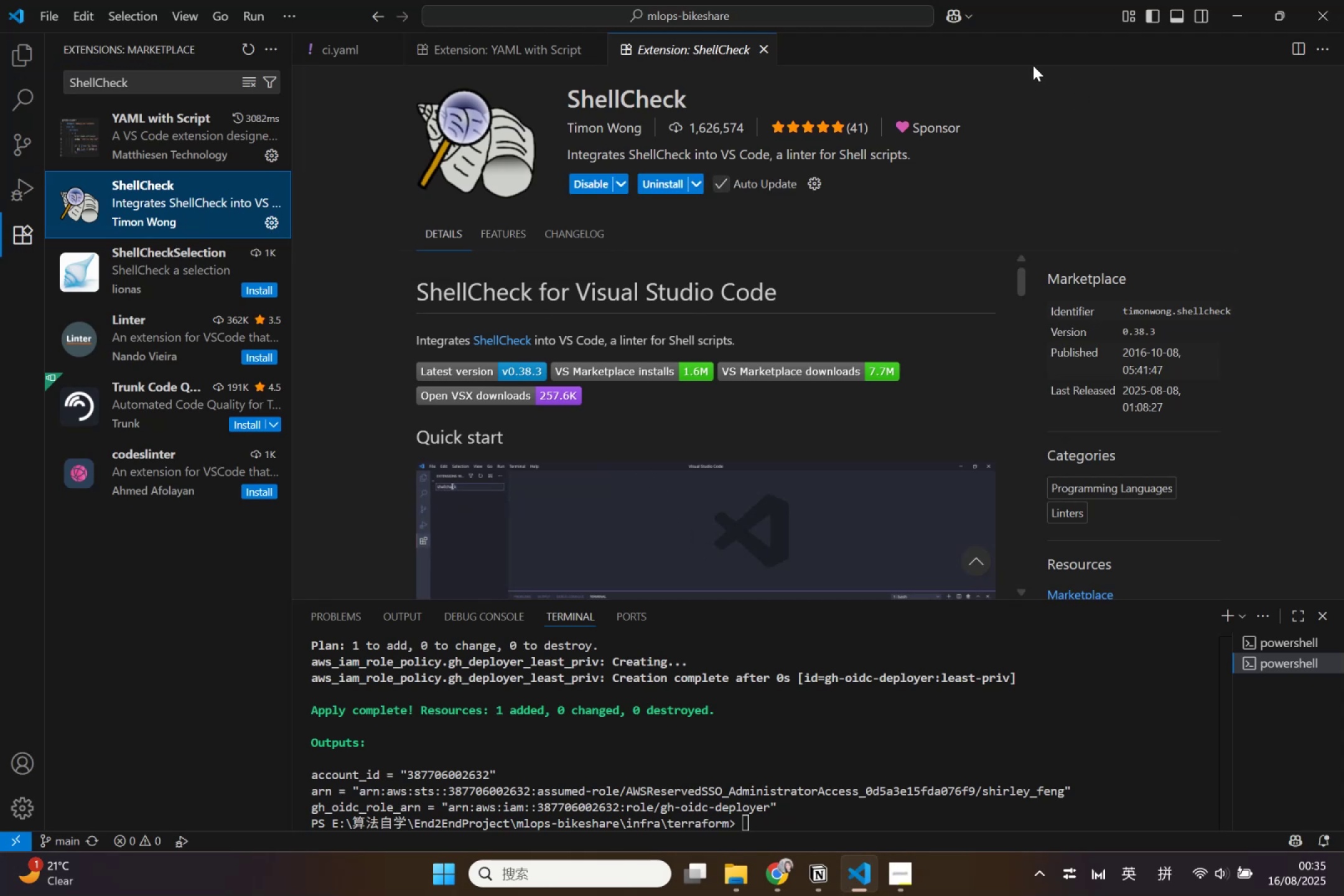 
wait(5.49)
 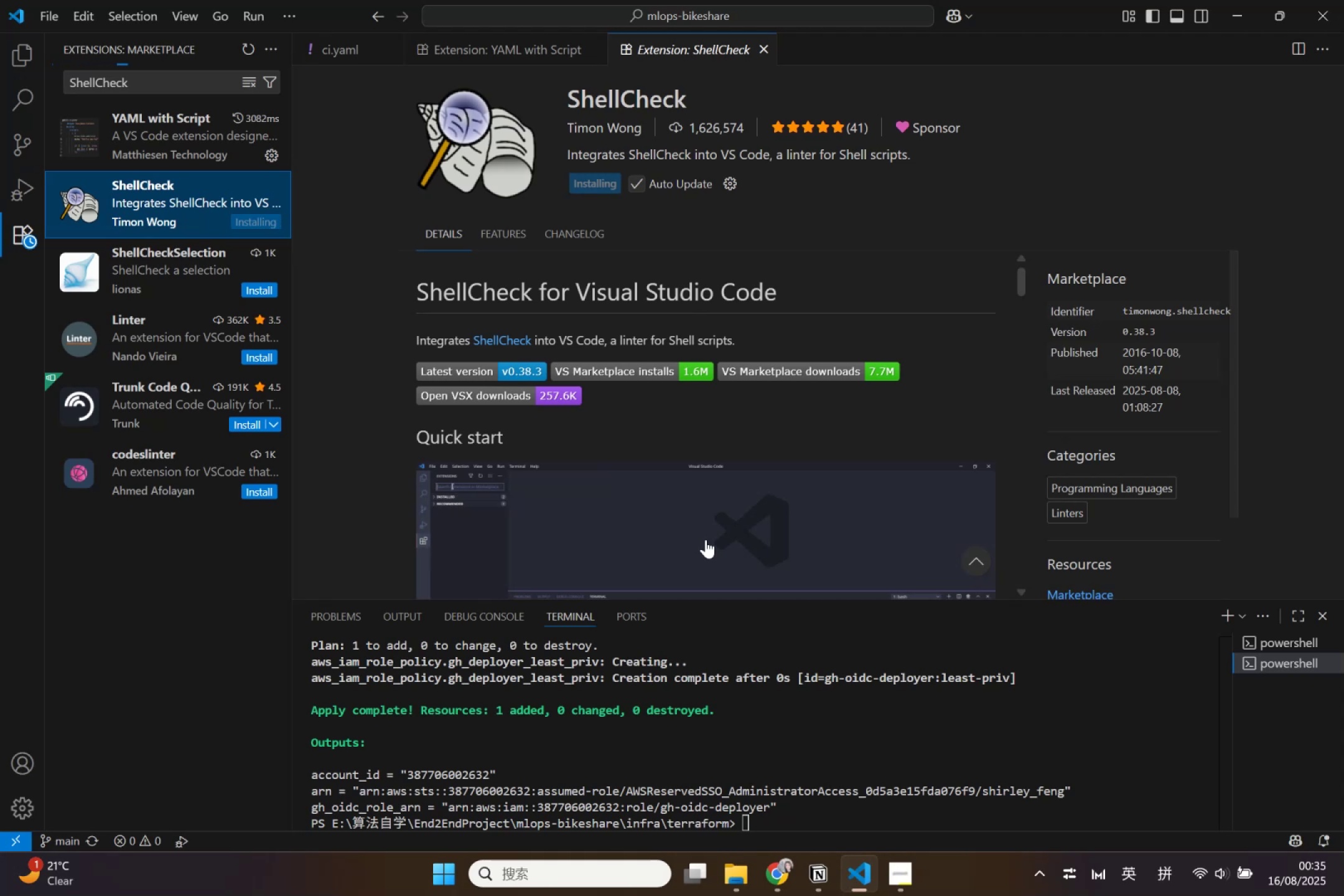 
left_click([598, 50])
 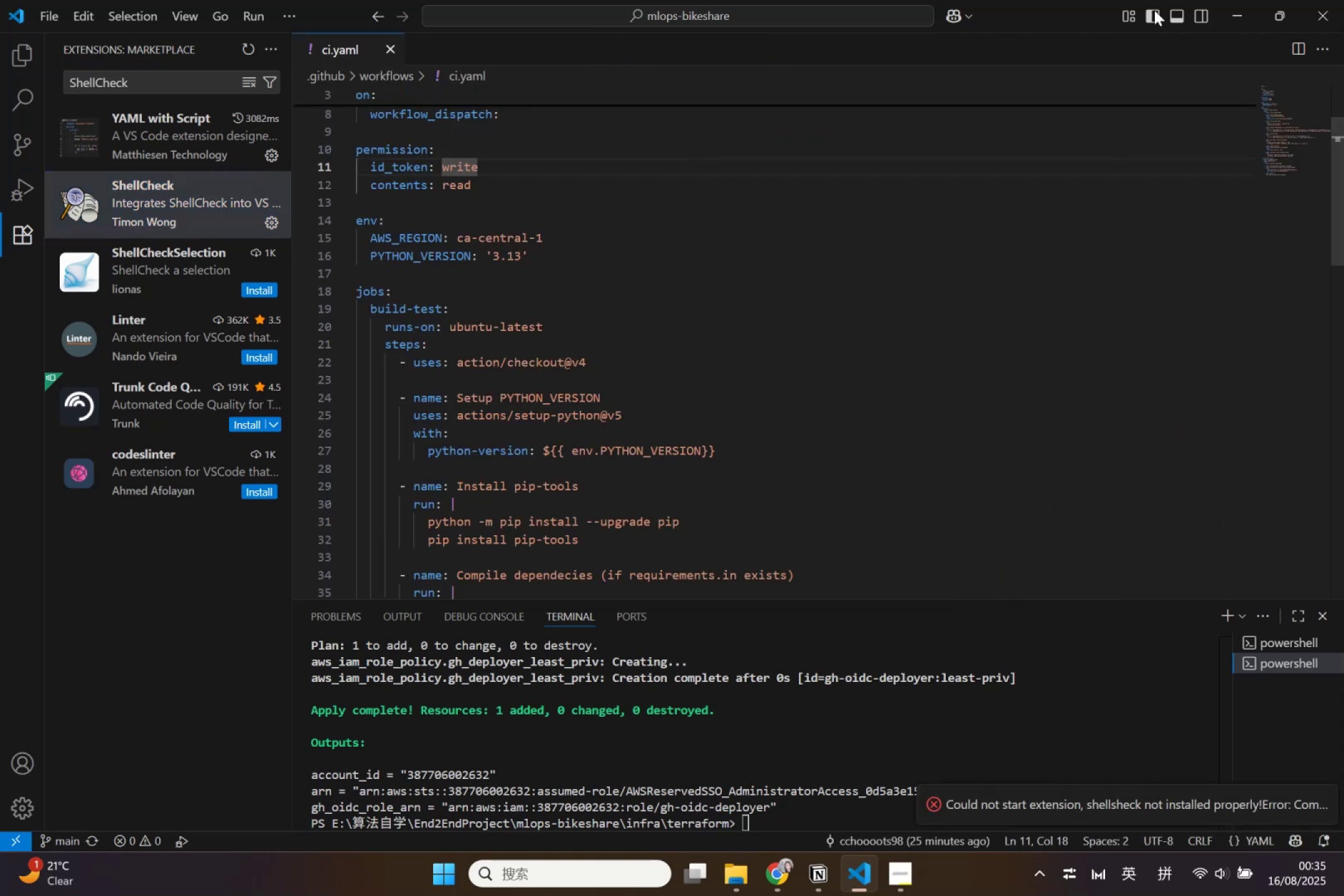 
left_click([1242, 16])
 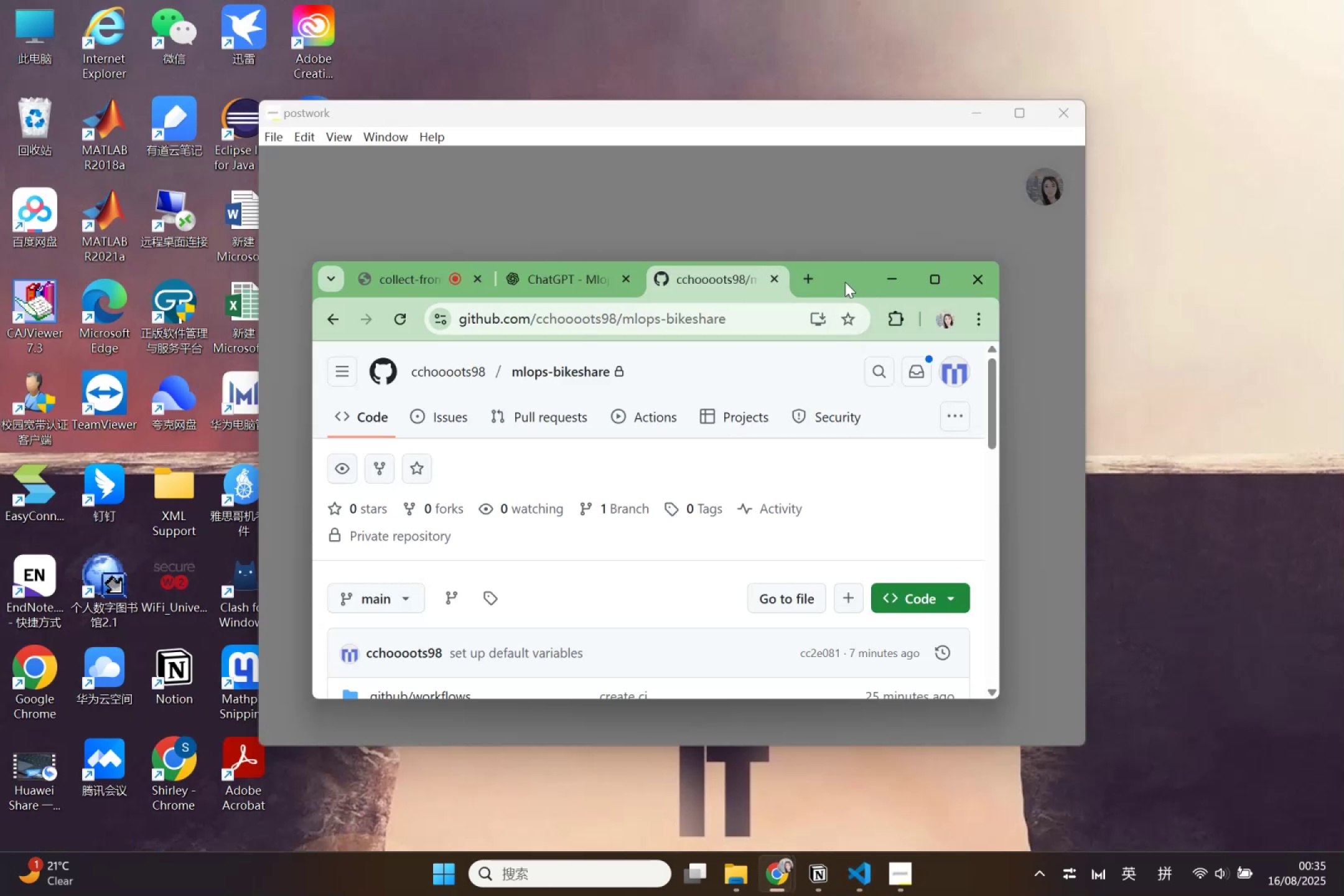 
double_click([845, 282])
 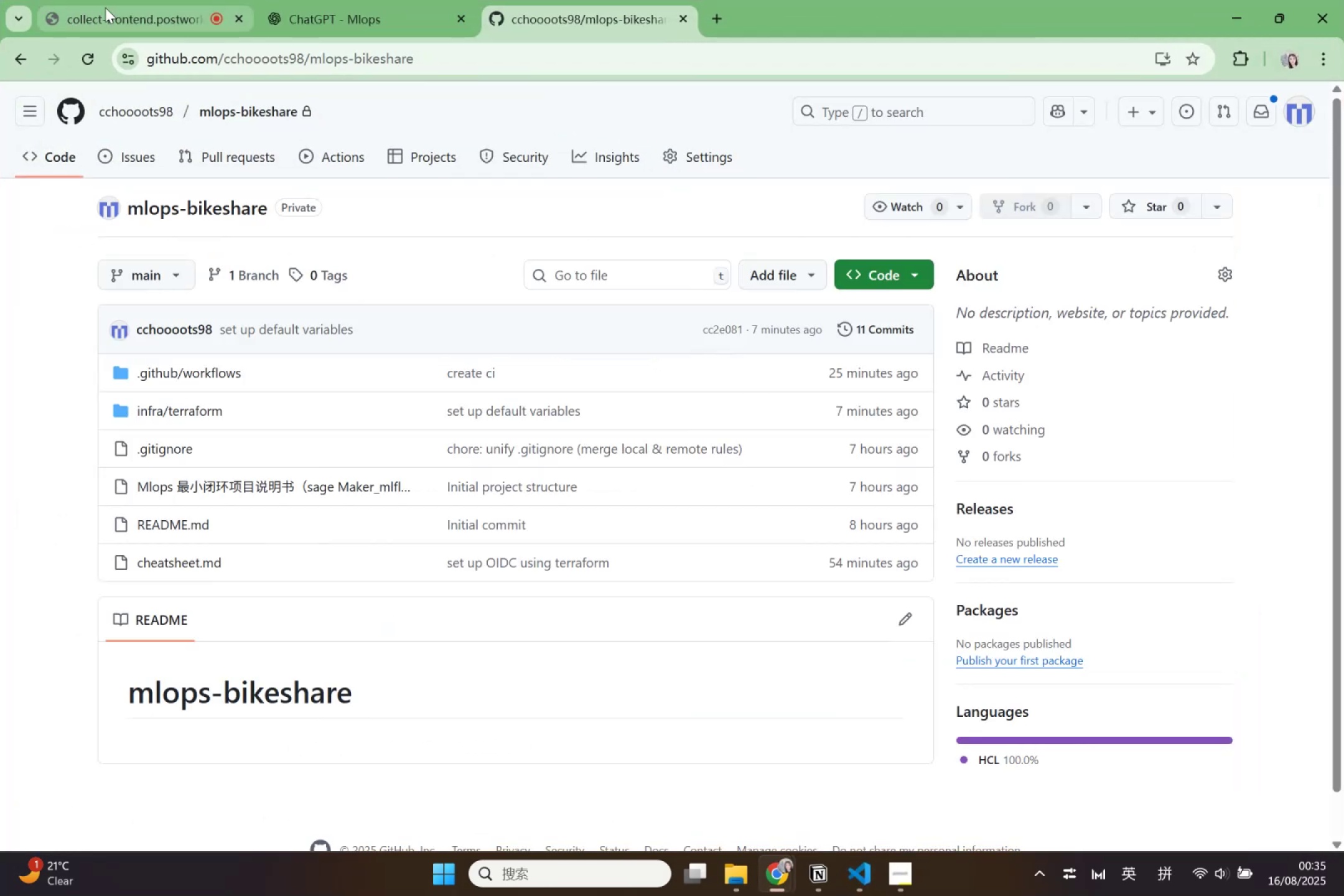 
left_click([335, 10])
 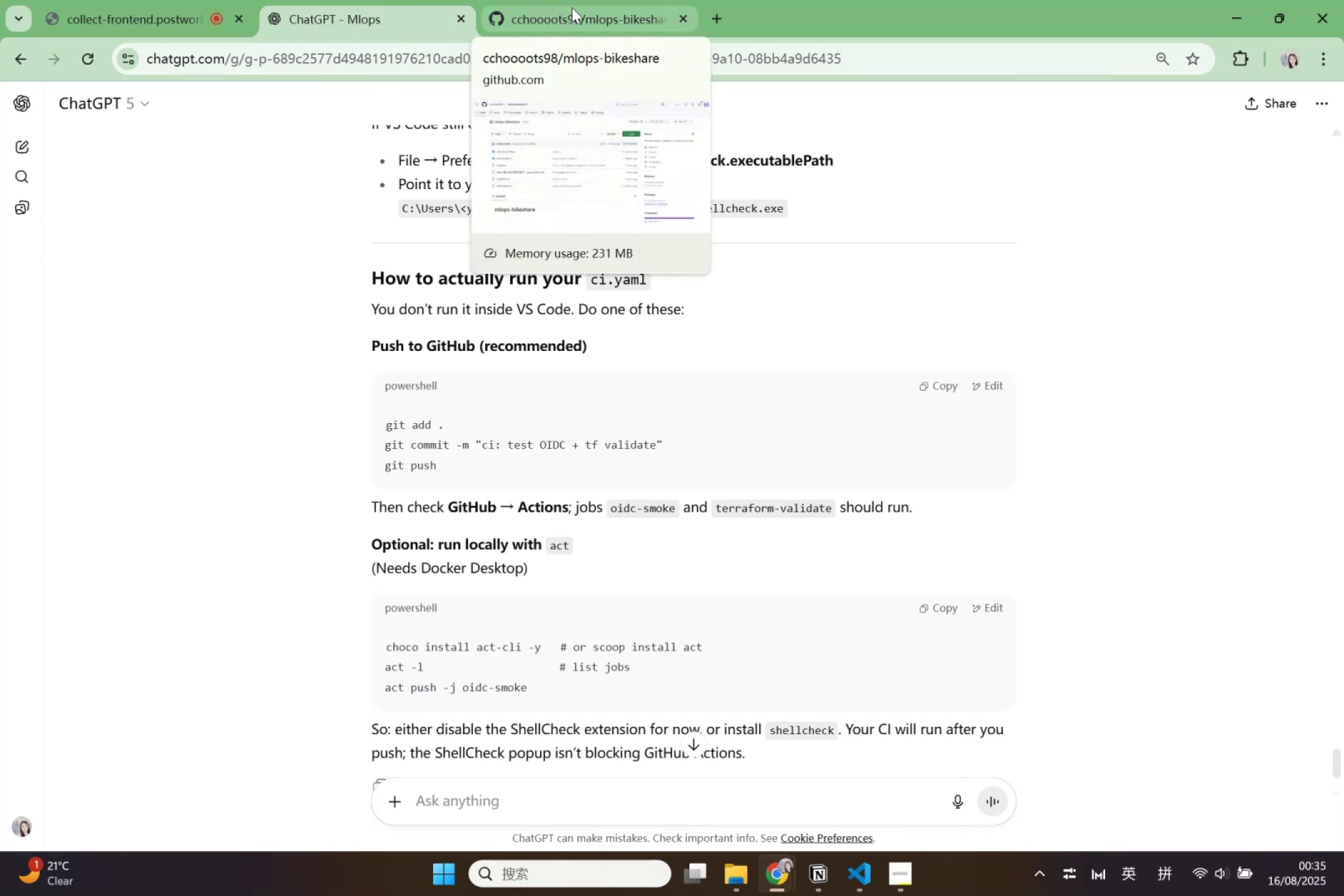 
left_click([572, 7])
 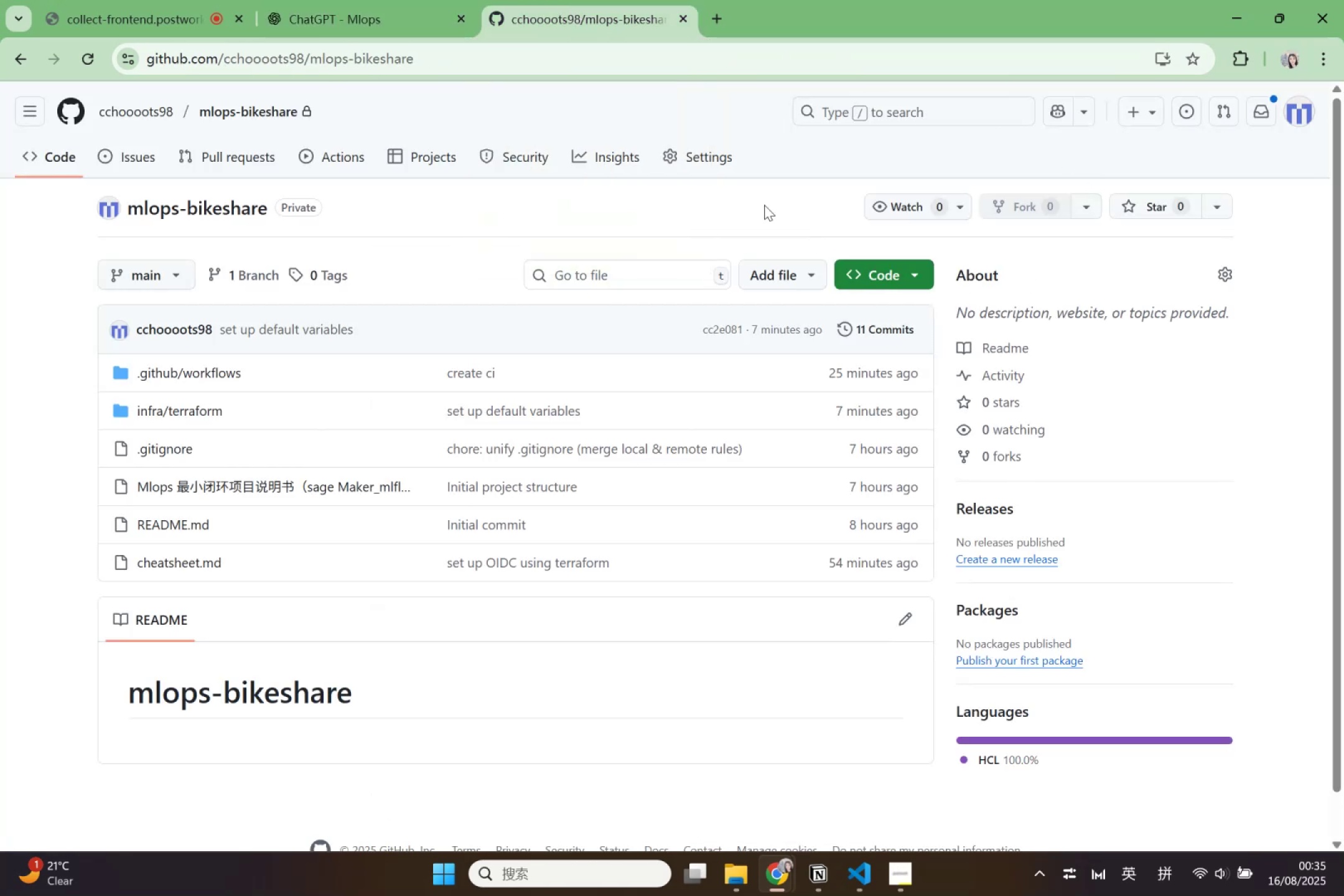 
left_click([717, 157])
 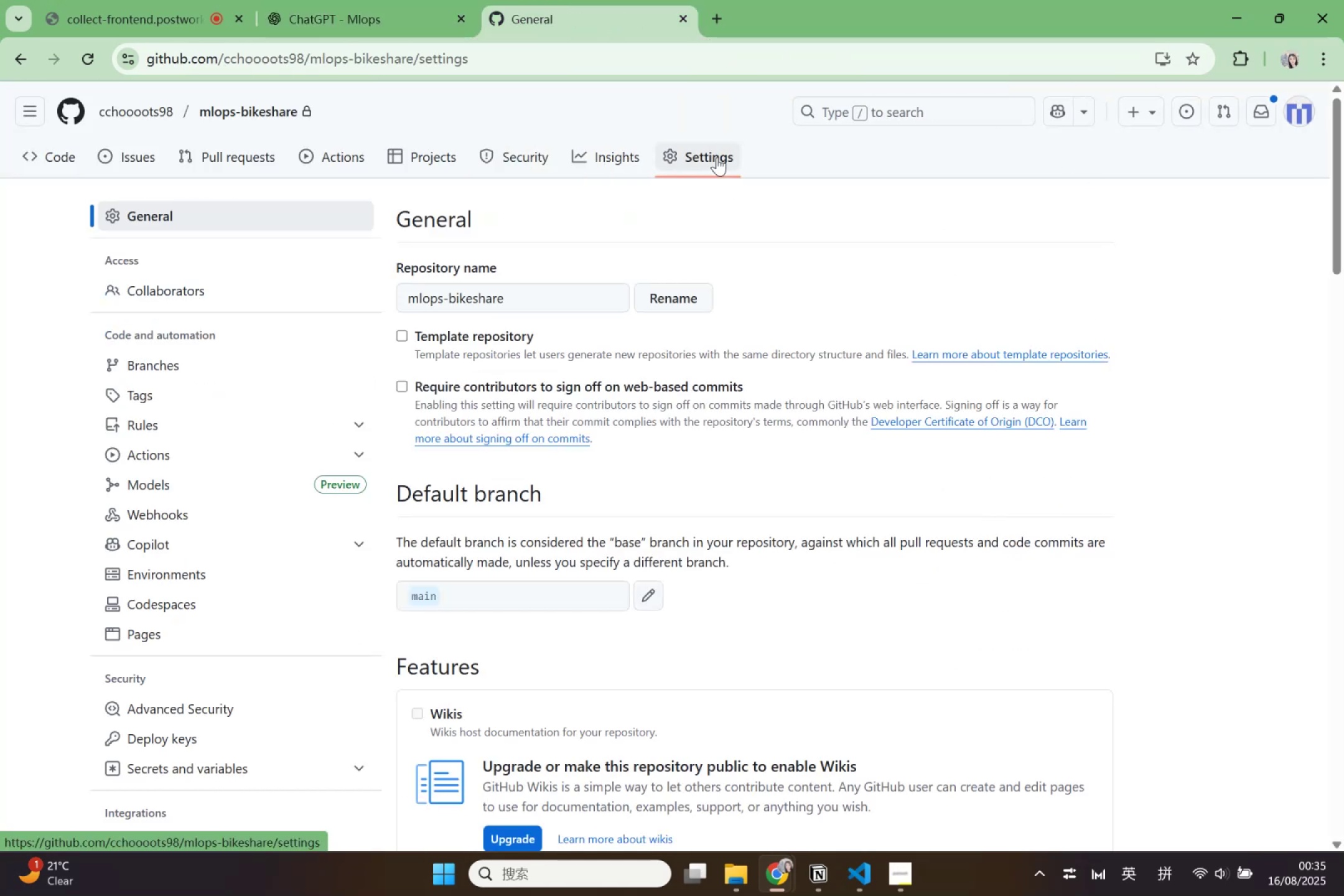 
left_click([328, 155])
 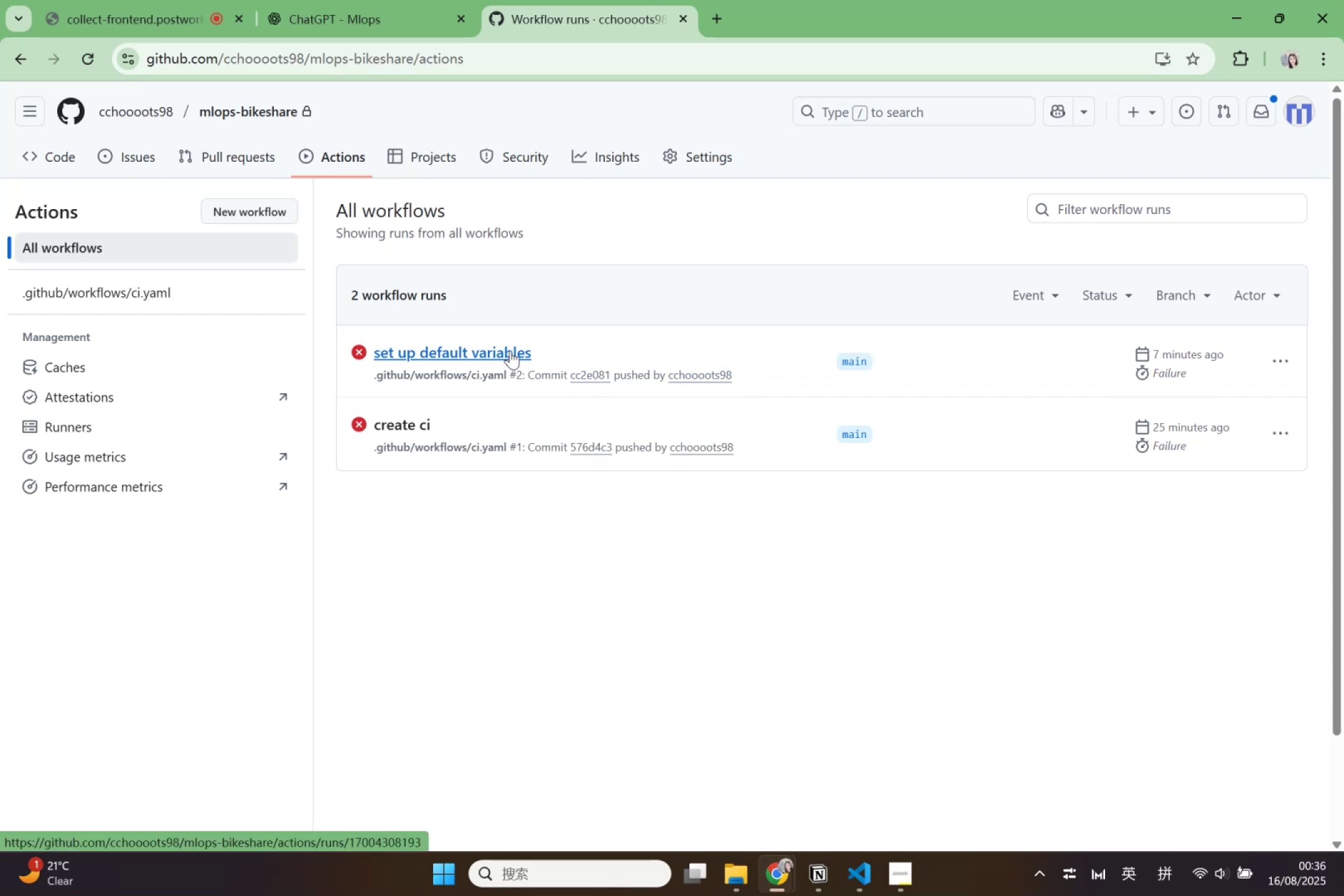 
wait(13.25)
 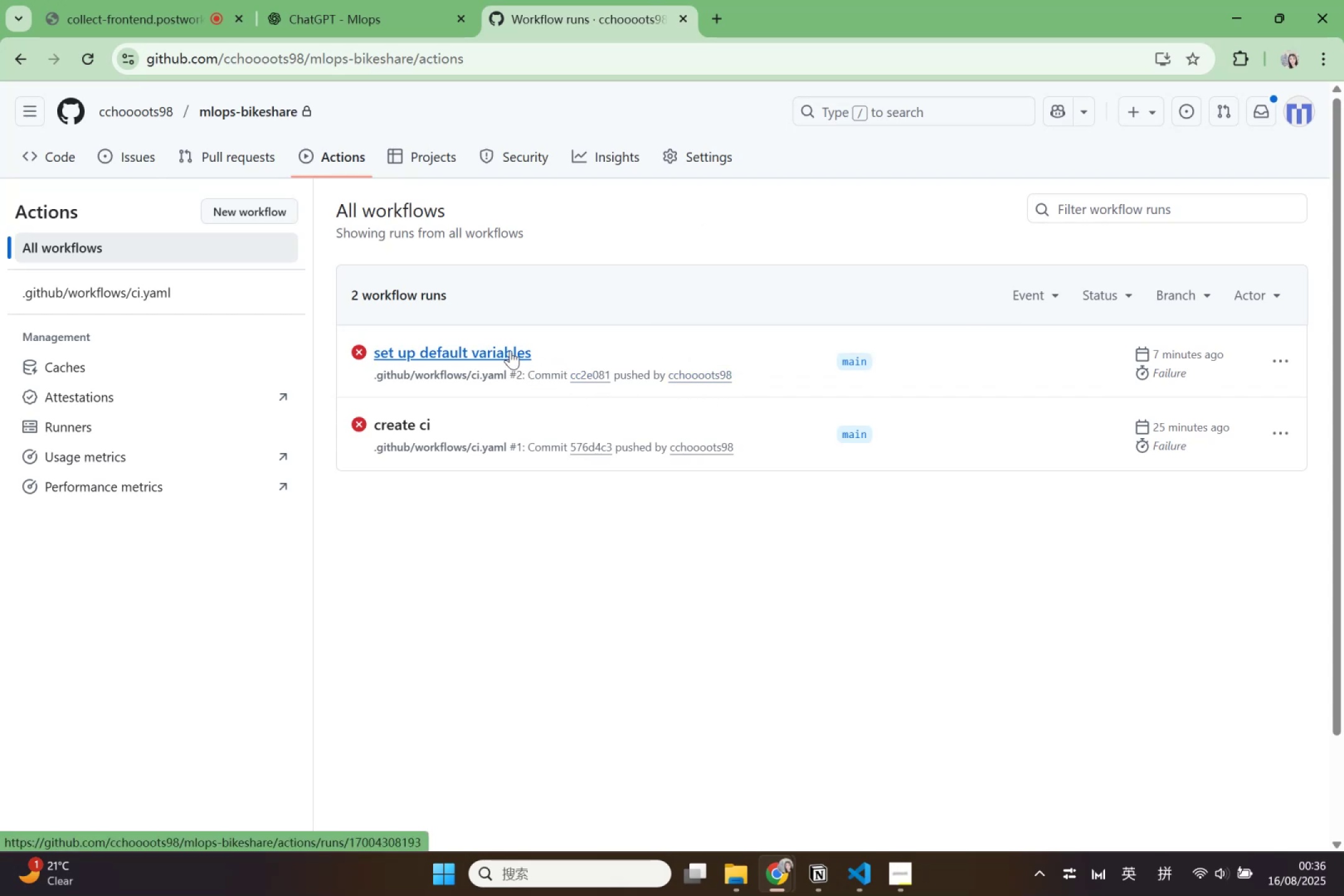 
left_click([513, 358])
 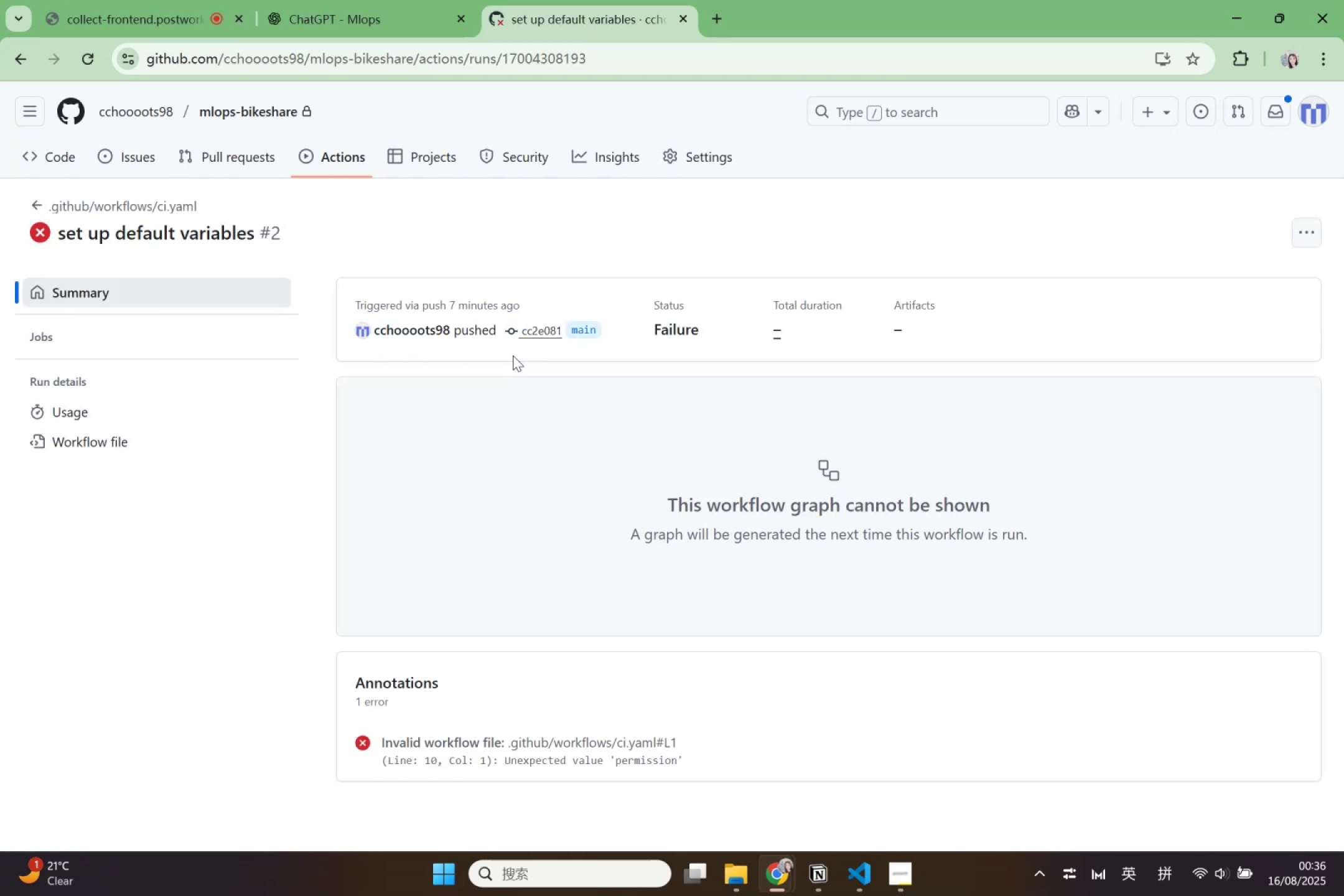 
left_click([345, 167])
 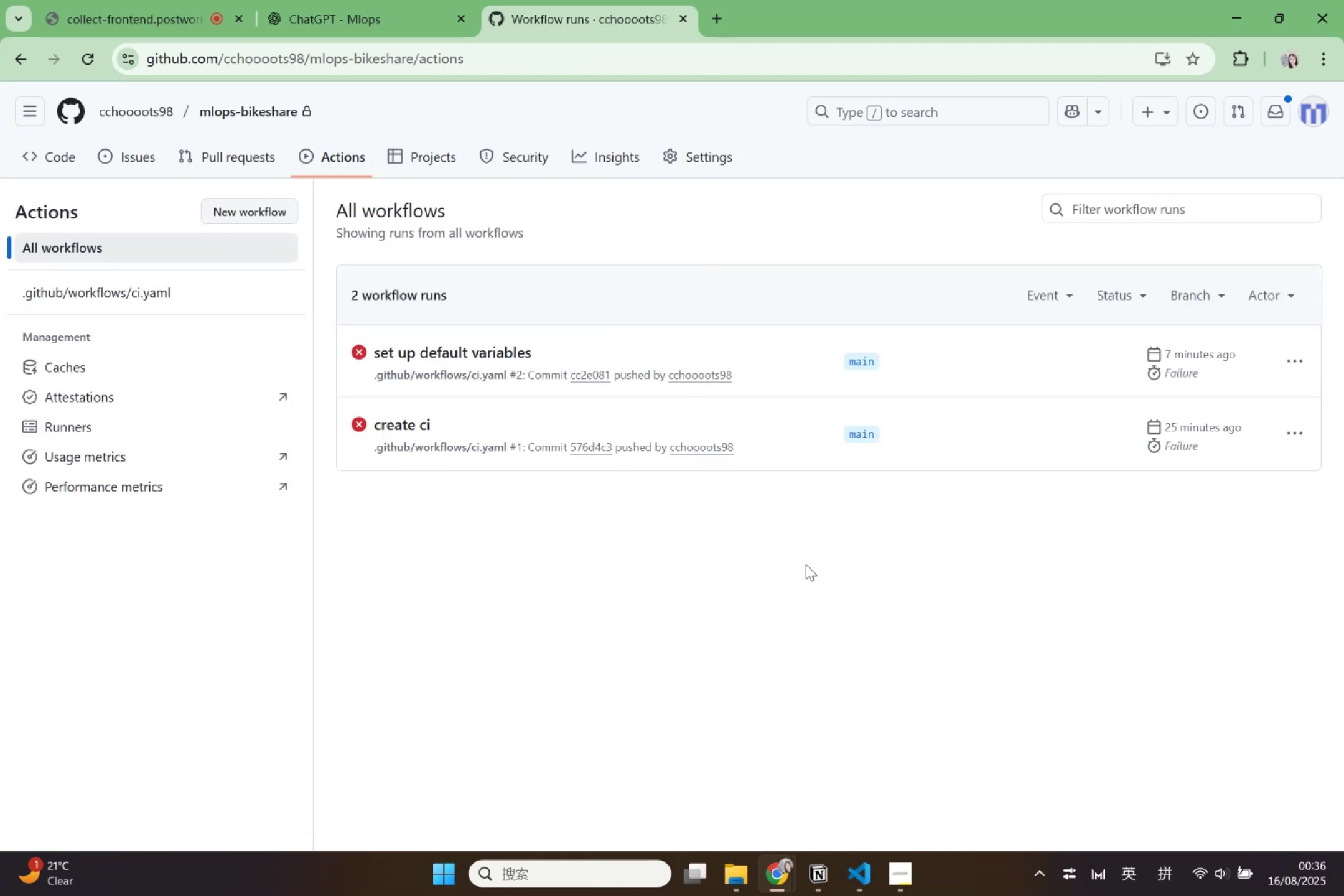 
left_click_drag(start_coordinate=[981, 530], to_coordinate=[343, 306])
 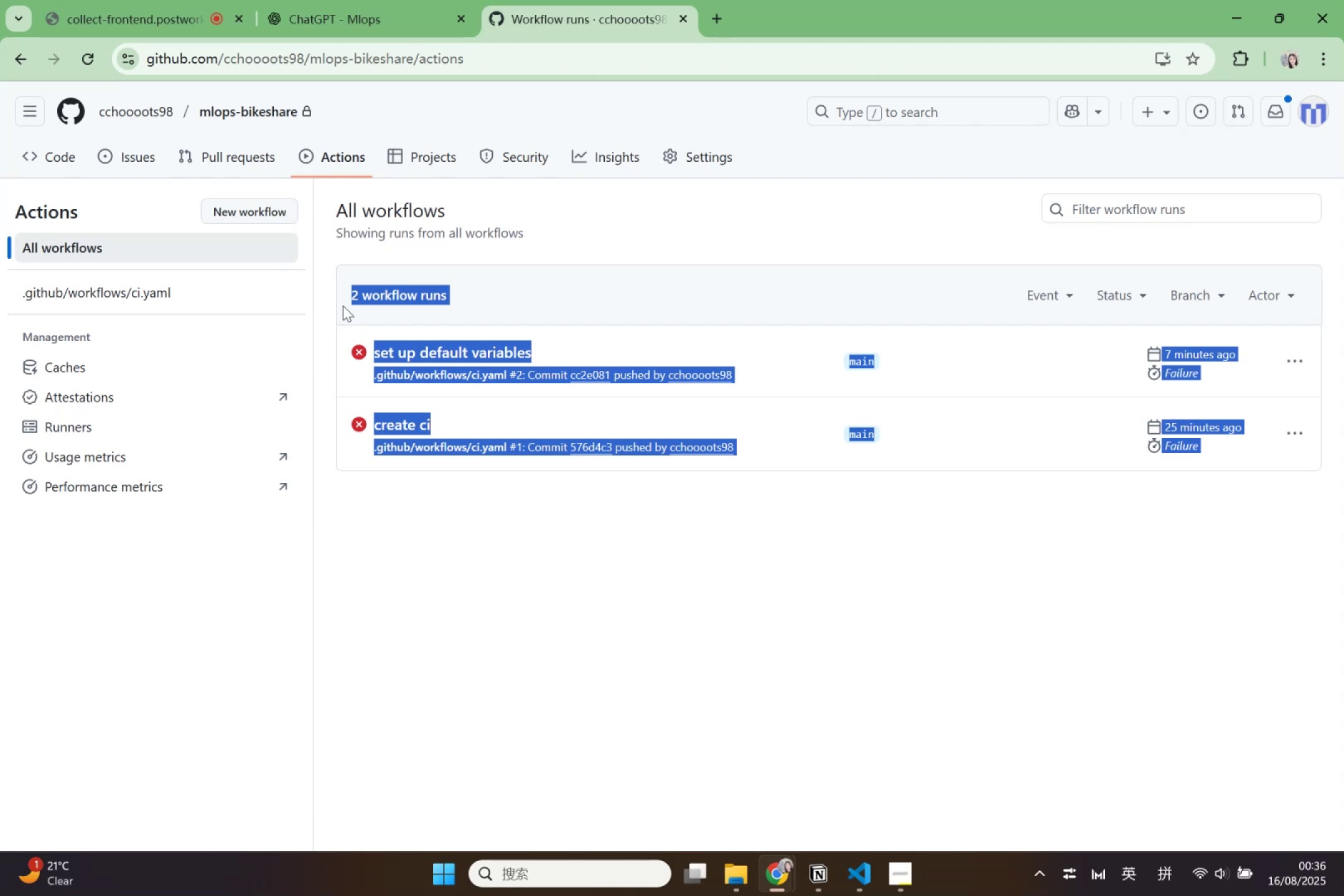 
key(Control+C)
 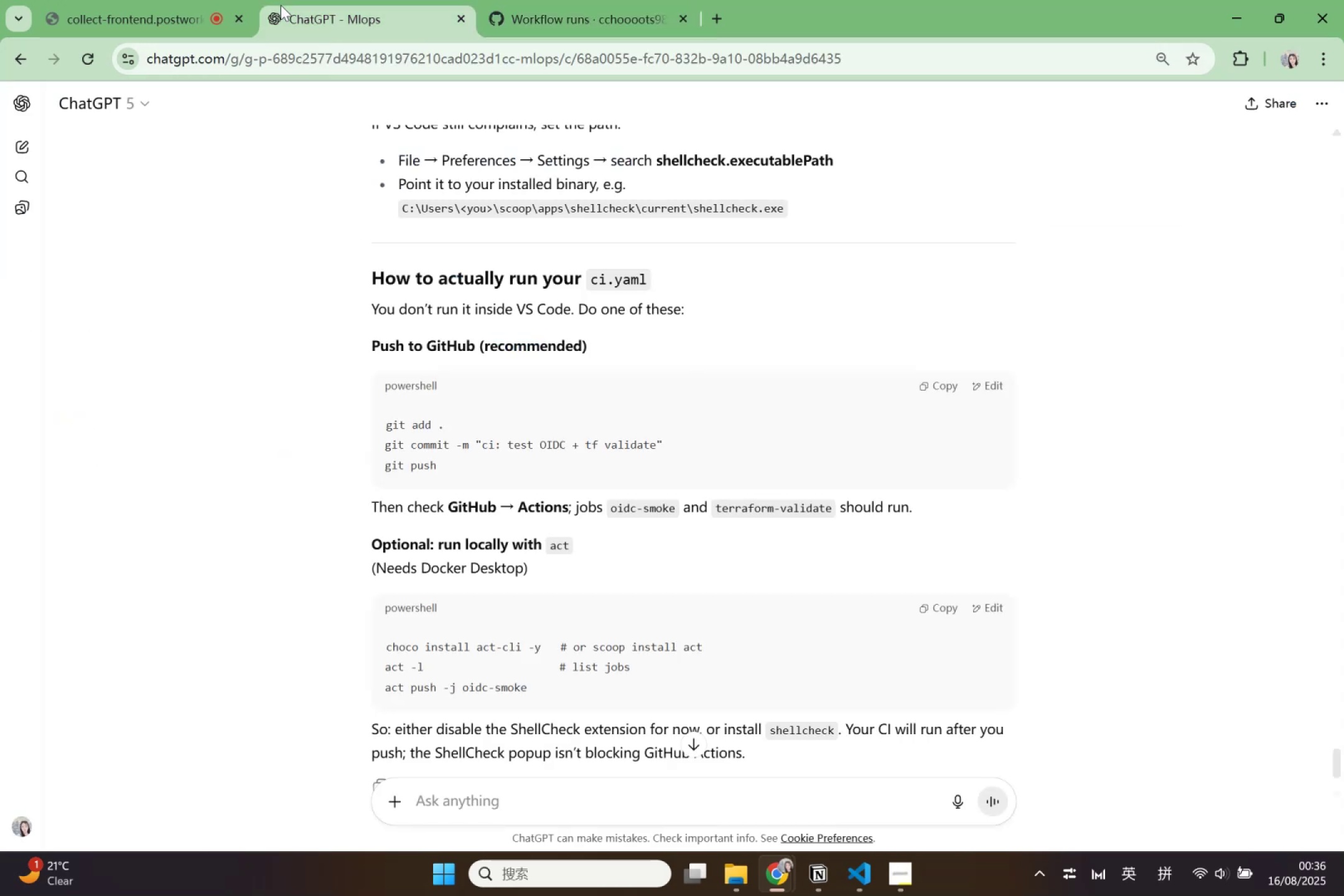 
scroll: coordinate [792, 633], scroll_direction: up, amount: 50.0
 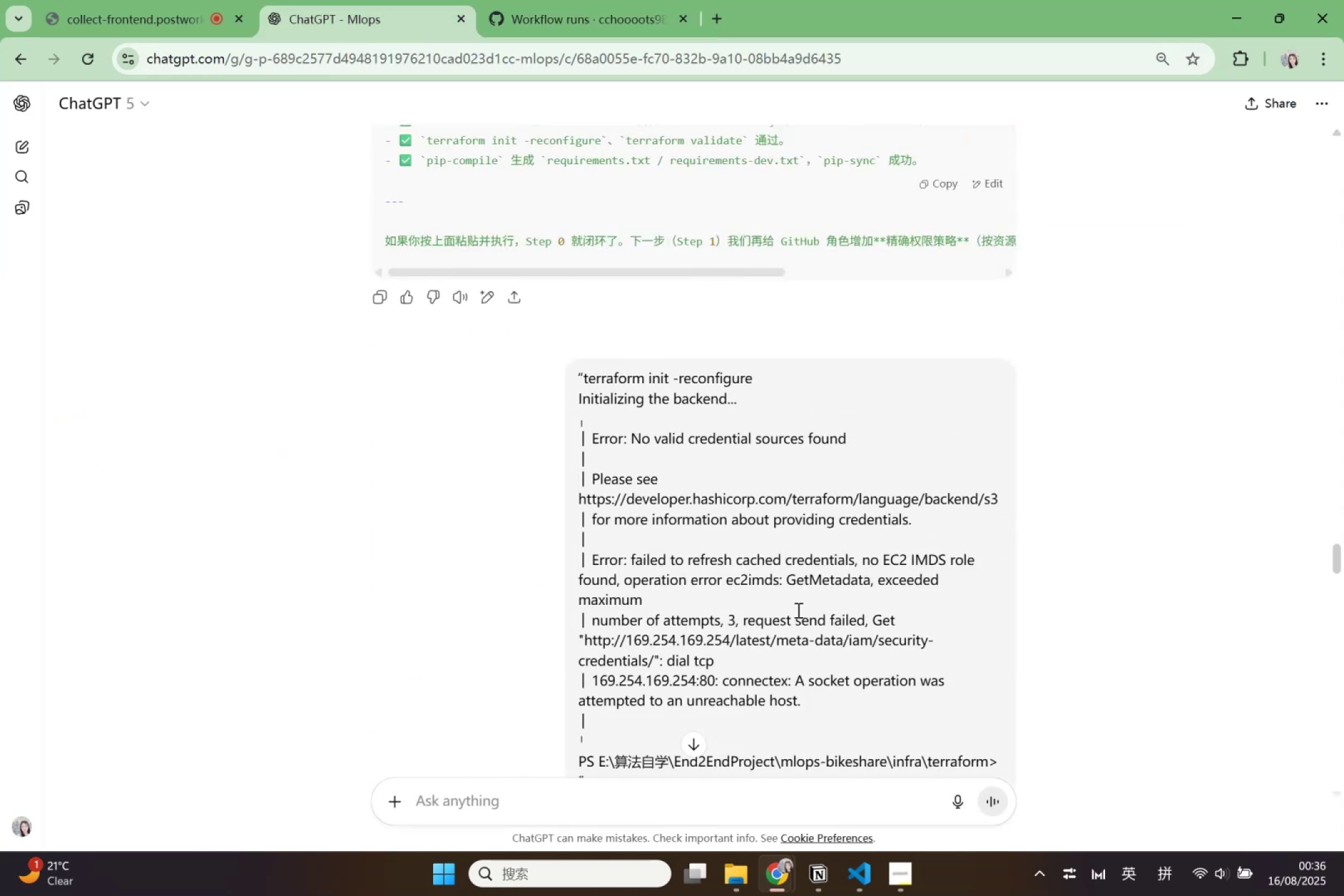 
left_click([830, 590])
 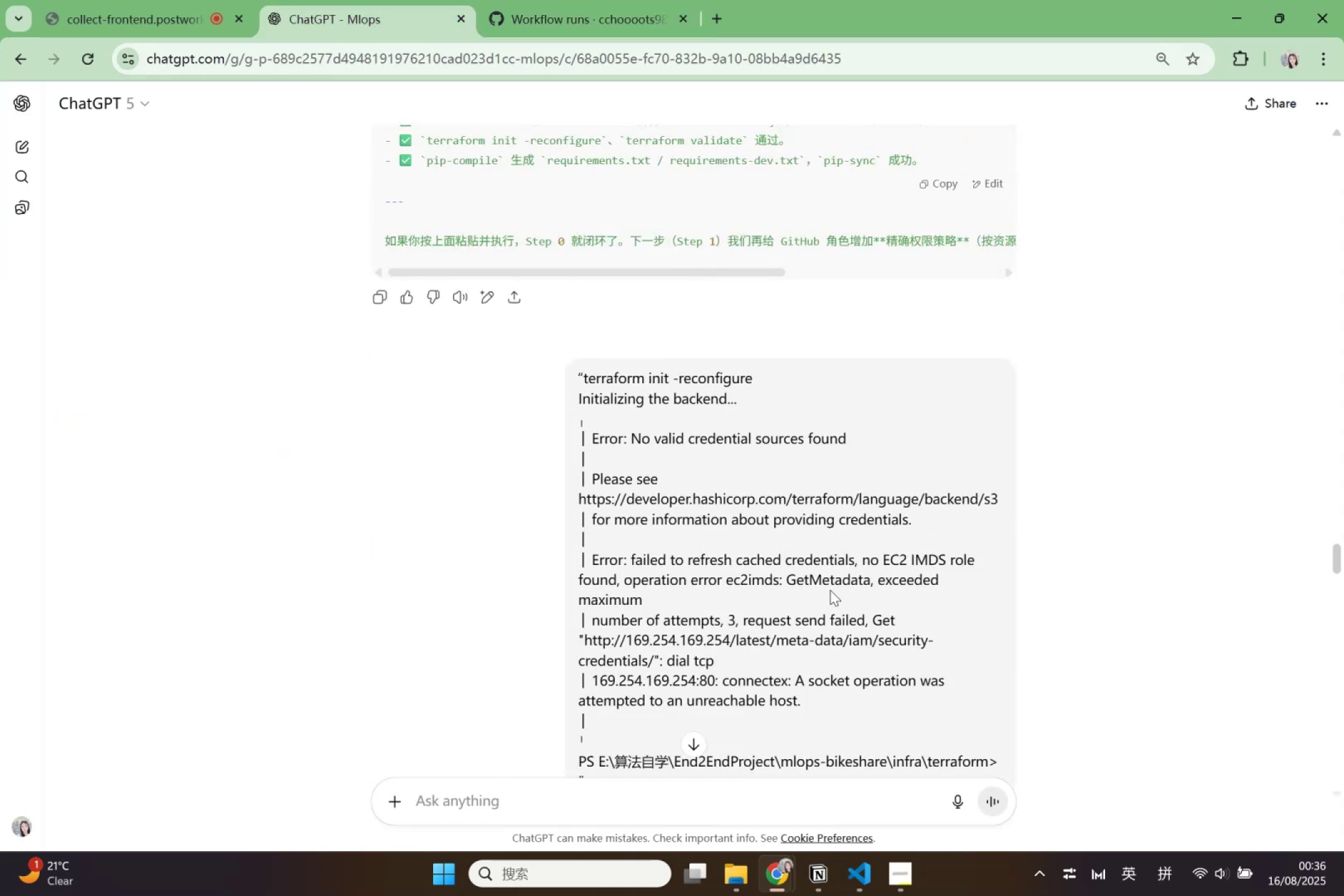 
scroll: coordinate [830, 590], scroll_direction: down, amount: 2.0
 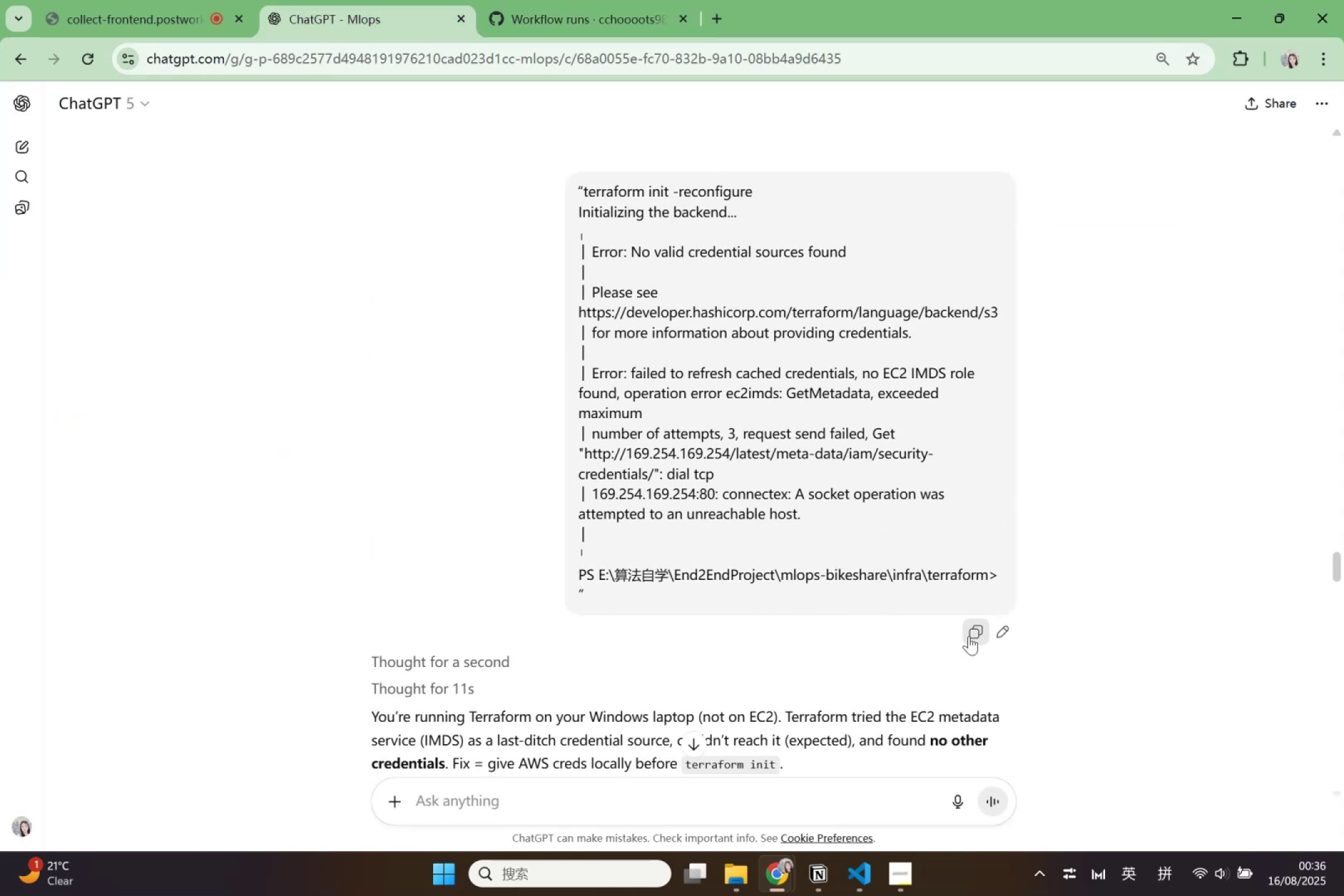 
left_click([1001, 635])
 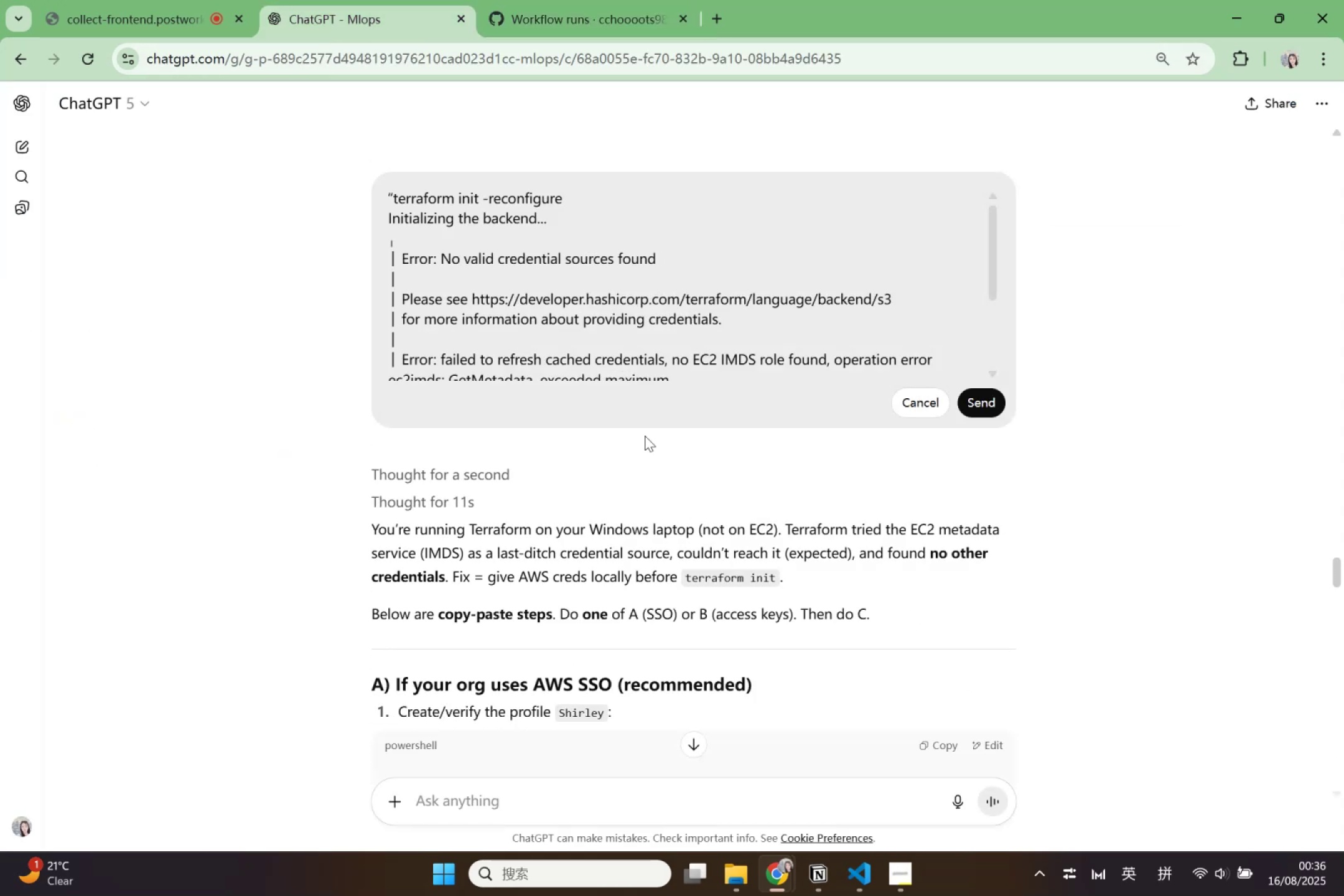 
key(Control+A)
 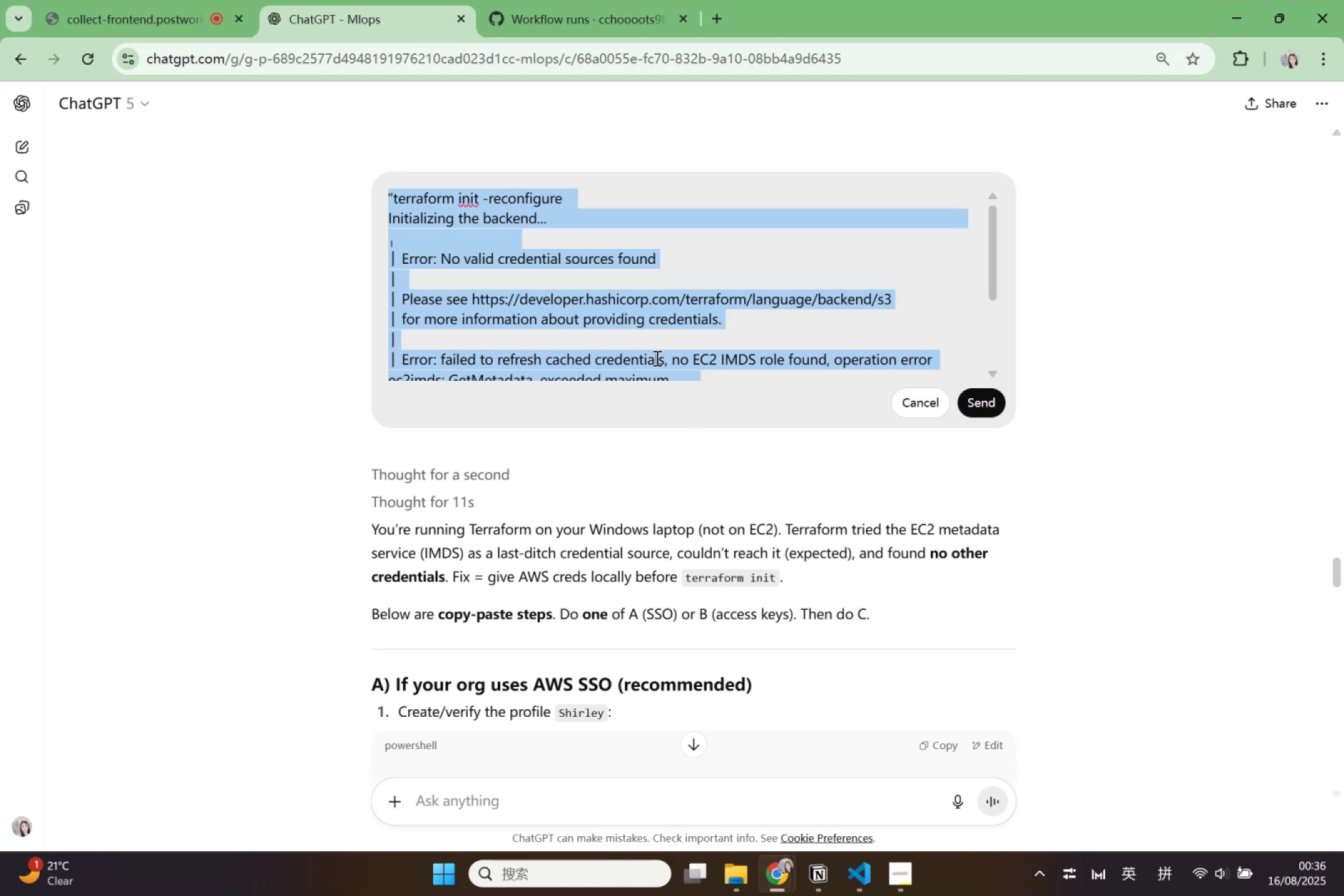 
key(Control+ControlLeft)
 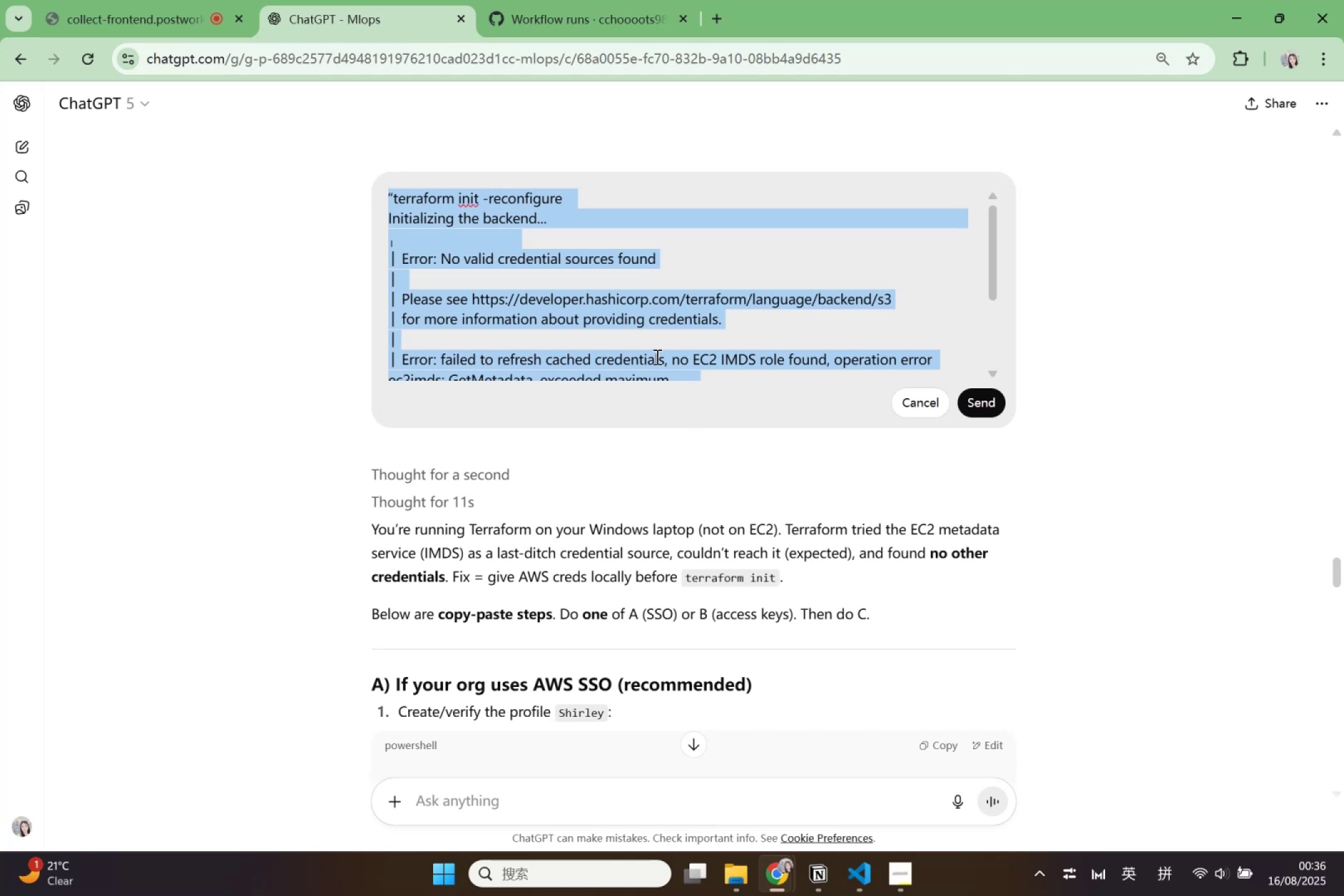 
key(Backspace)
 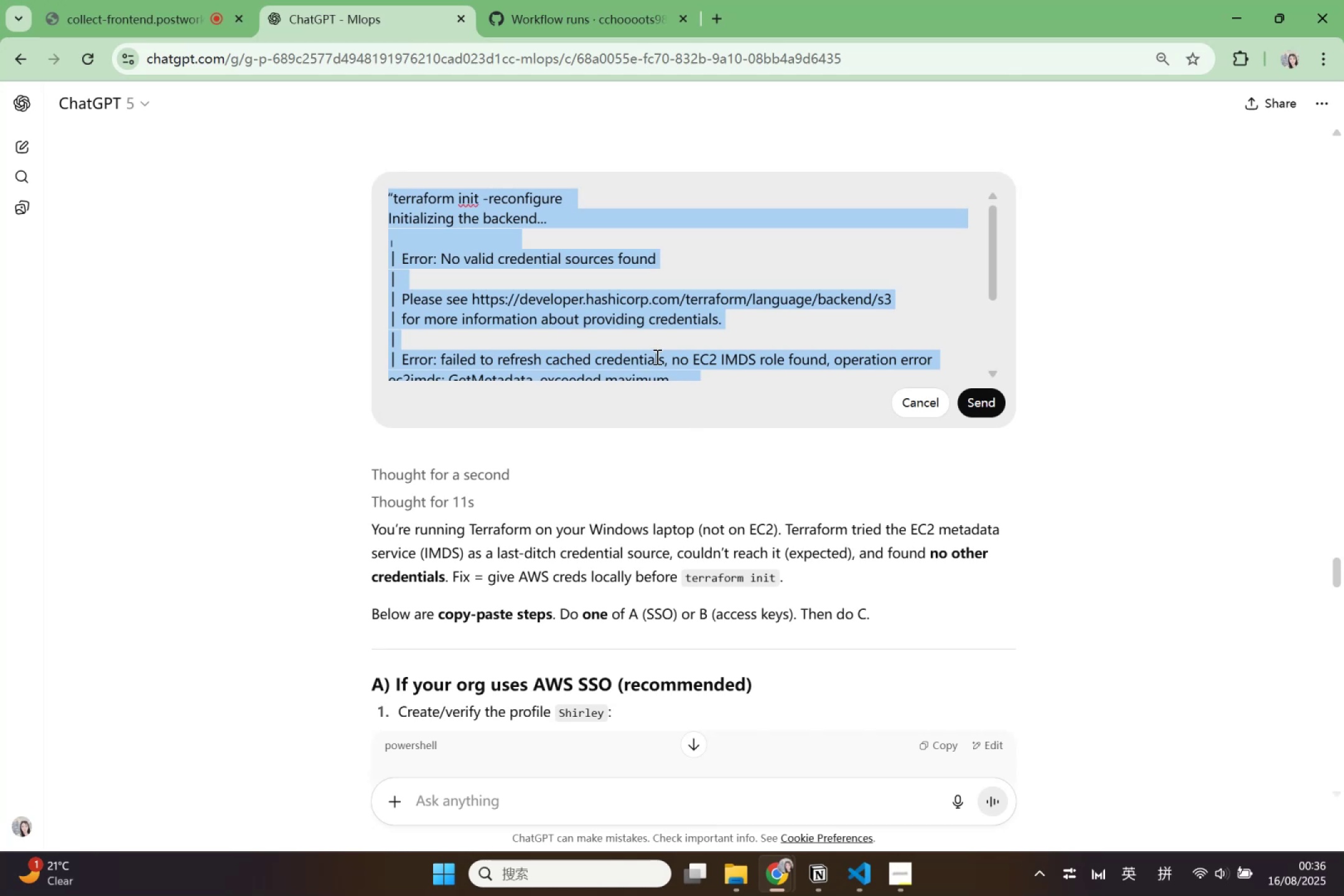 
key(Control+V)
 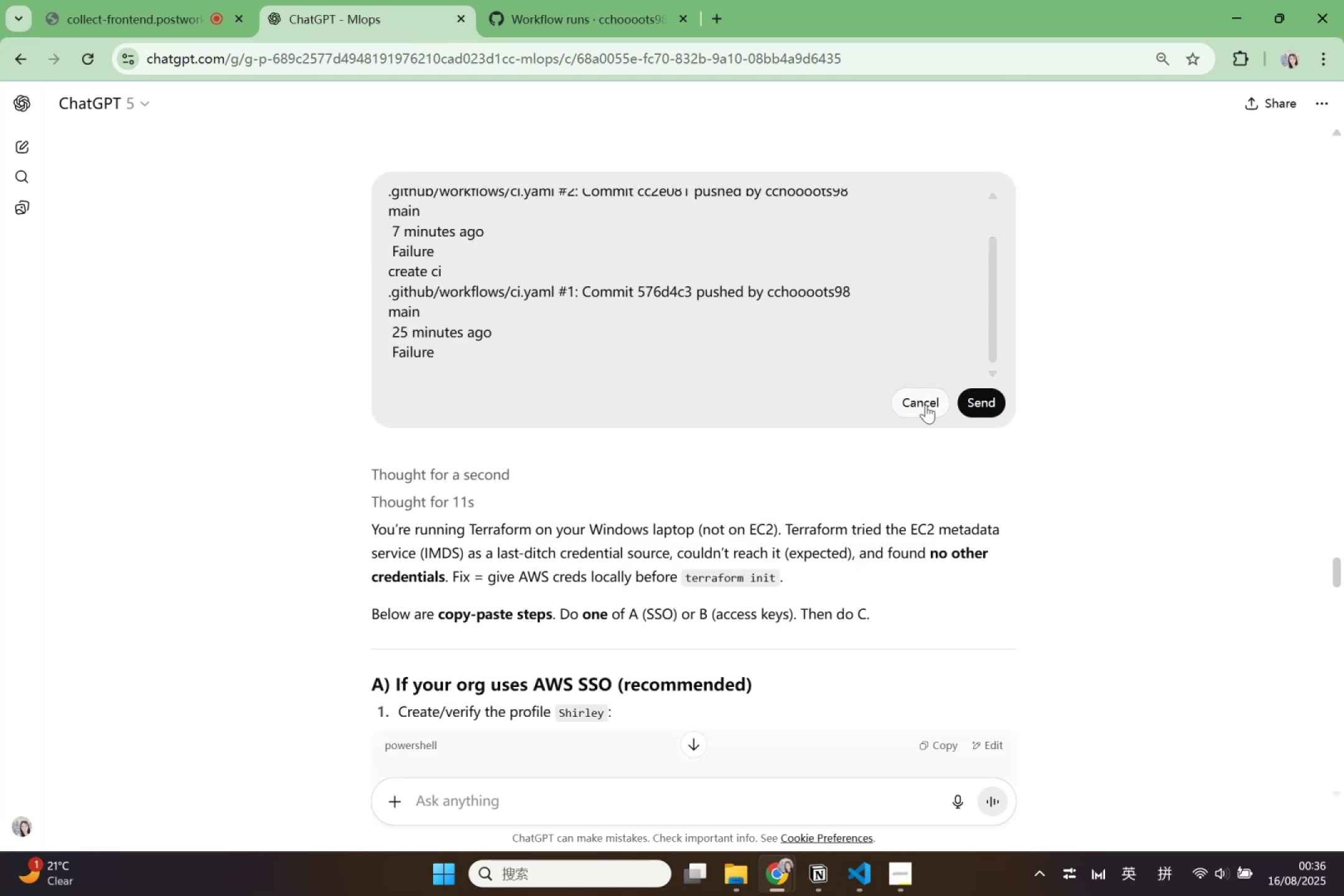 
left_click([984, 407])
 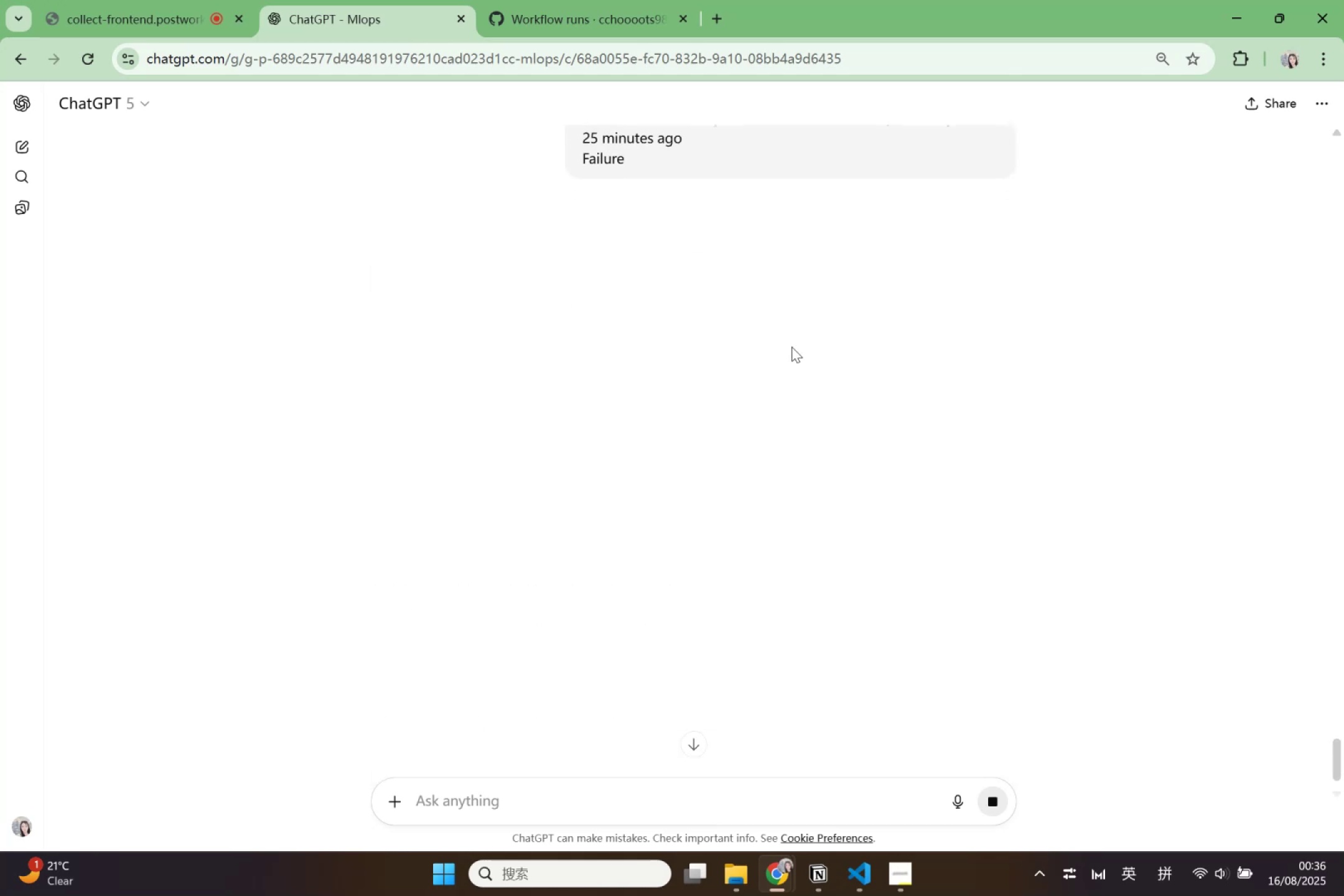 
scroll: coordinate [790, 346], scroll_direction: up, amount: 3.0
 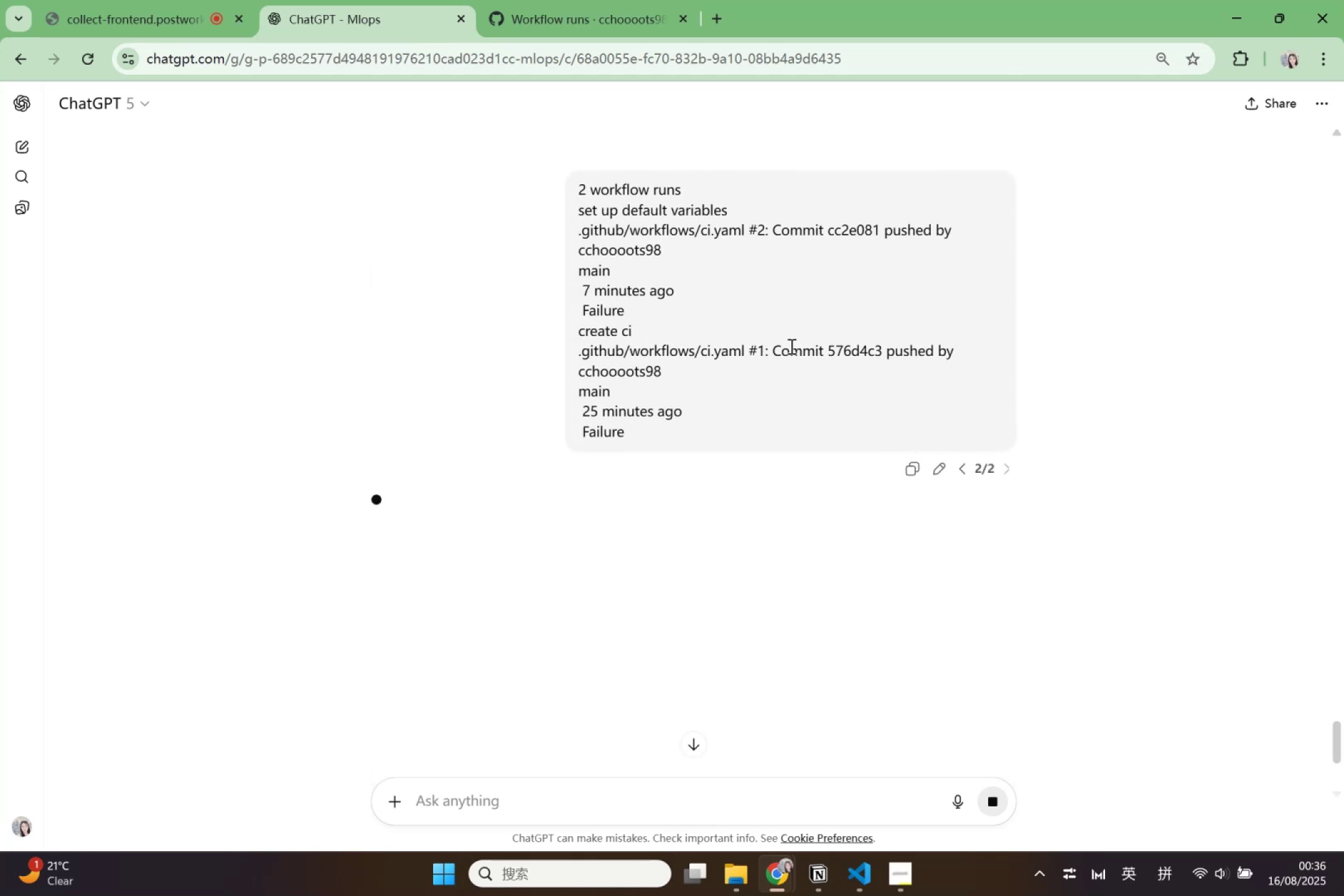 
left_click([531, 0])
 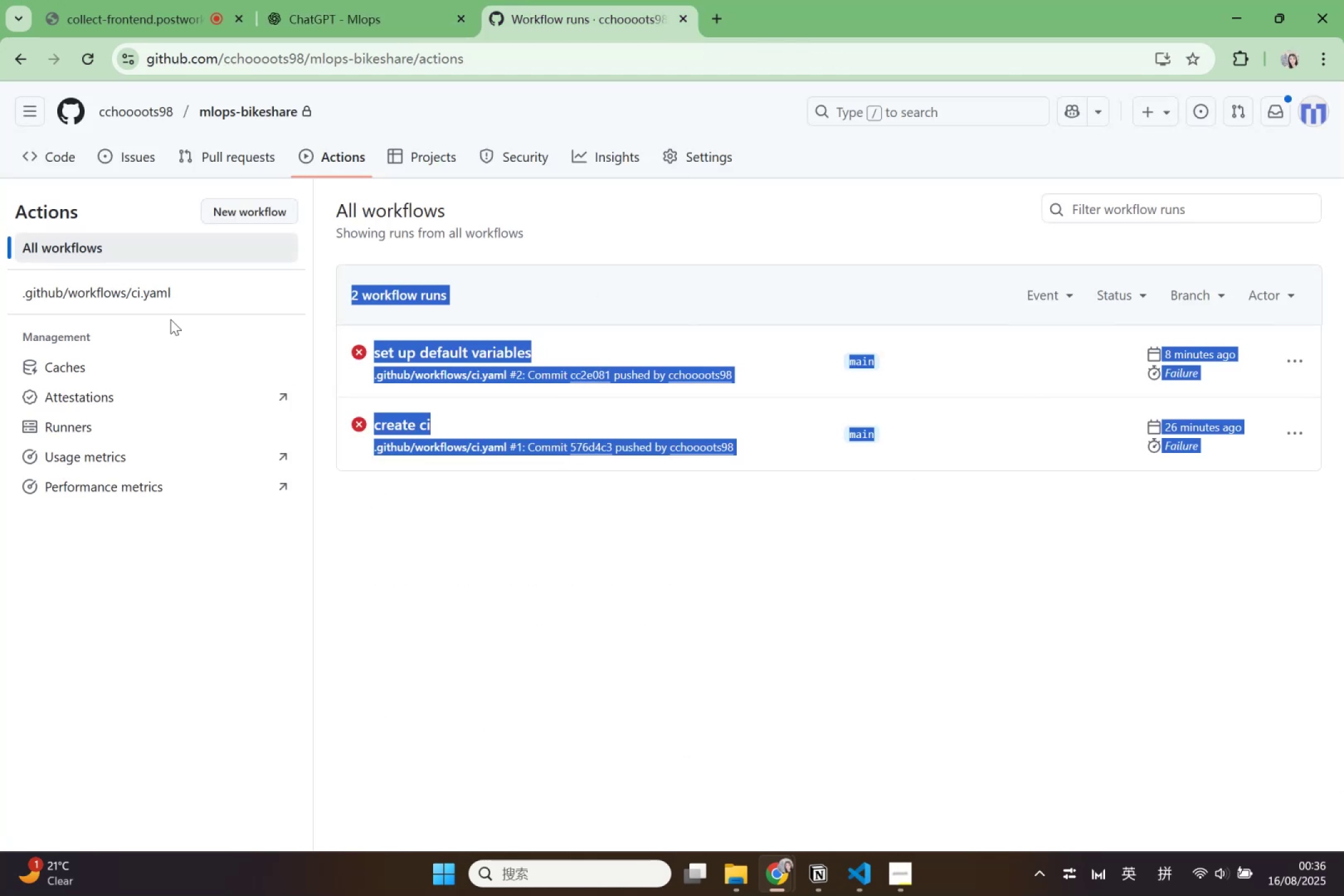 
left_click([154, 292])
 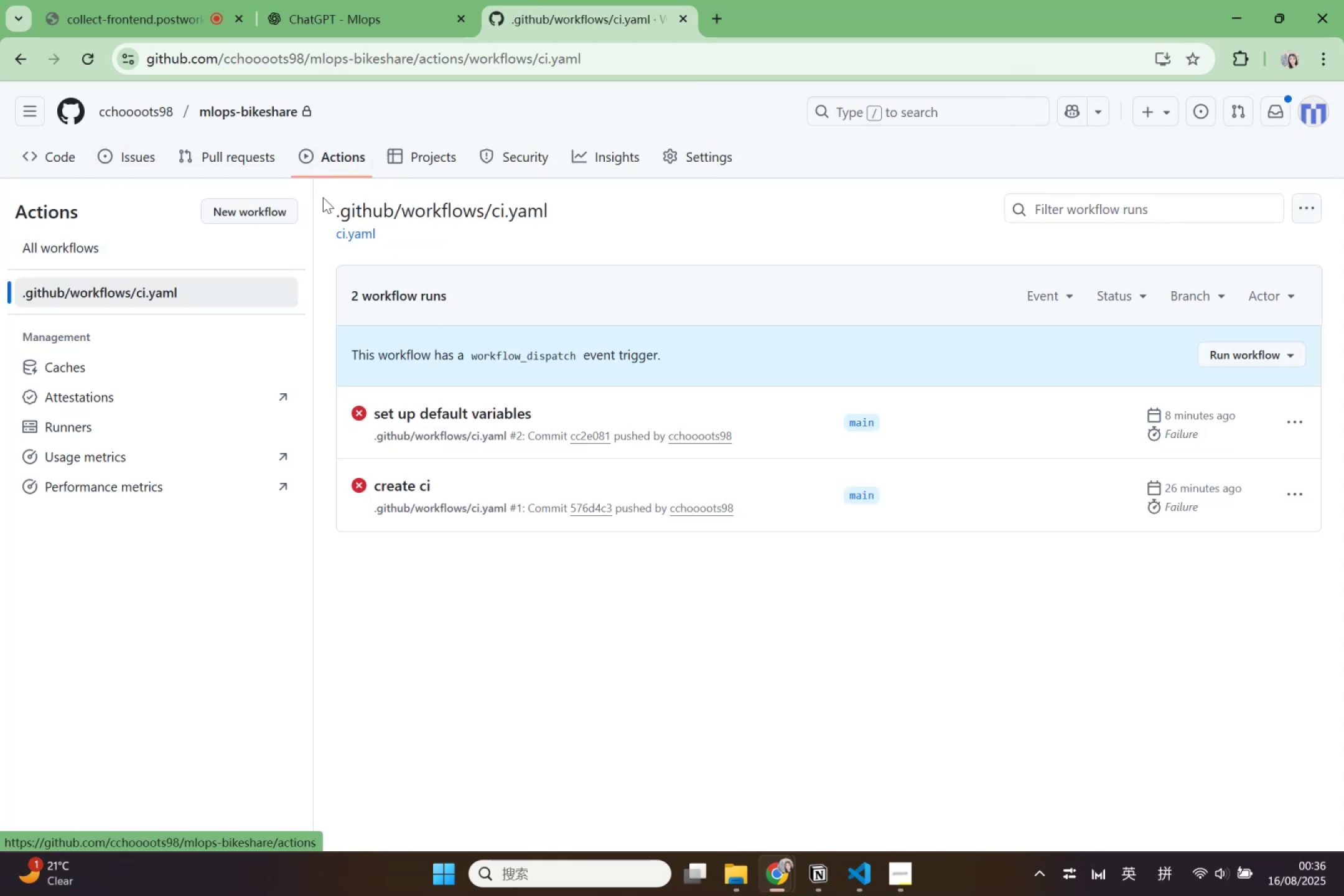 
wait(5.62)
 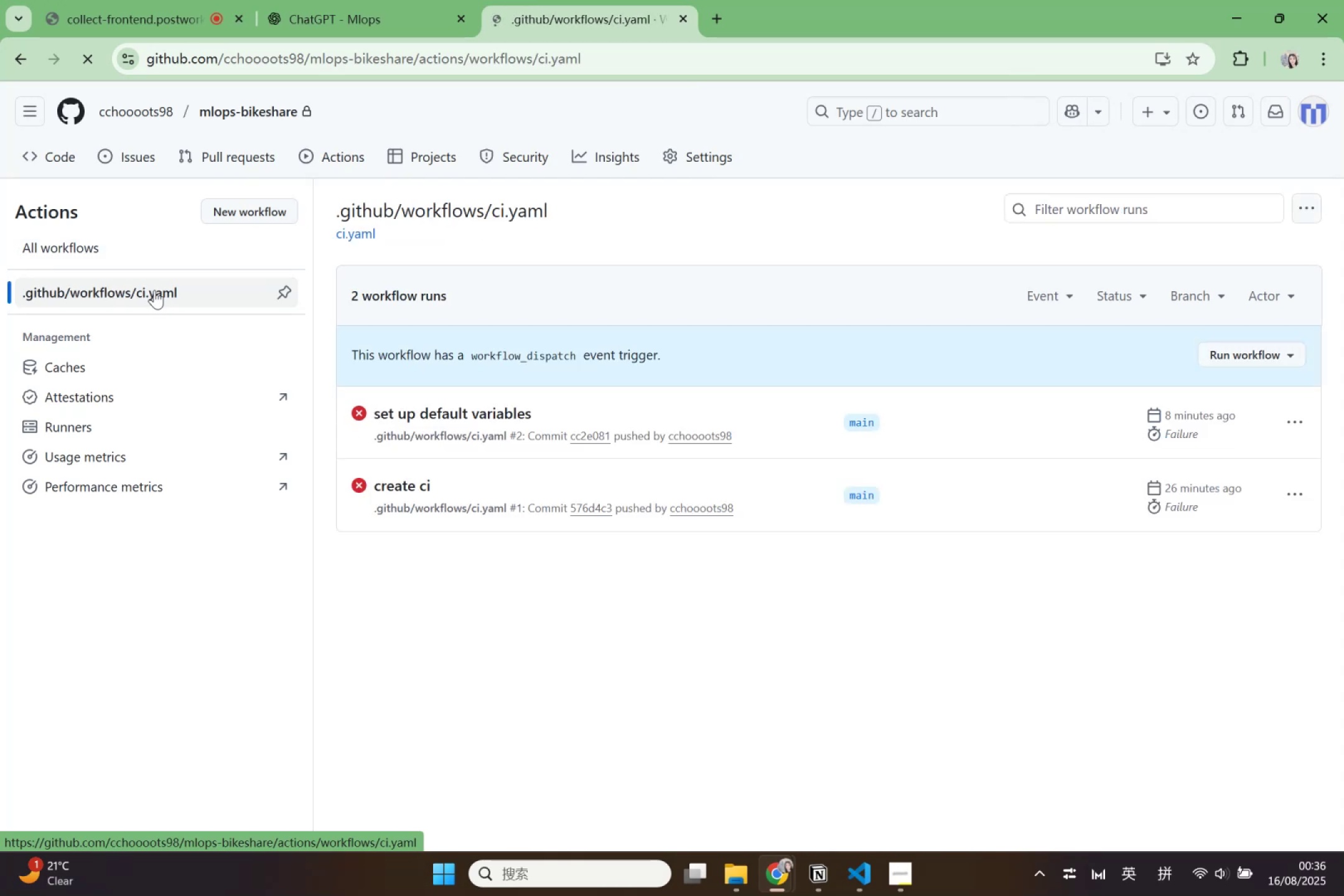 
left_click([359, 235])
 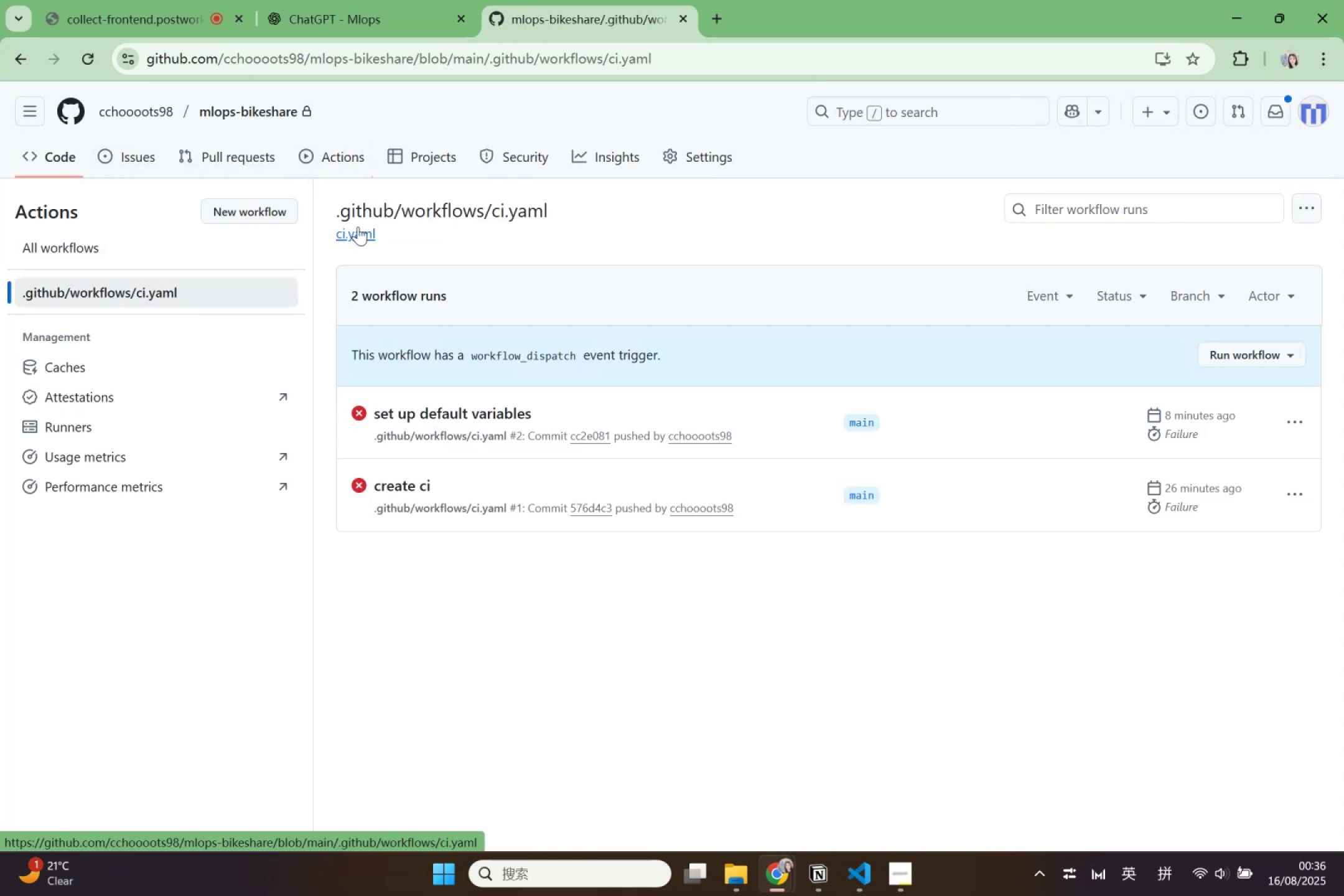 
left_click([360, 21])
 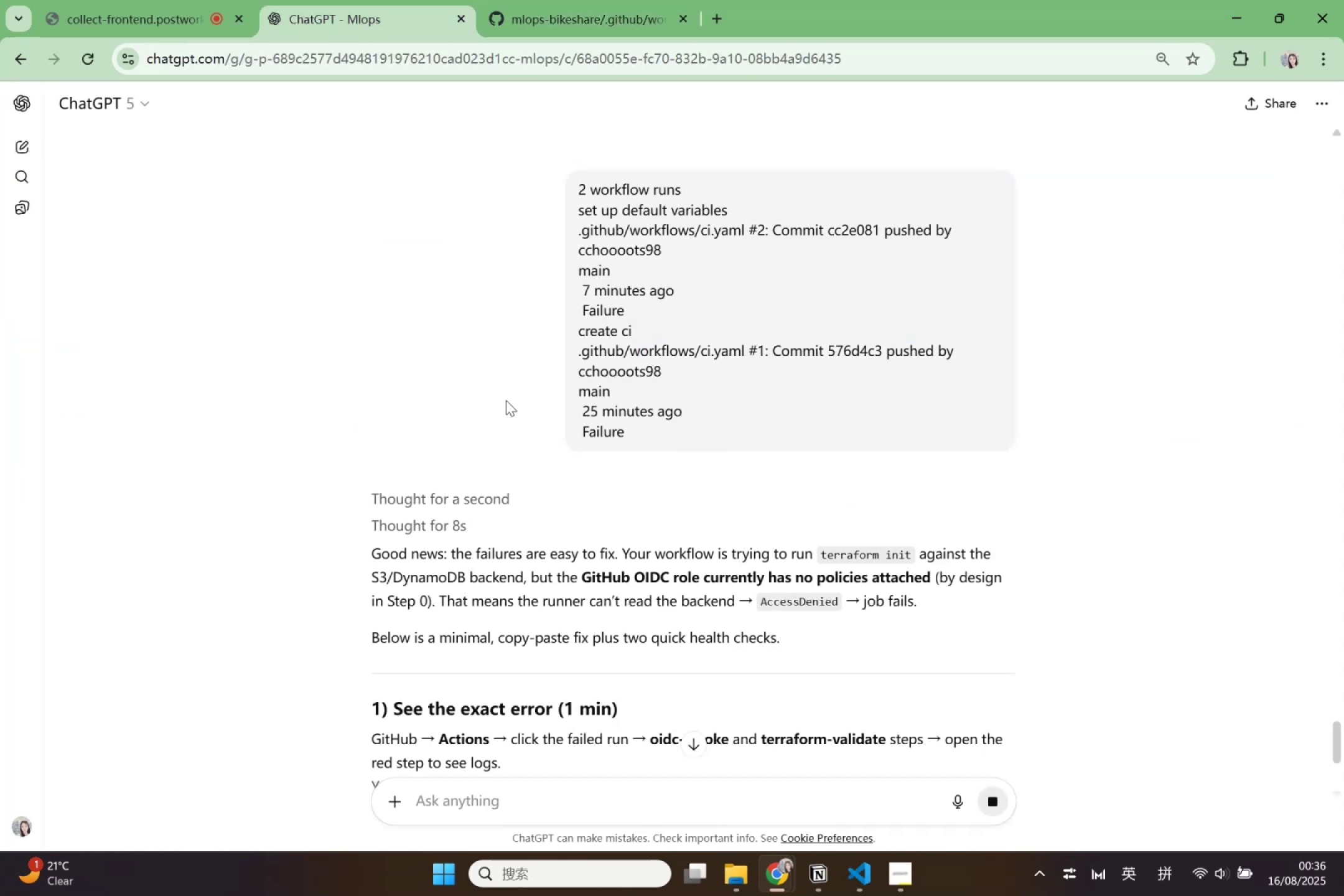 
scroll: coordinate [475, 540], scroll_direction: down, amount: 3.0
 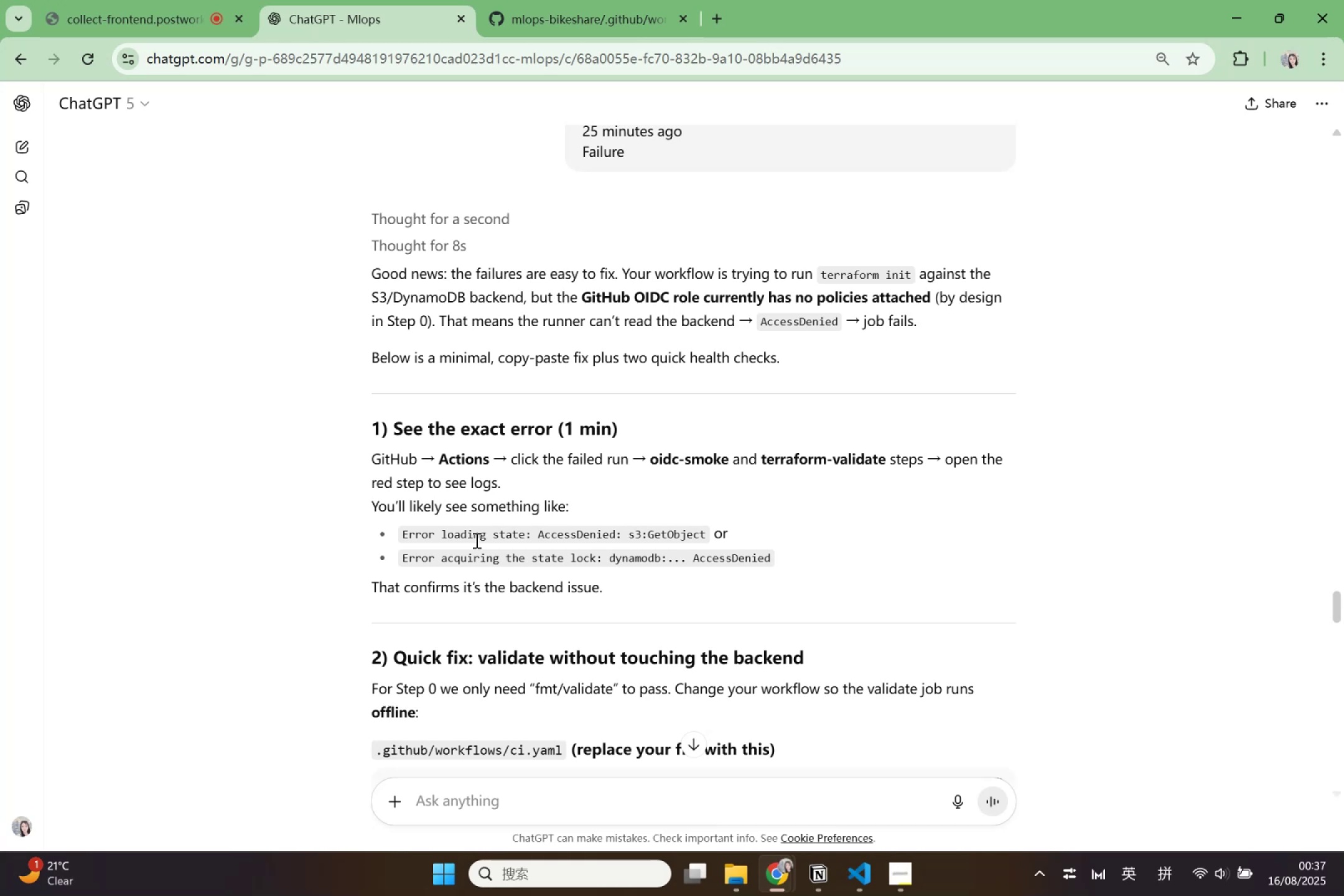 
wait(46.8)
 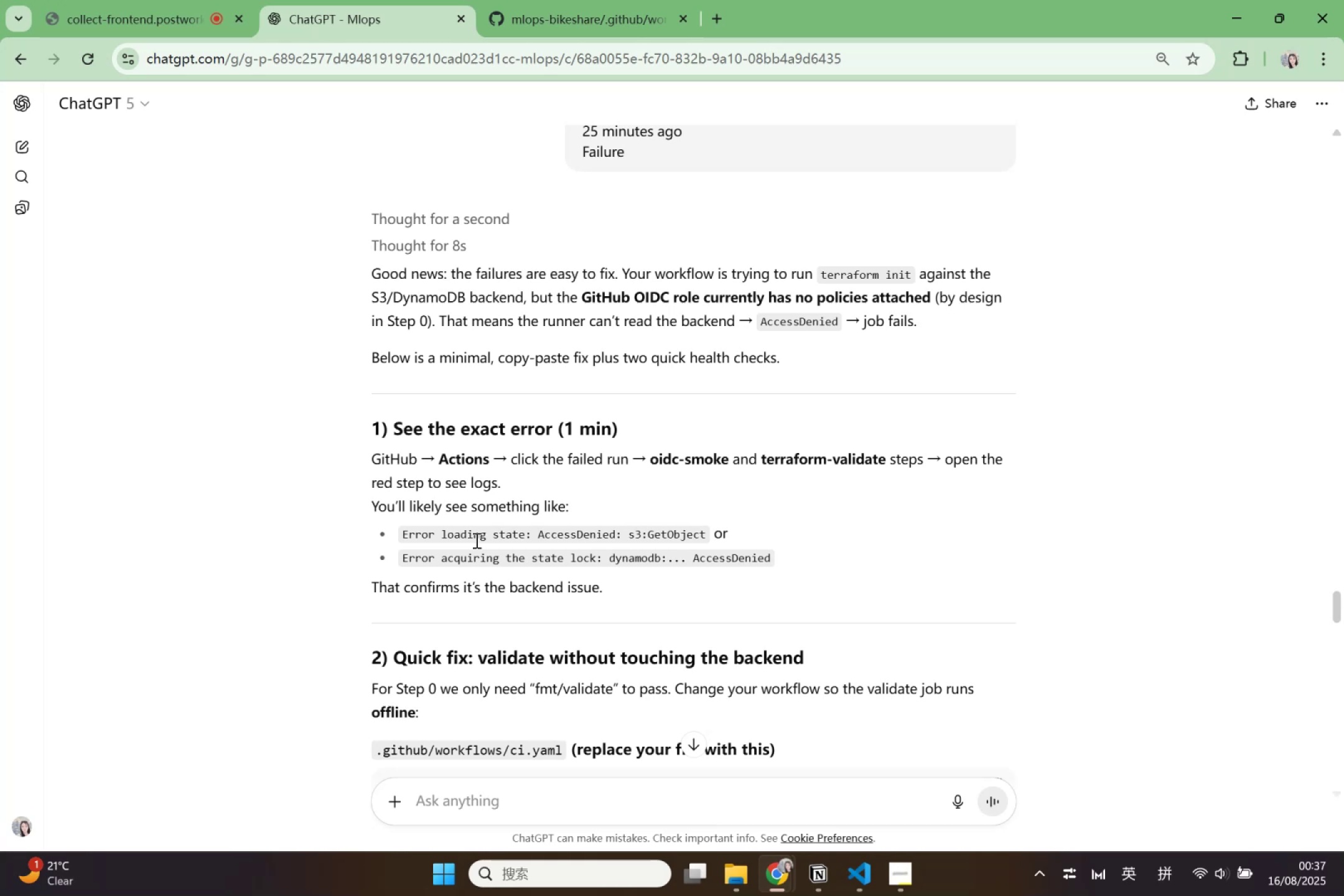 
left_click_drag(start_coordinate=[534, 9], to_coordinate=[622, 399])
 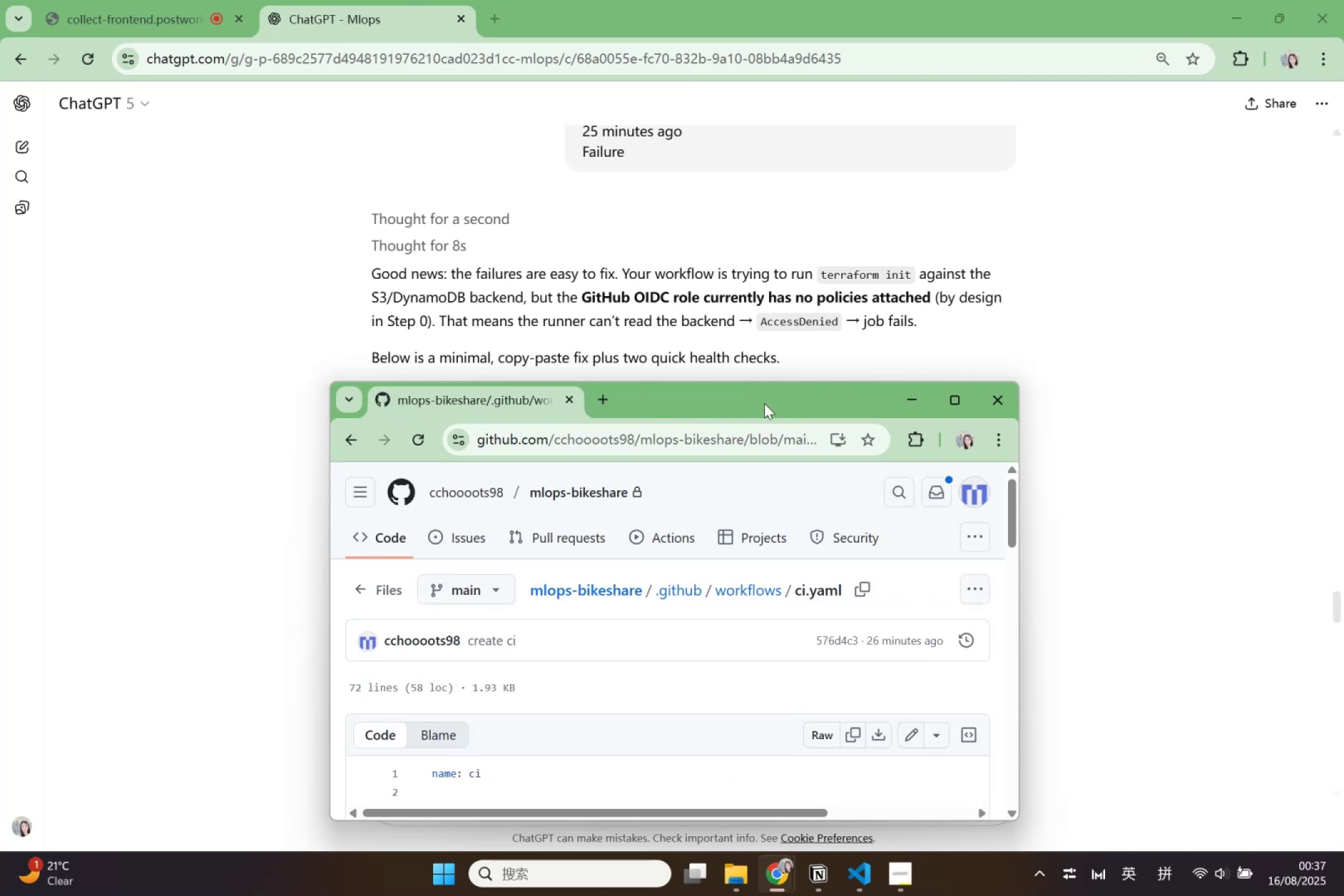 
left_click([764, 403])
 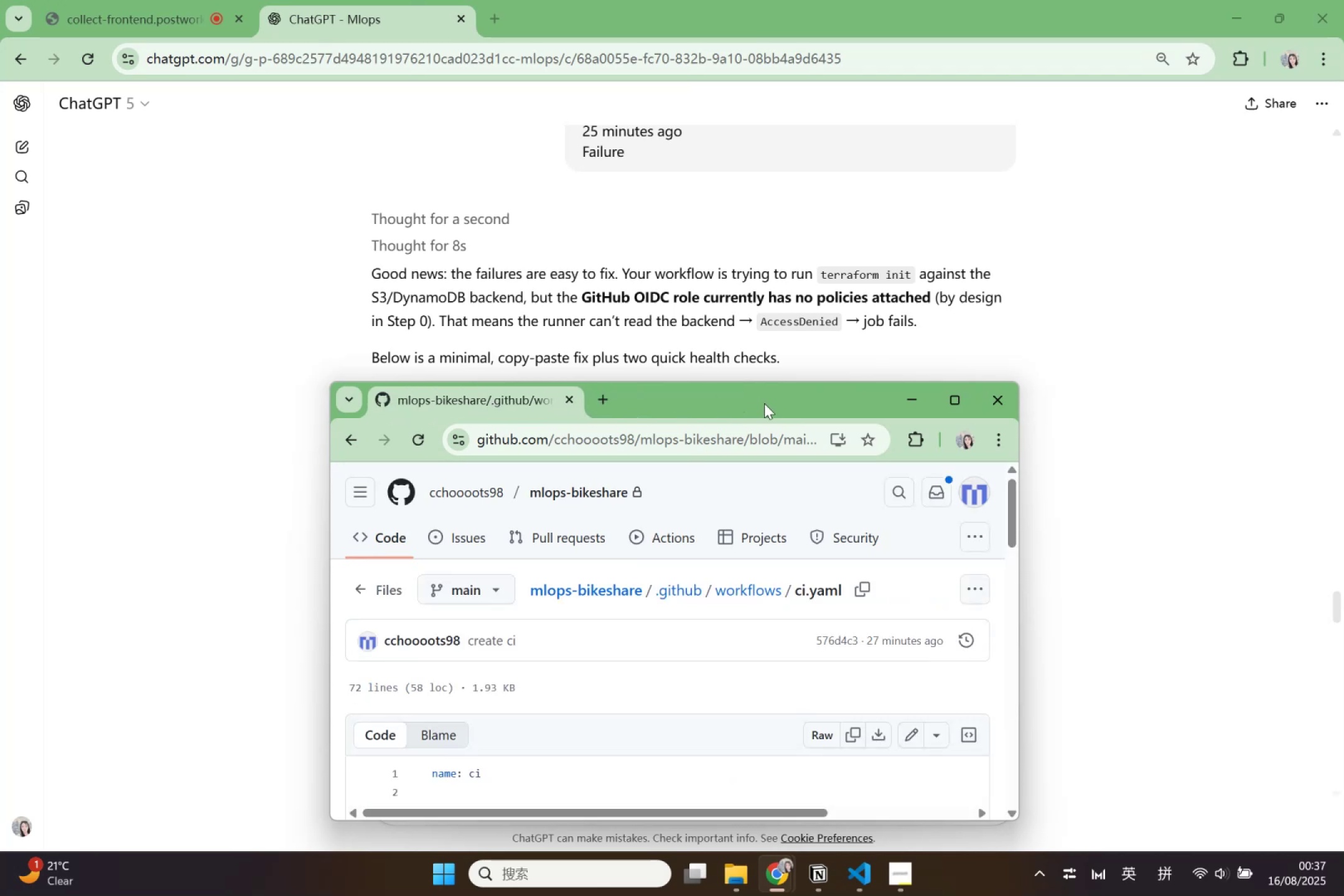 
left_click_drag(start_coordinate=[757, 403], to_coordinate=[576, 62])
 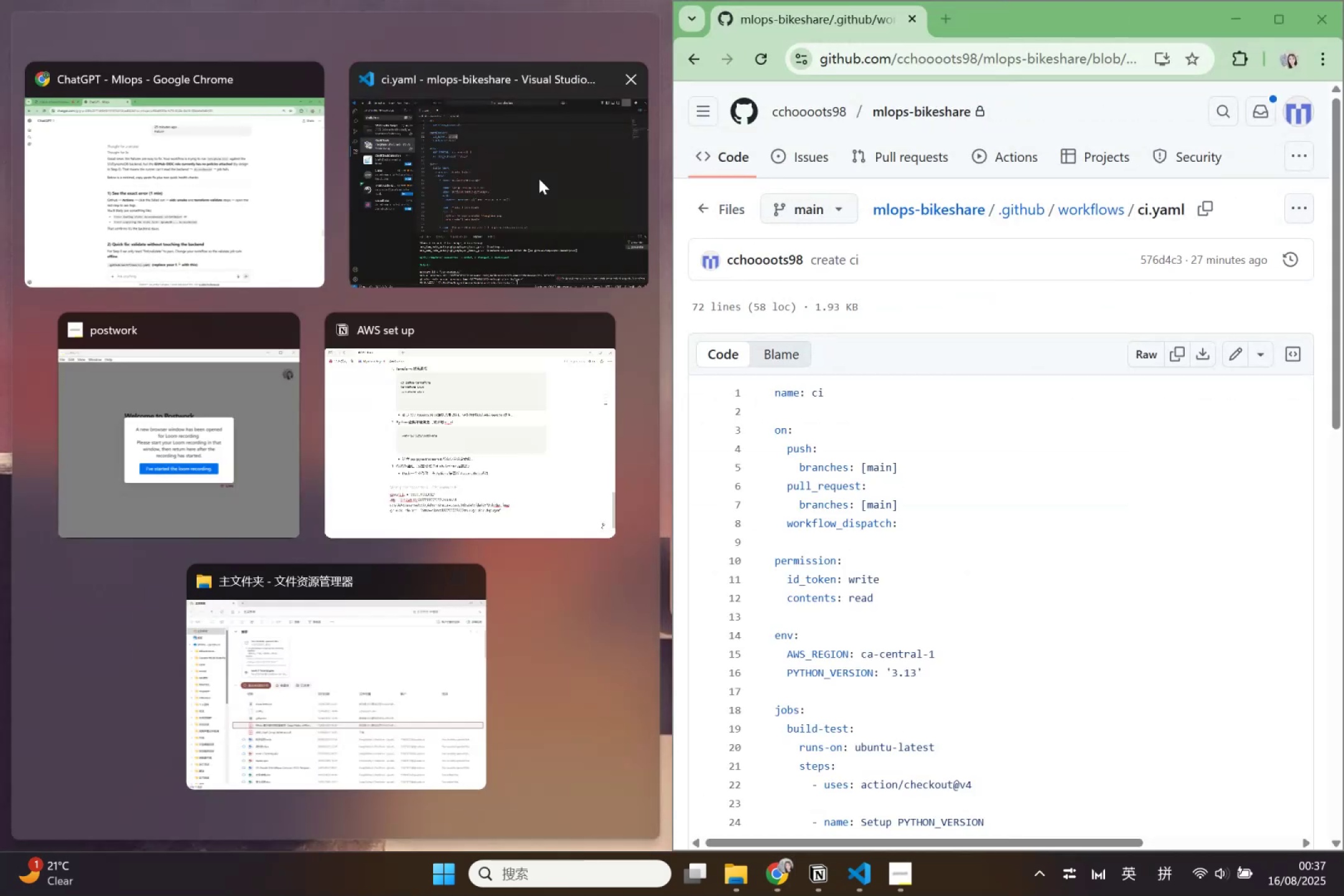 
left_click([171, 172])
 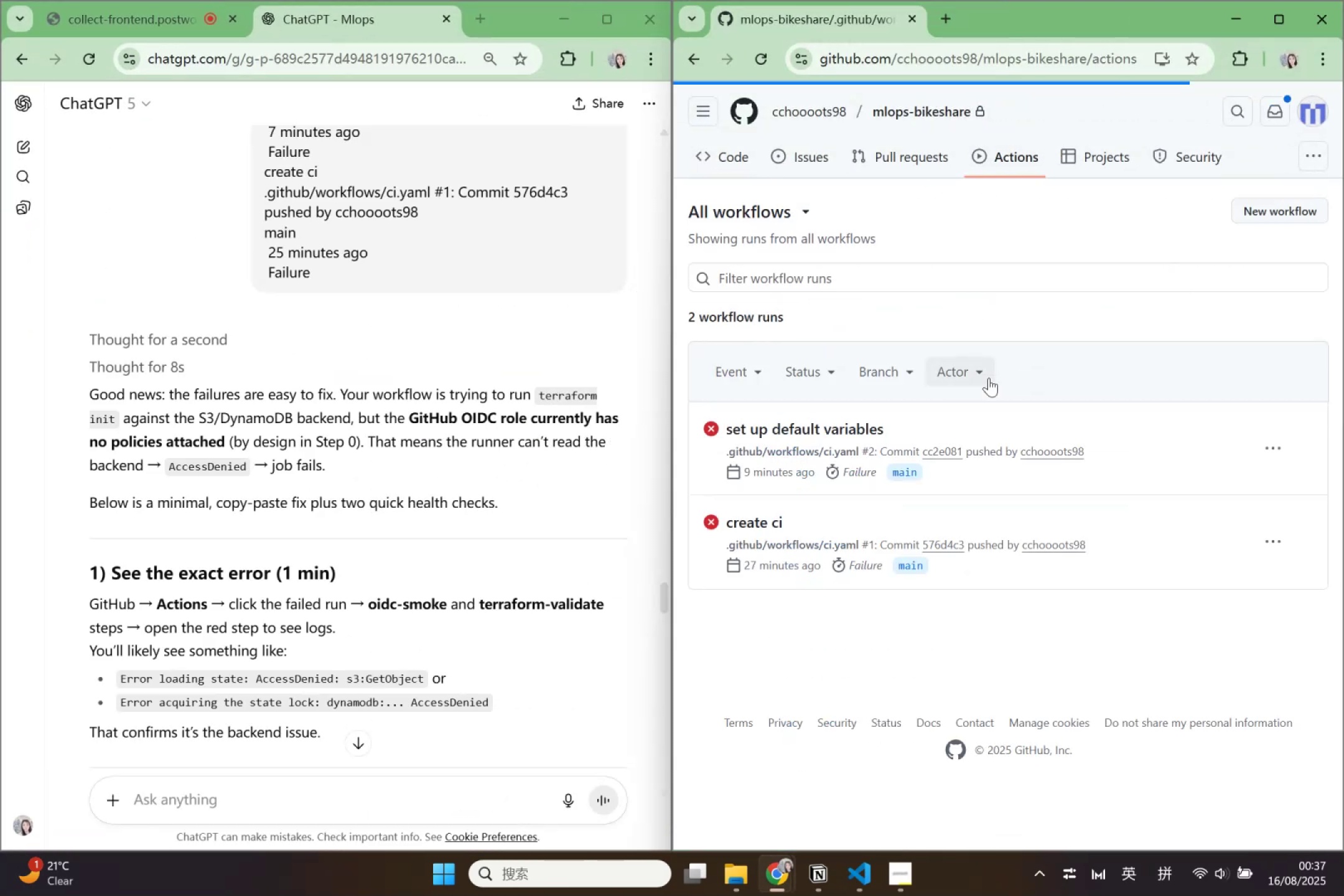 
left_click([1271, 441])
 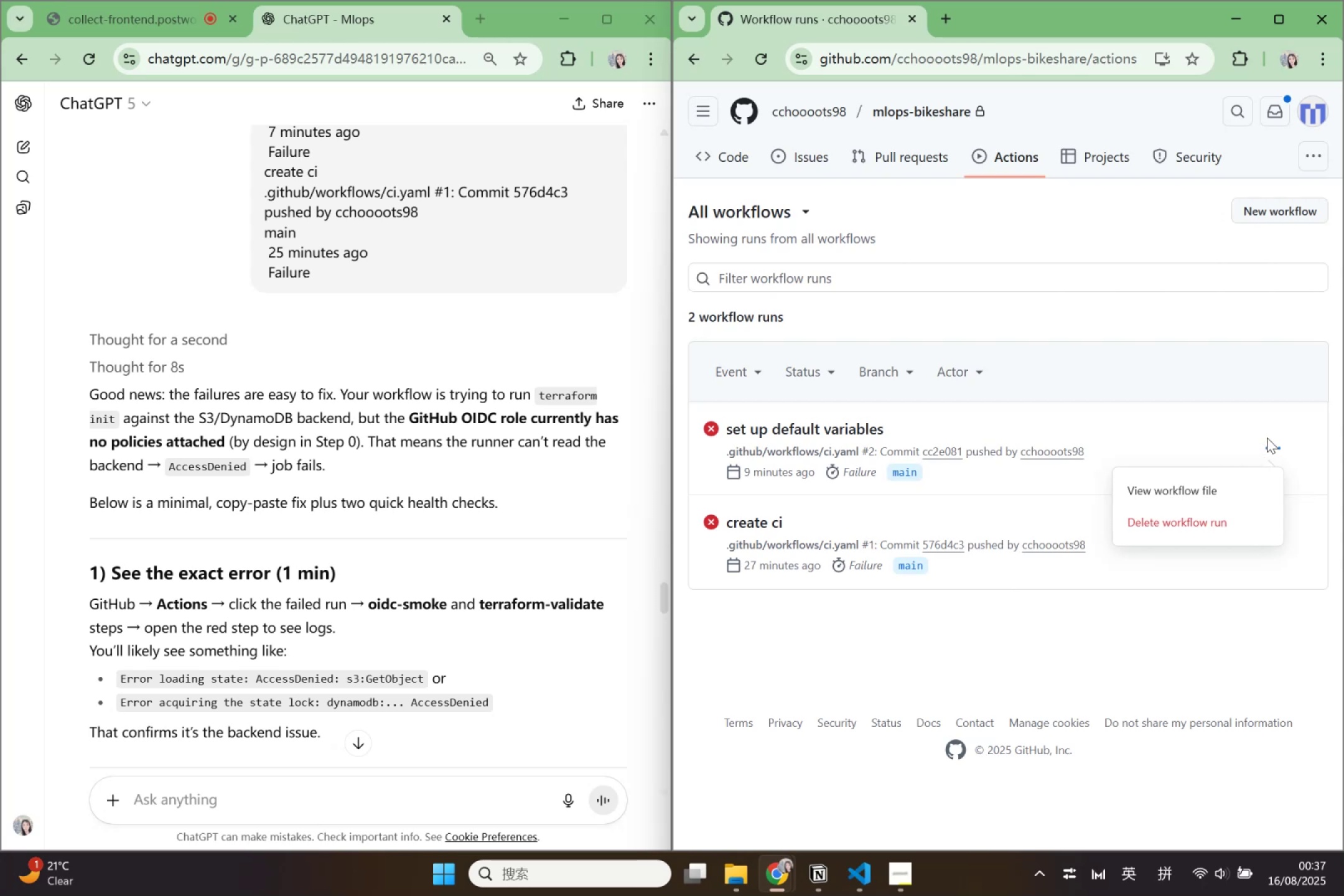 
left_click([1235, 426])
 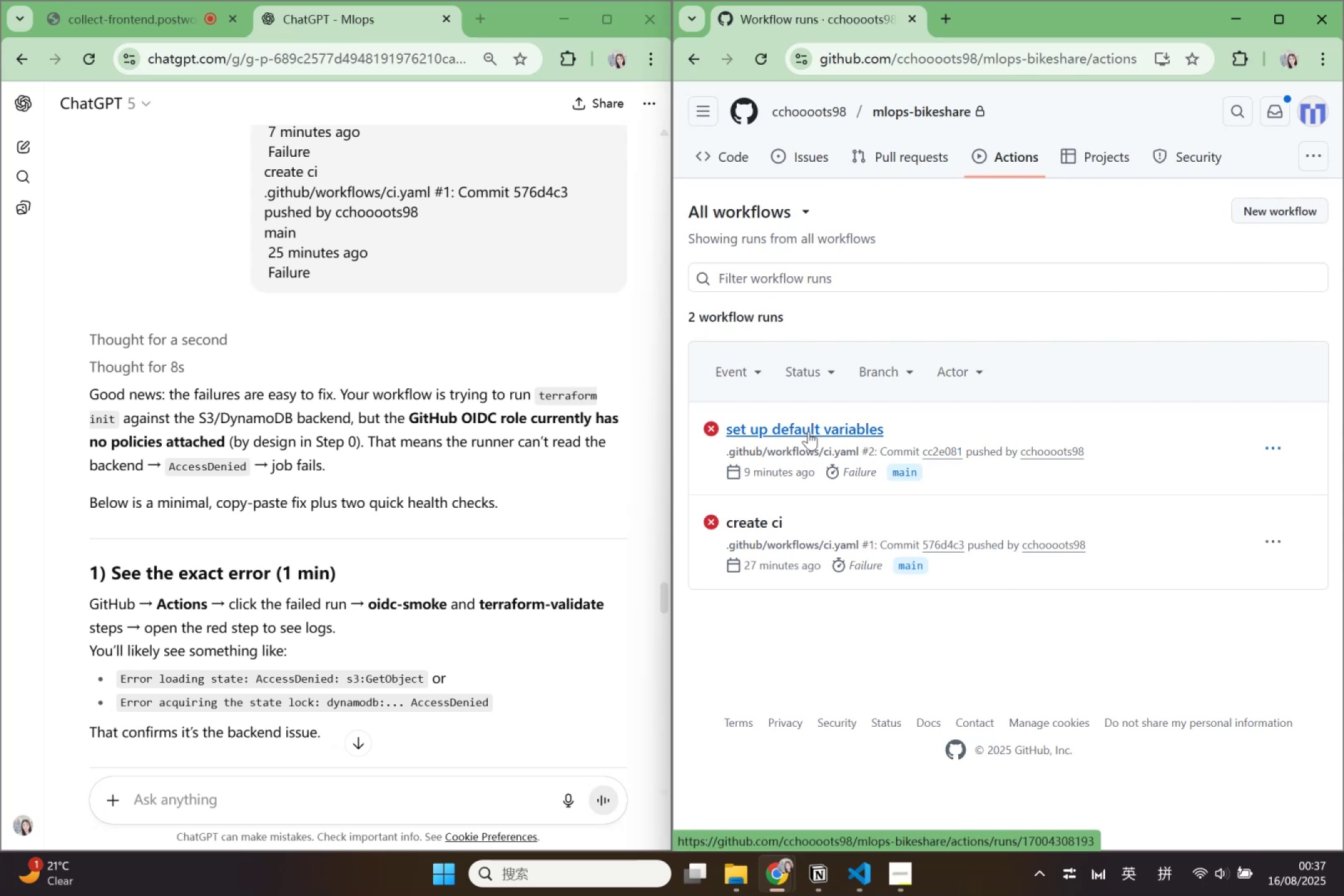 
left_click([808, 431])
 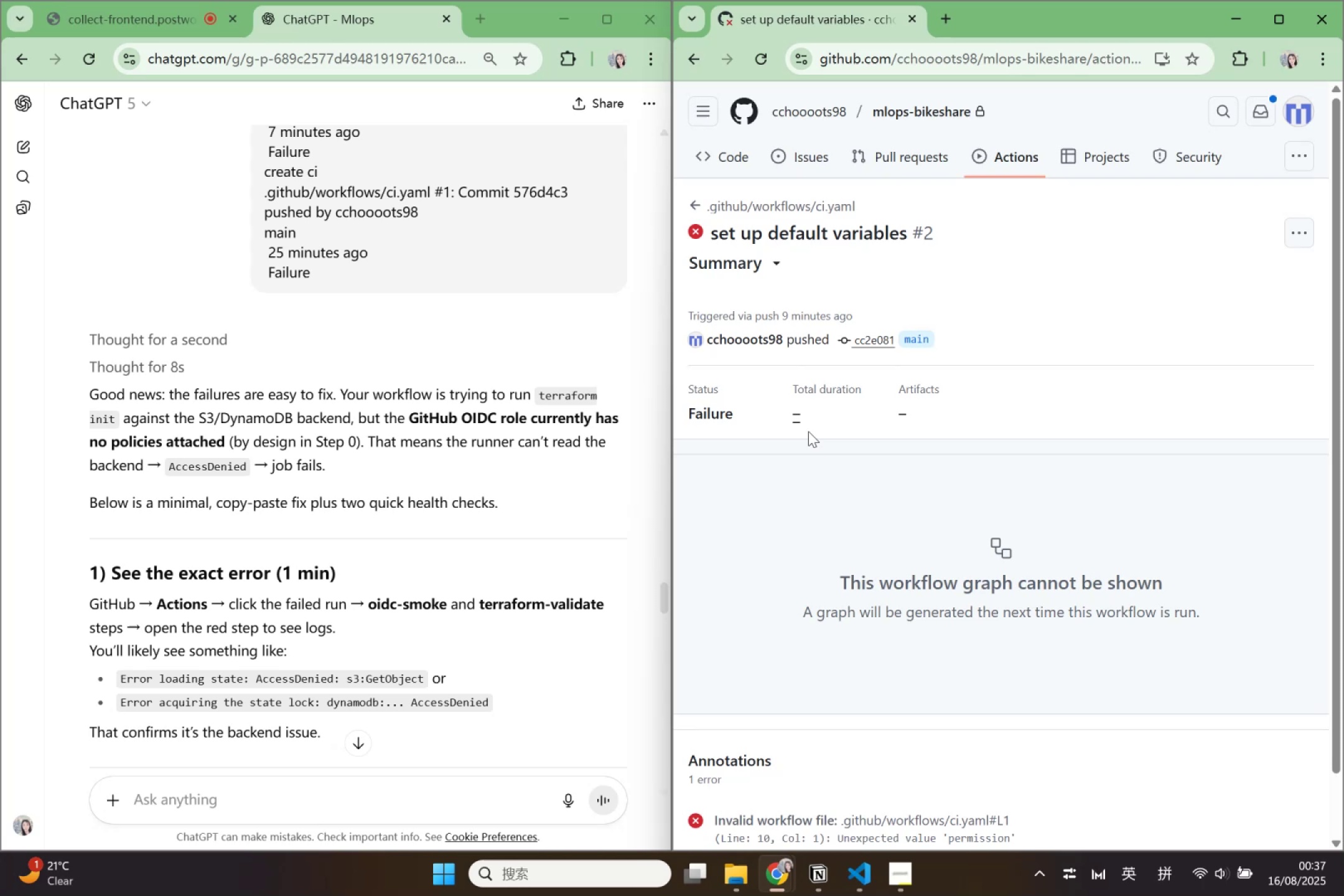 
scroll: coordinate [868, 717], scroll_direction: down, amount: 3.0
 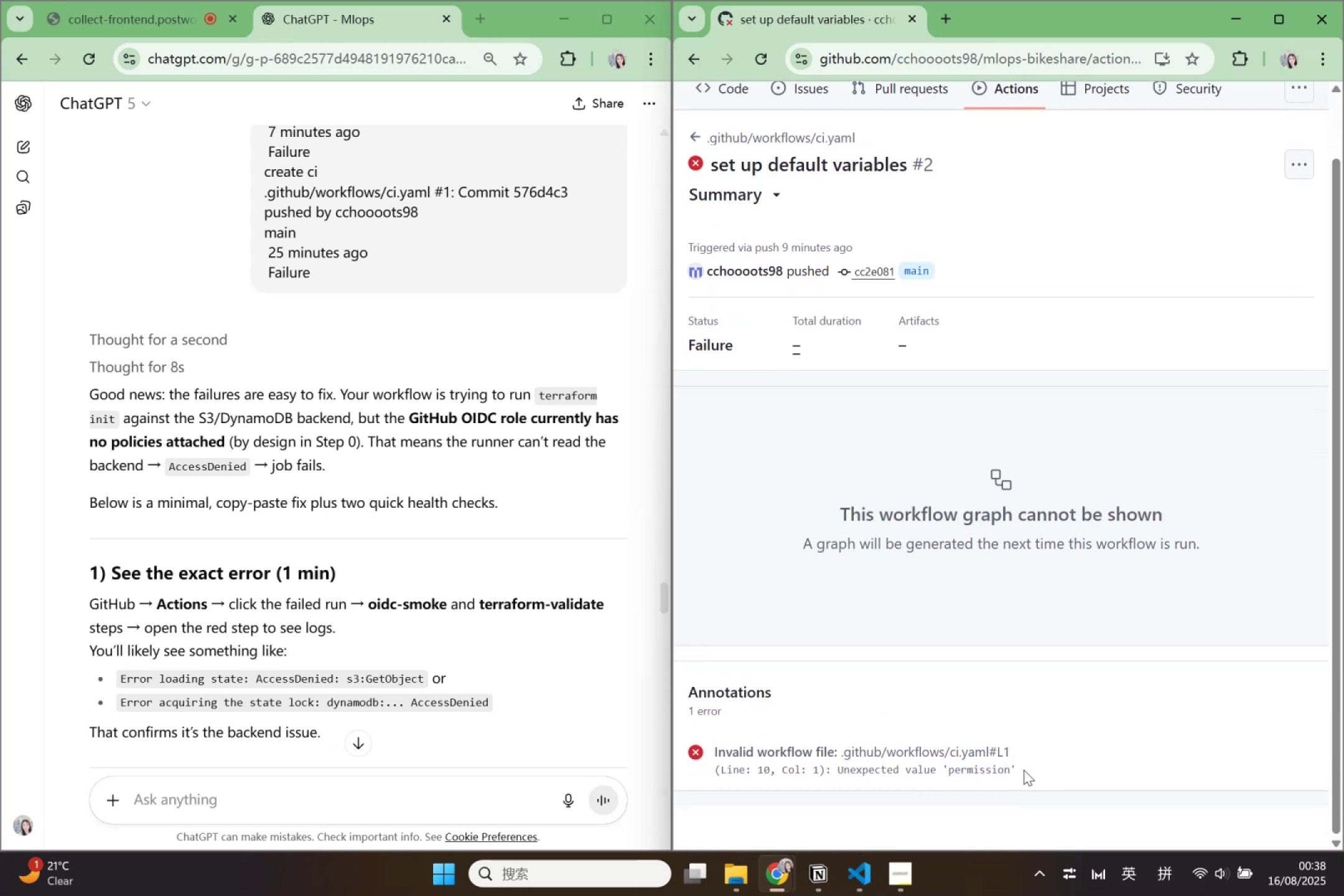 
wait(11.28)
 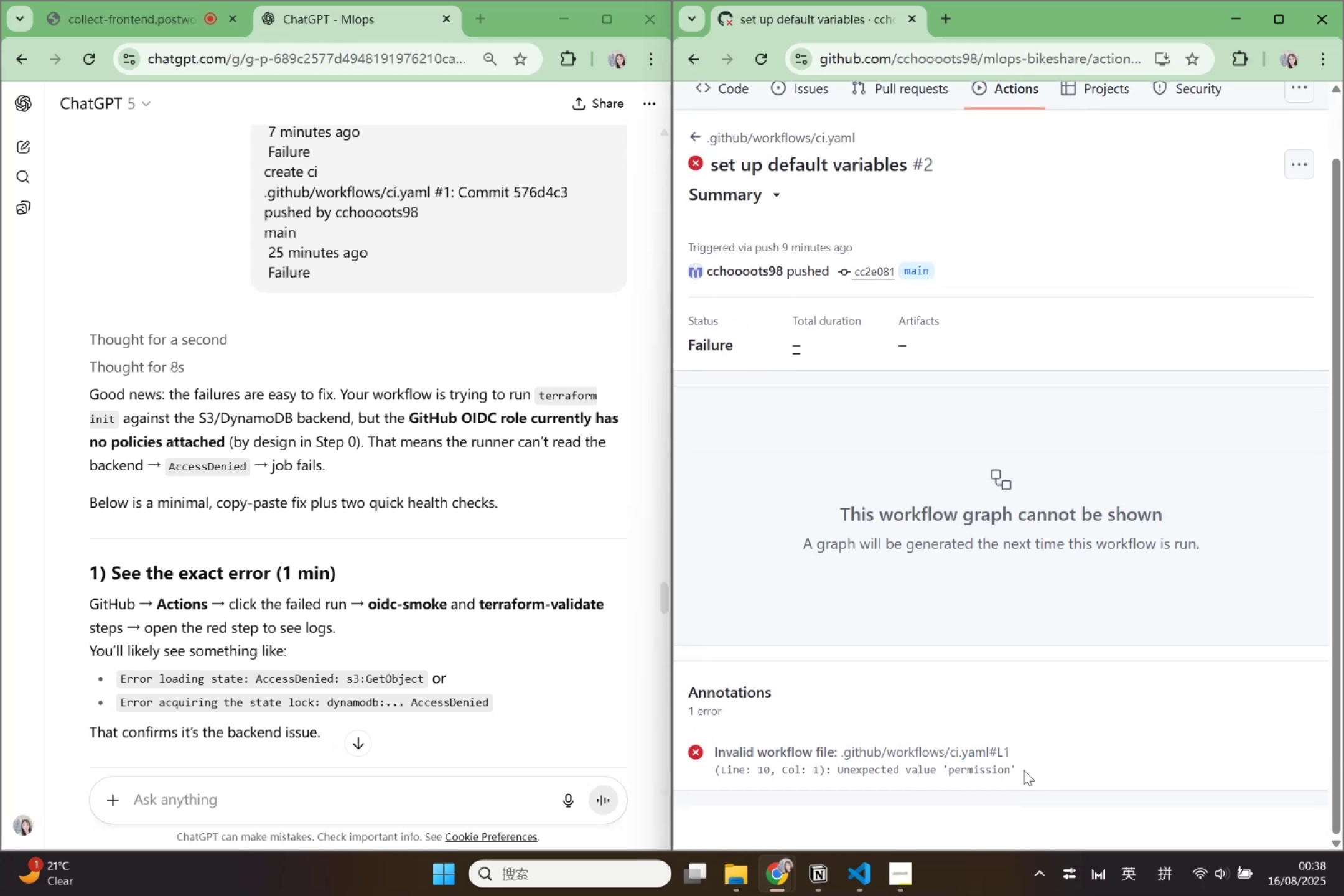 
left_click_drag(start_coordinate=[1025, 757], to_coordinate=[861, 724])
 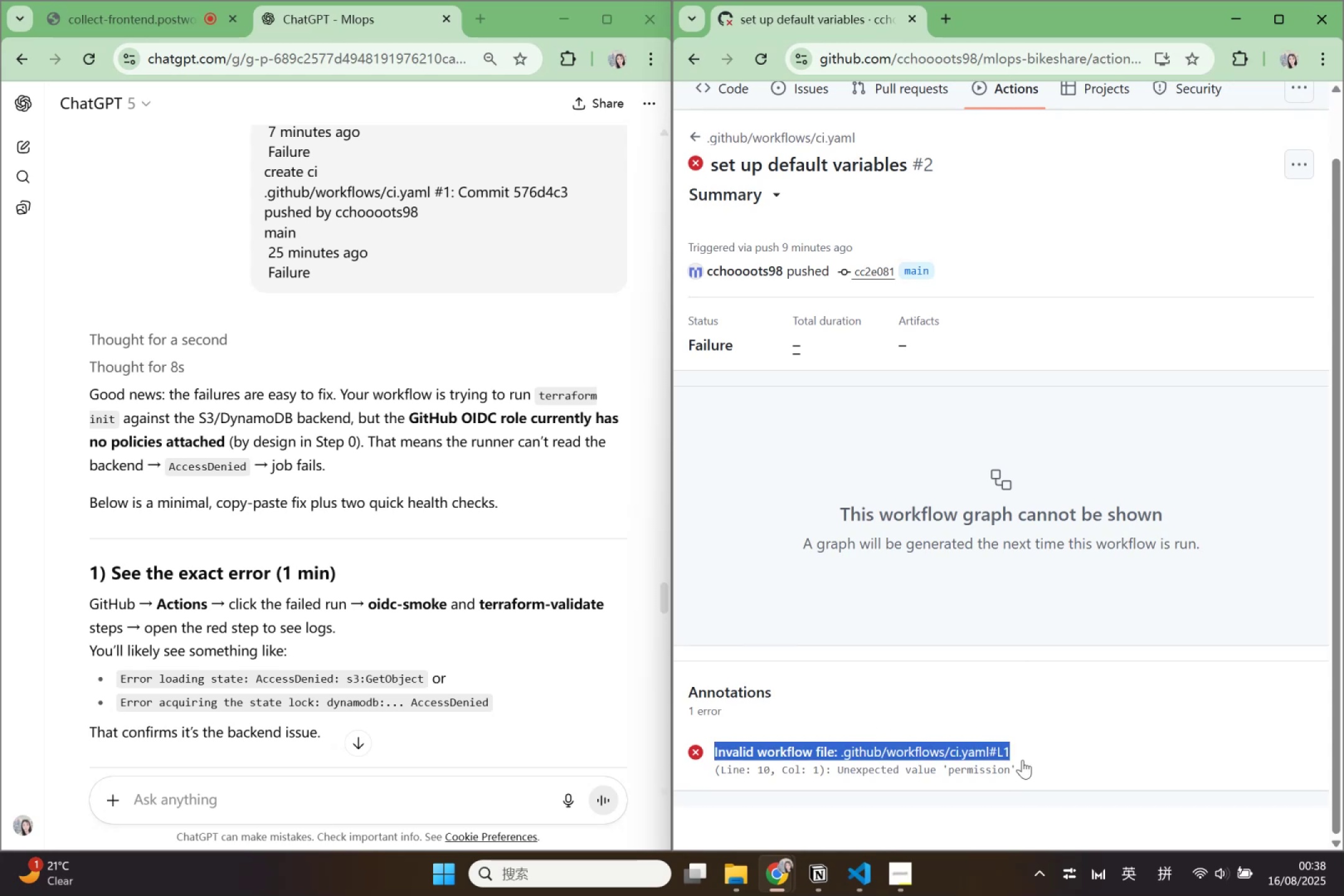 
left_click_drag(start_coordinate=[1028, 762], to_coordinate=[1015, 774])
 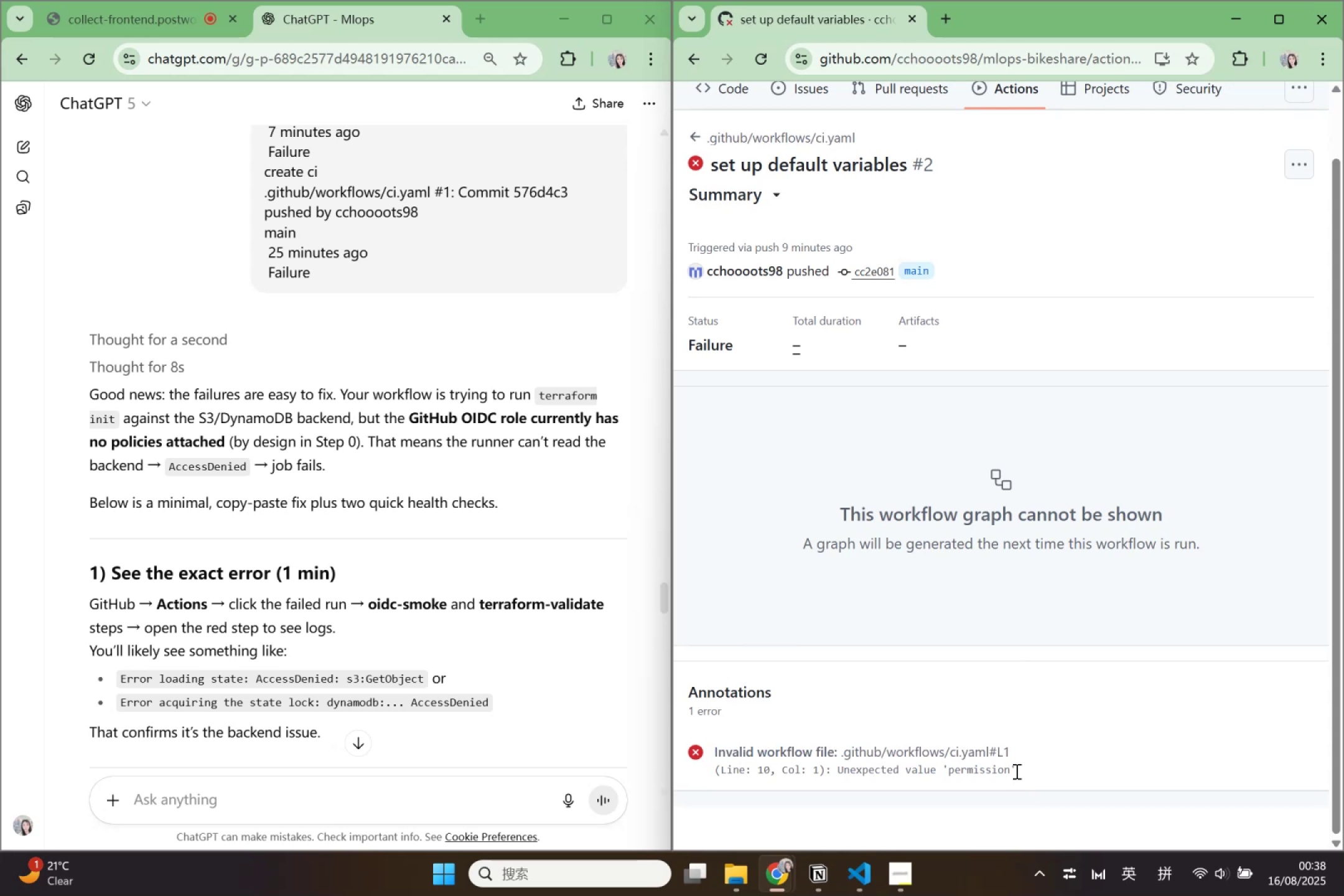 
left_click_drag(start_coordinate=[1015, 770], to_coordinate=[711, 735])
 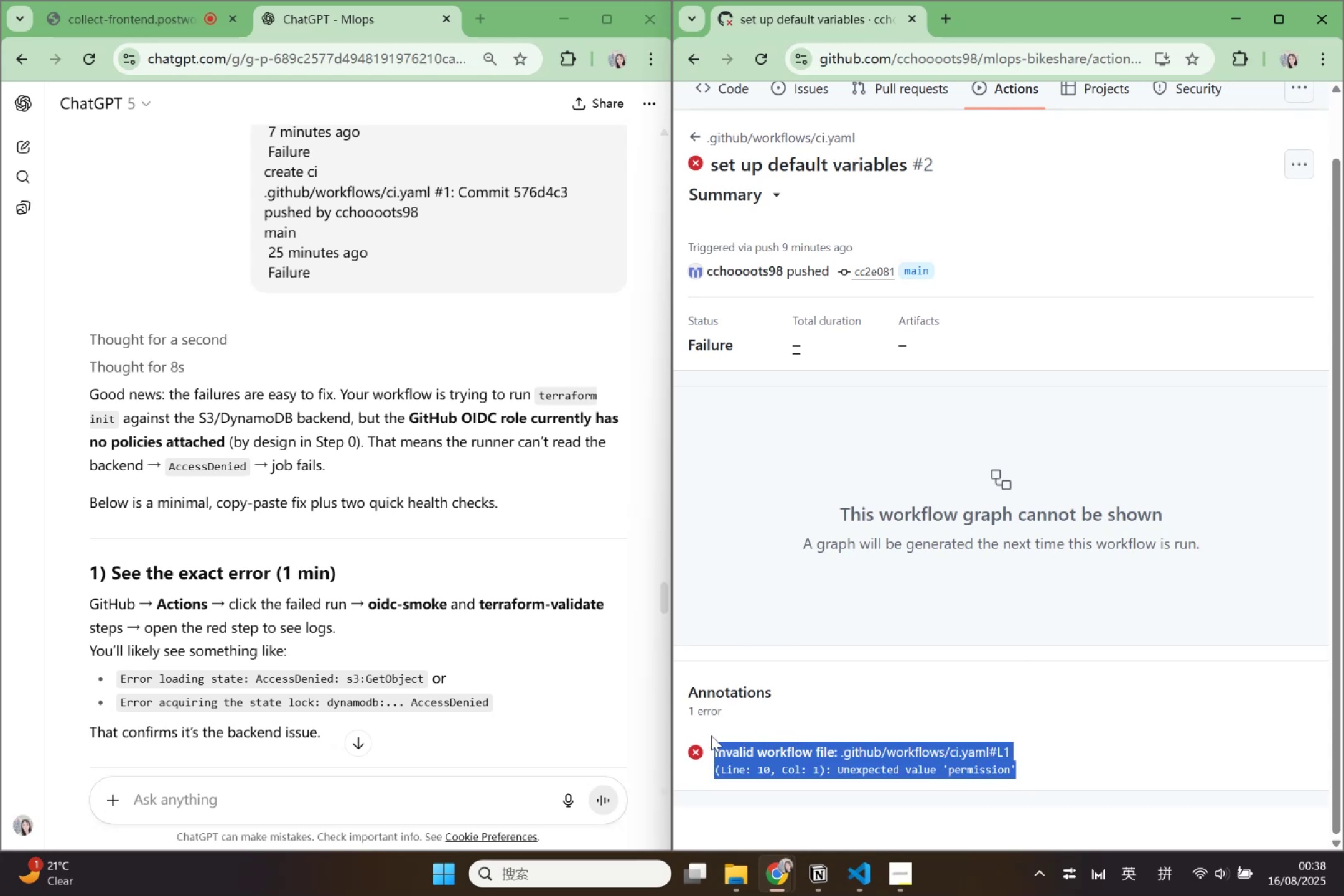 
key(Control+ControlLeft)
 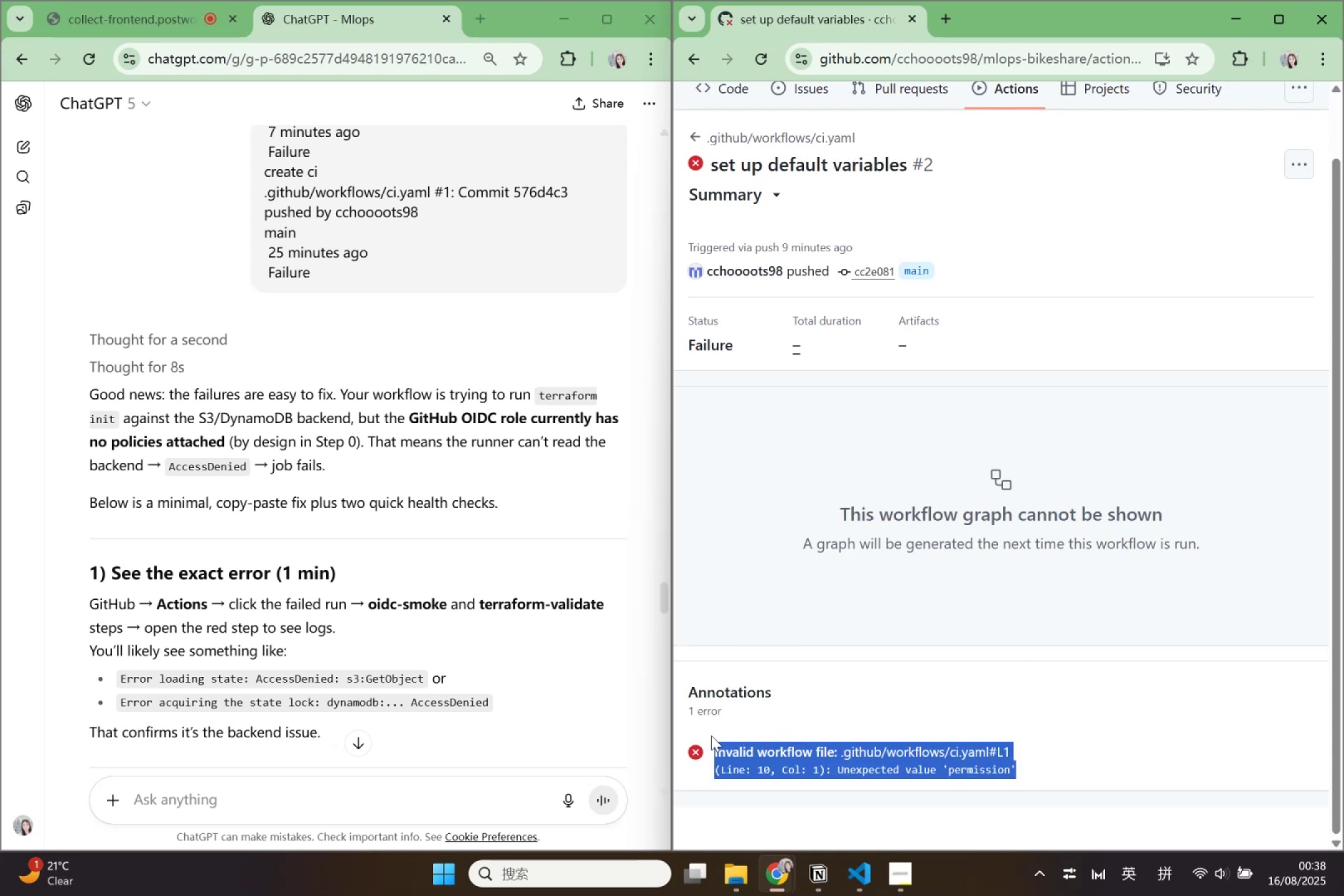 
key(Control+C)
 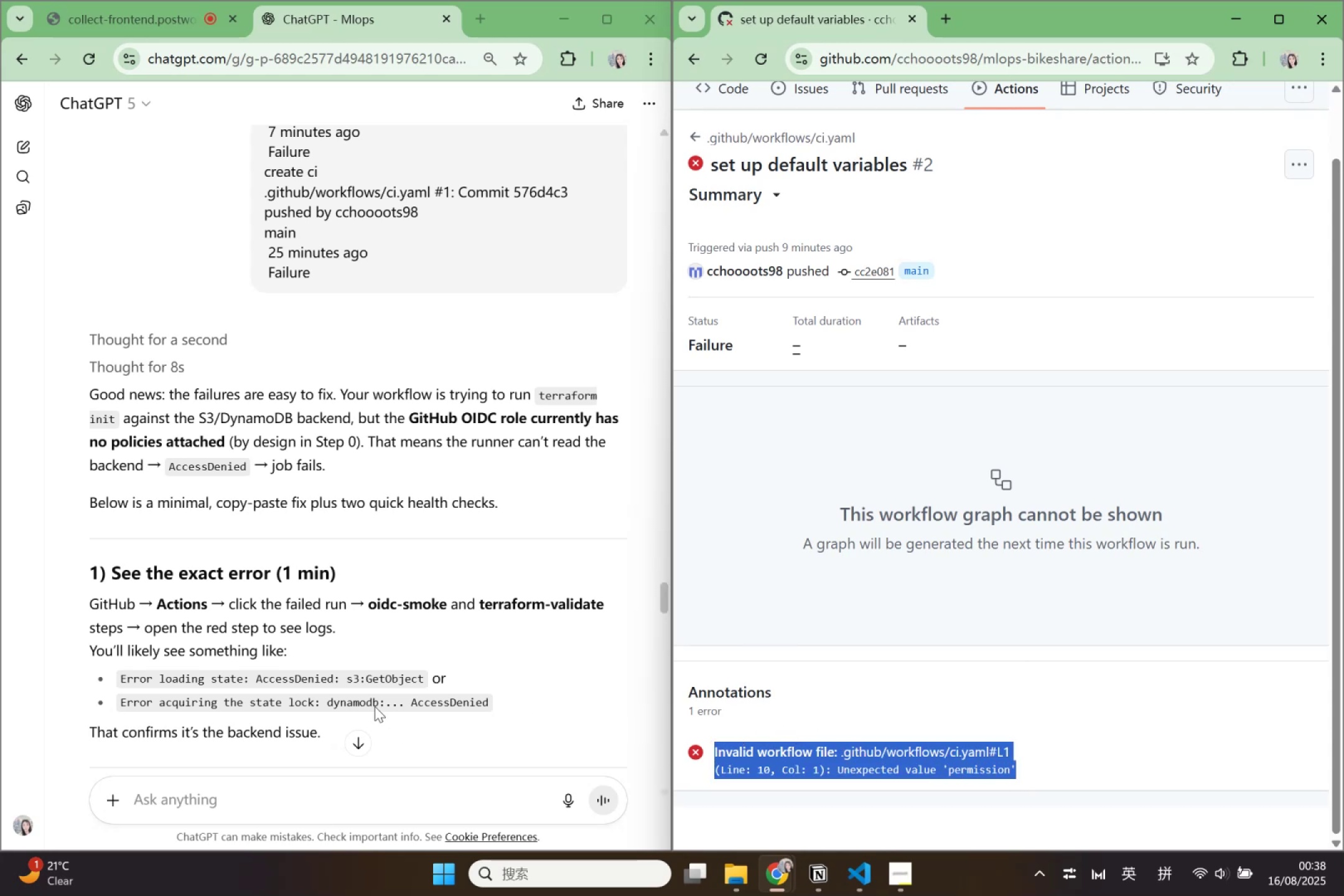 
scroll: coordinate [386, 679], scroll_direction: down, amount: 2.0
 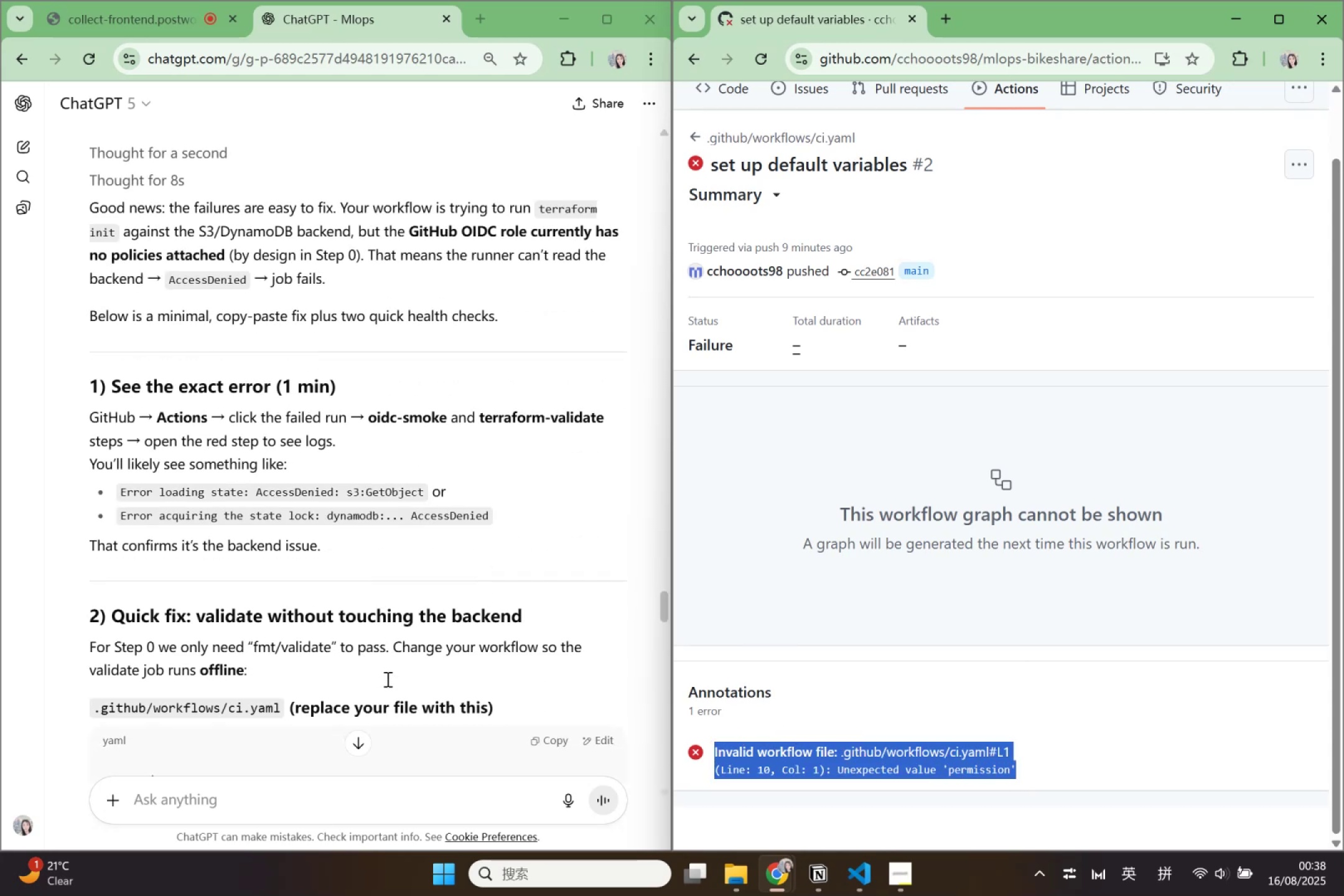 
scroll: coordinate [386, 679], scroll_direction: up, amount: 5.0
 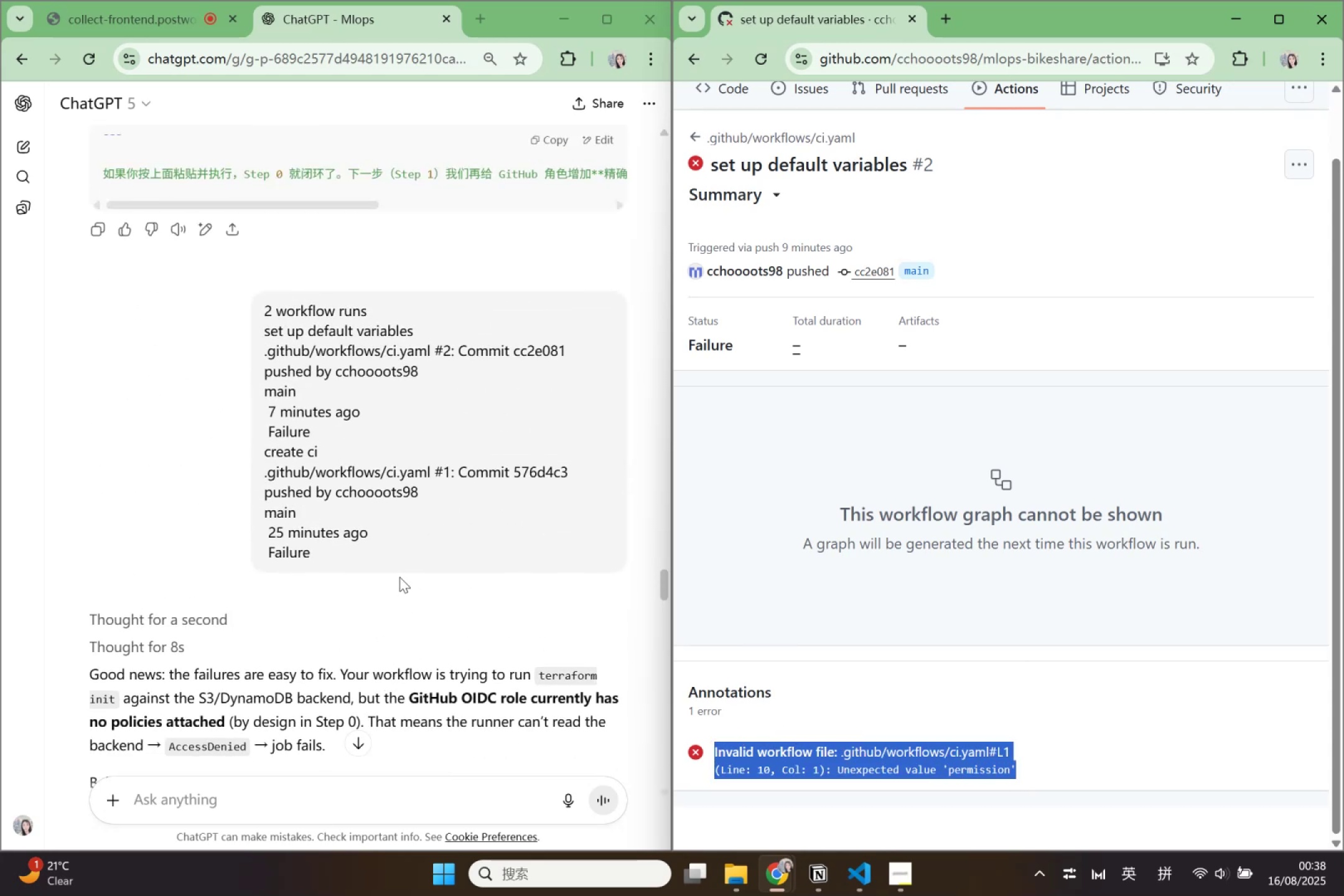 
left_click([412, 549])
 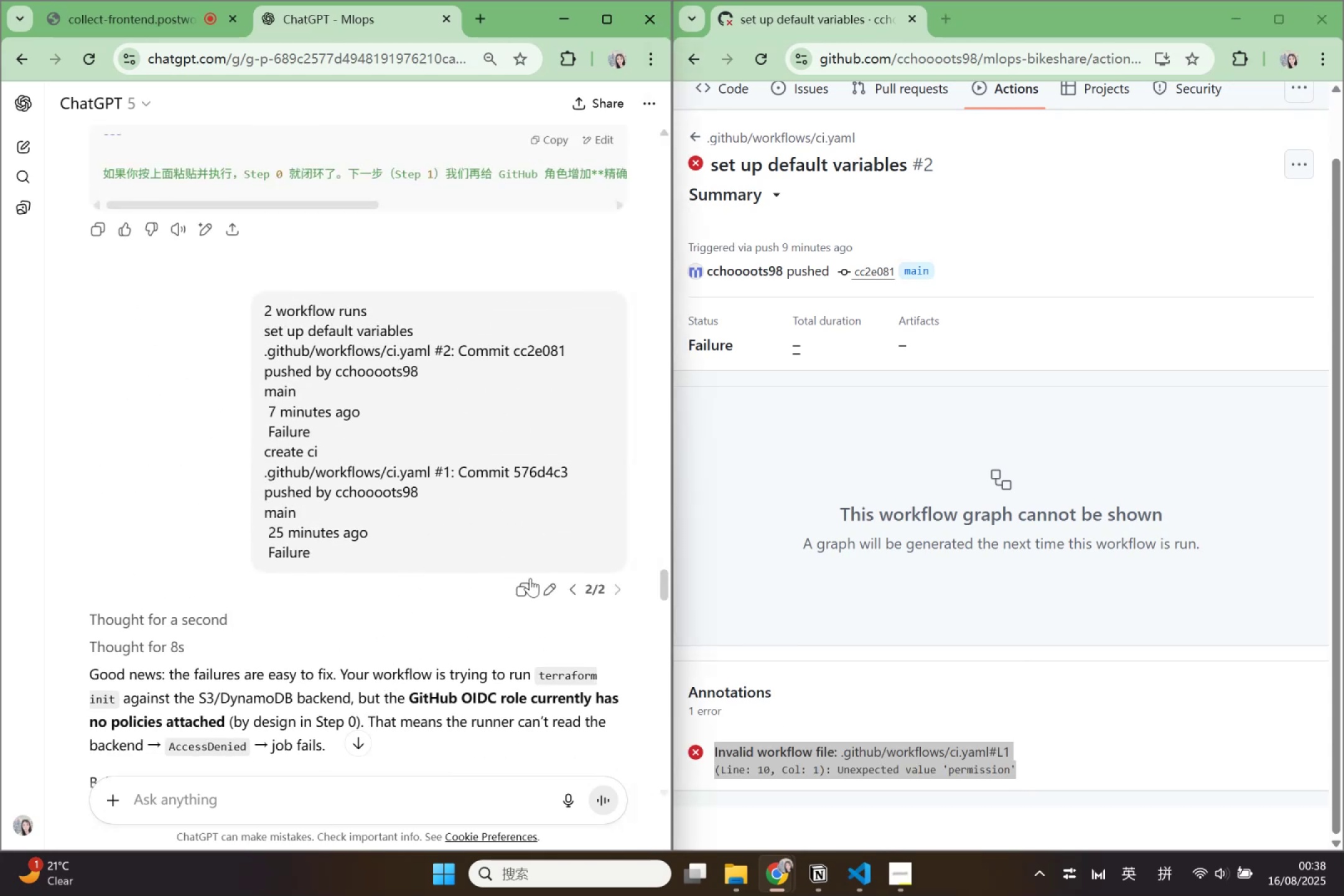 
left_click([546, 592])
 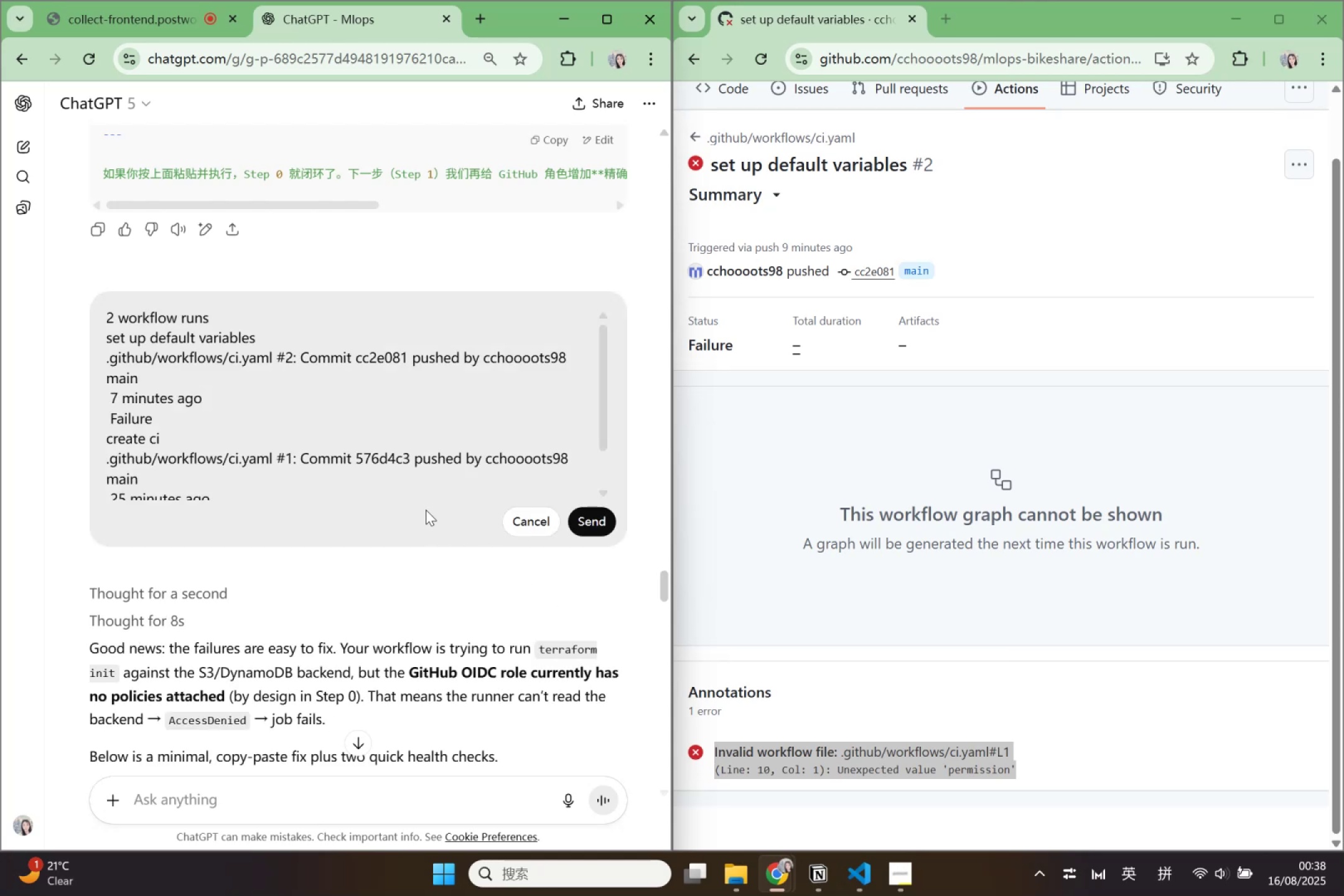 
scroll: coordinate [419, 477], scroll_direction: none, amount: 0.0
 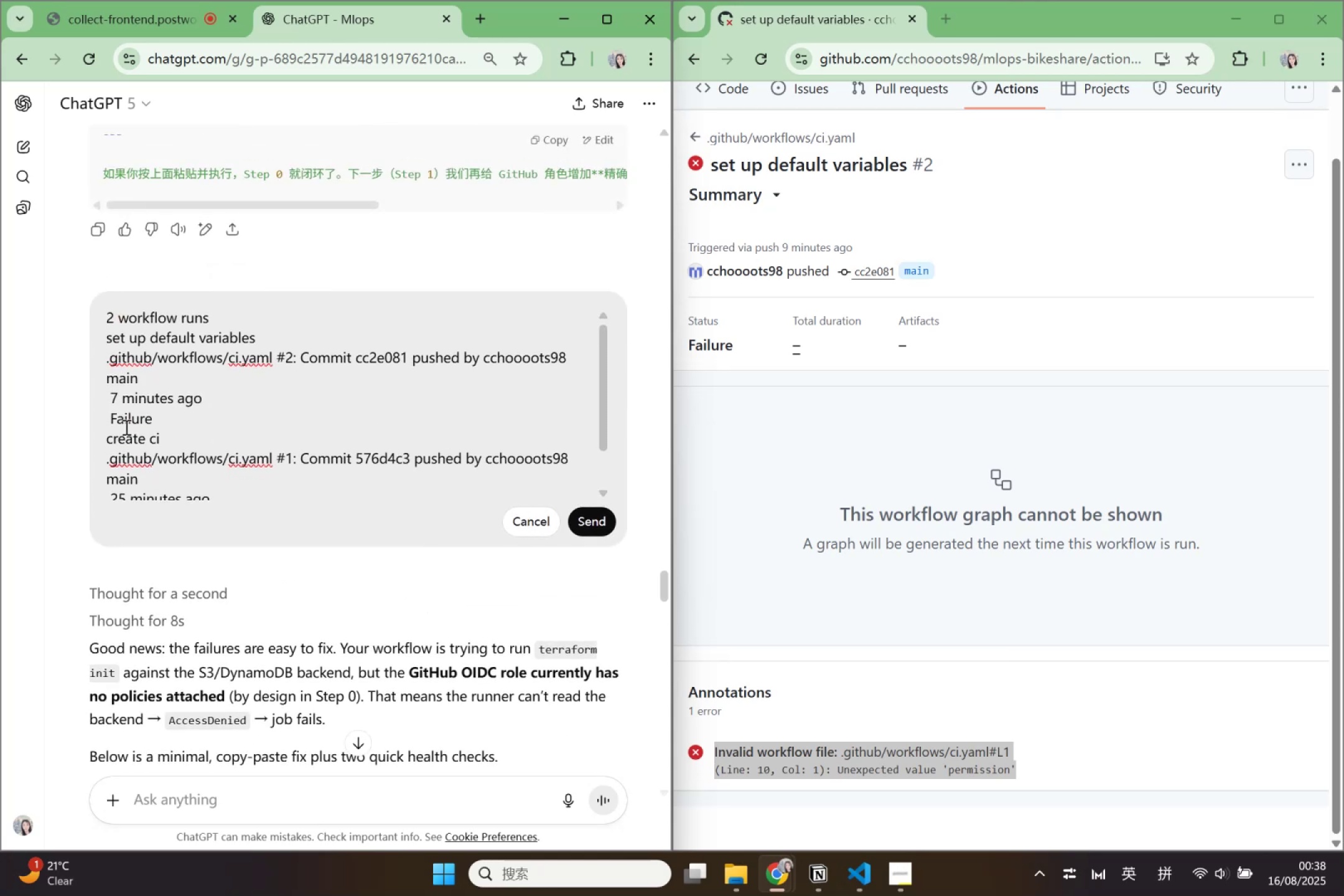 
left_click_drag(start_coordinate=[111, 396], to_coordinate=[236, 493])
 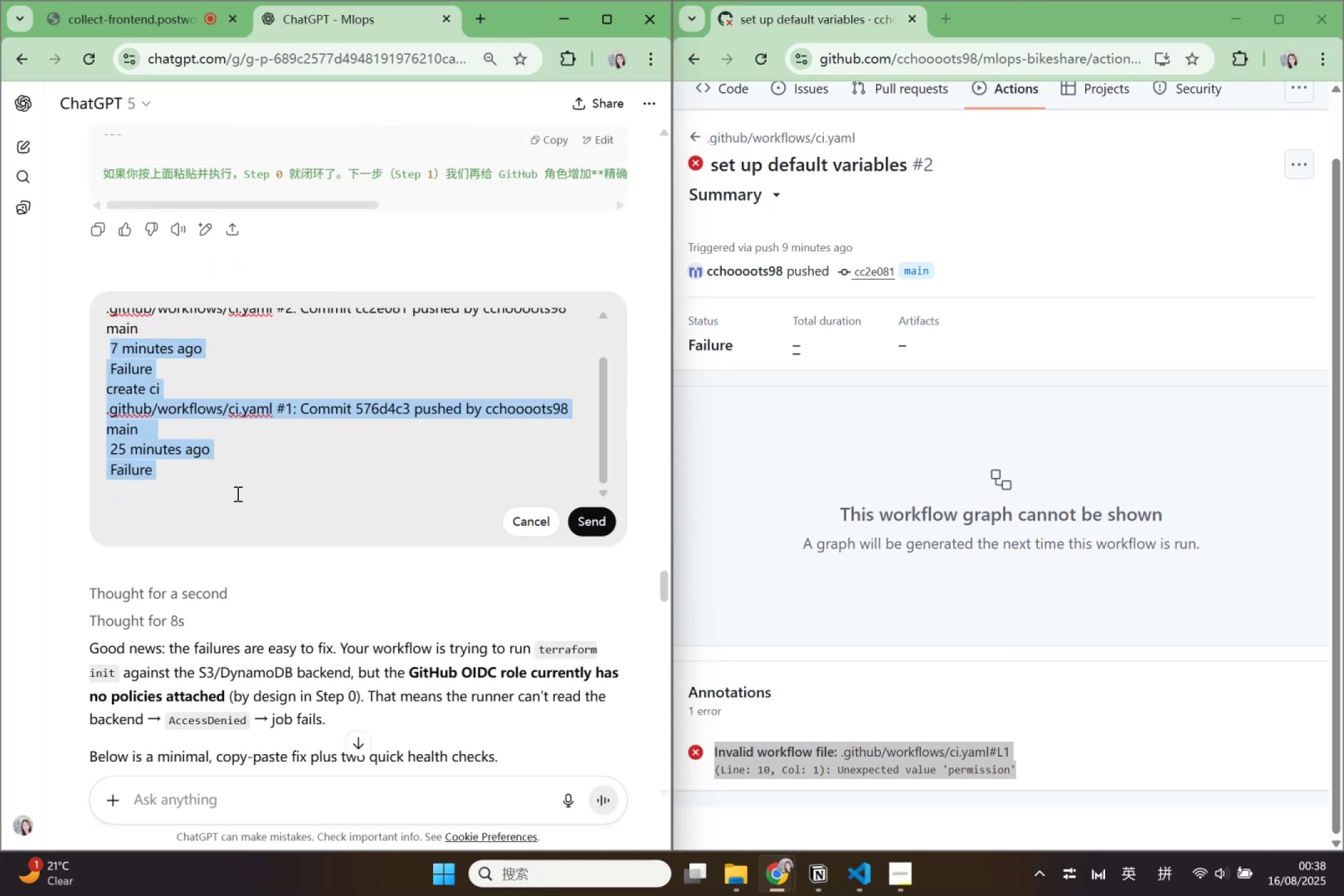 
key(Backspace)
 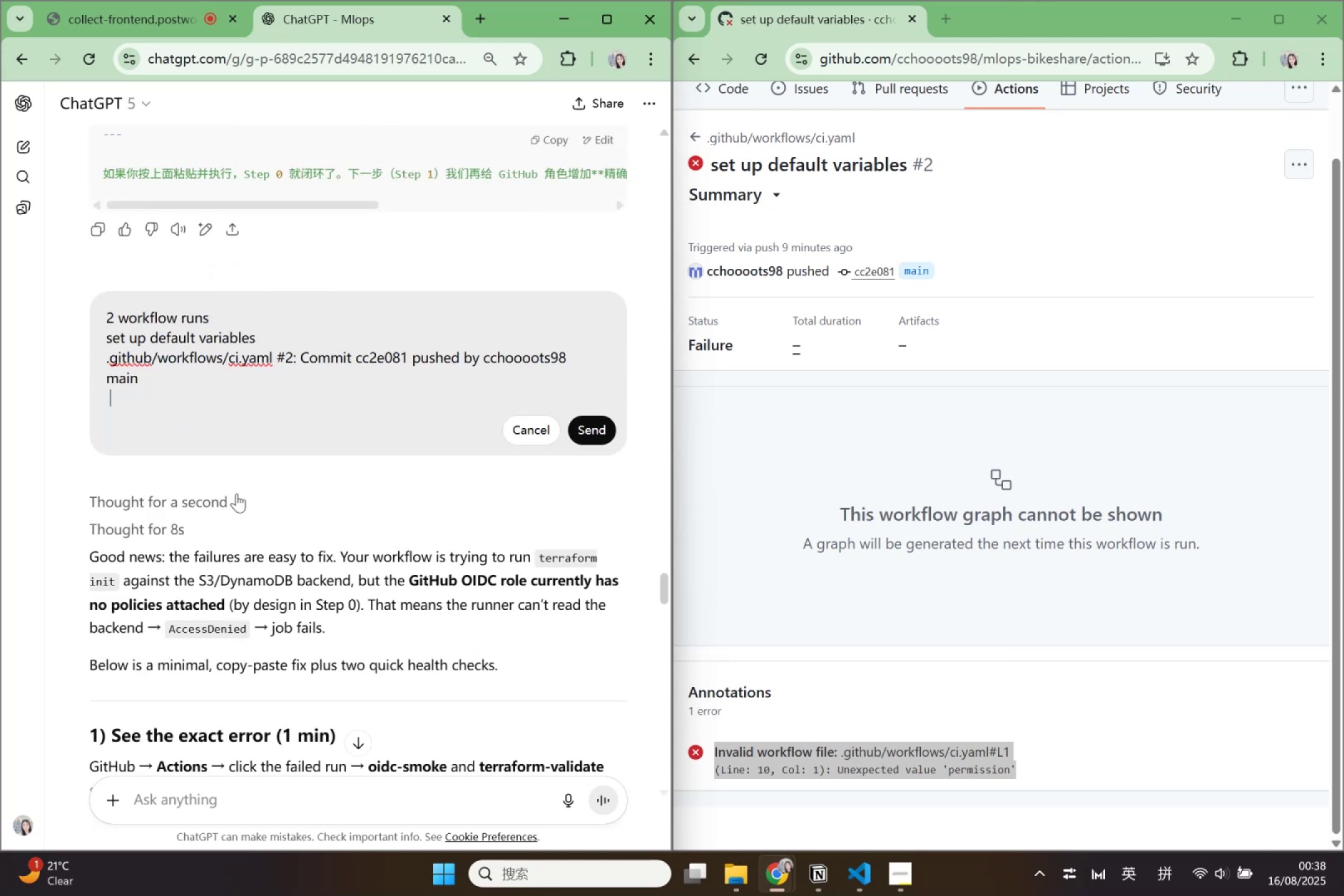 
key(Shift+Enter)
 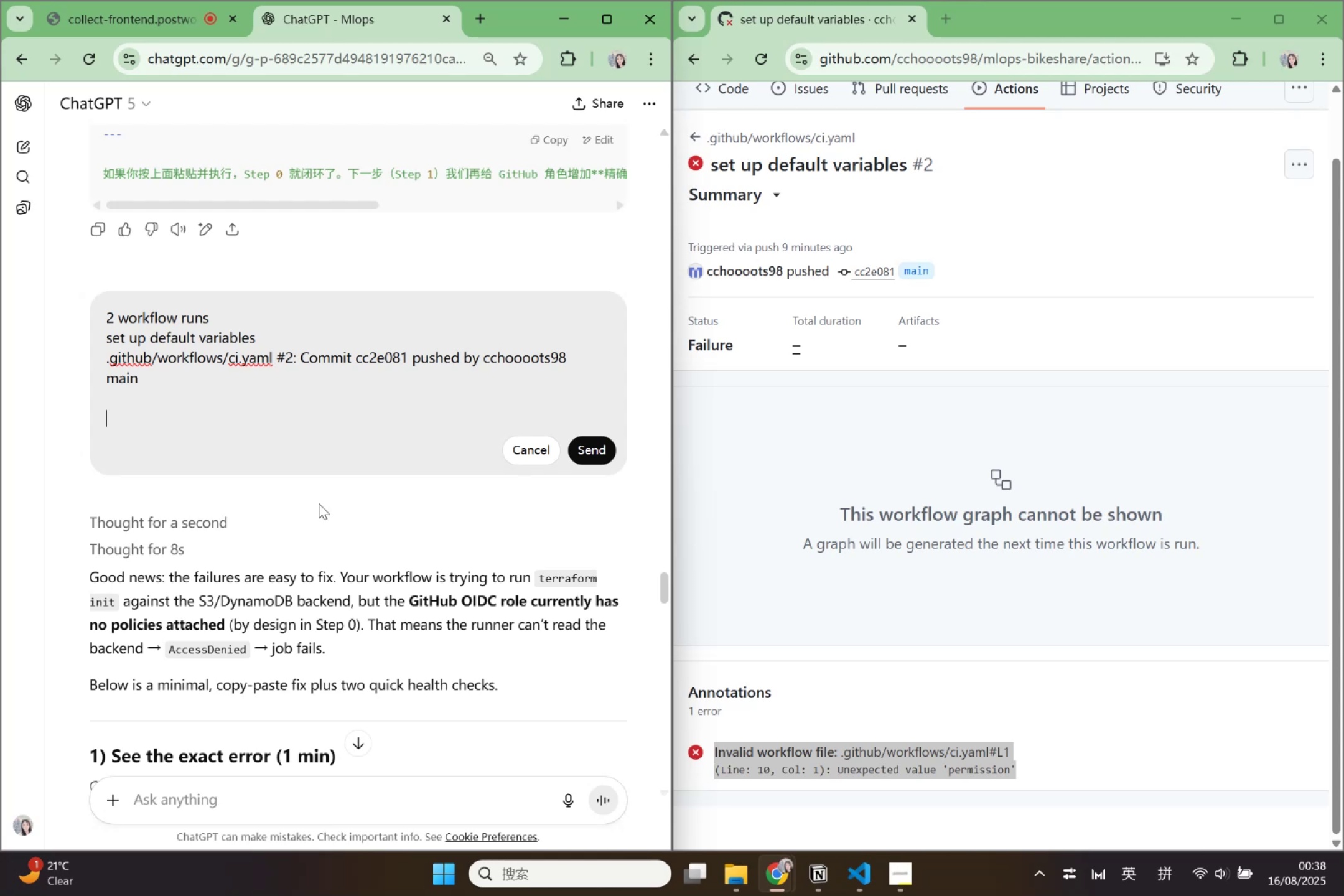 
key(Control+V)
 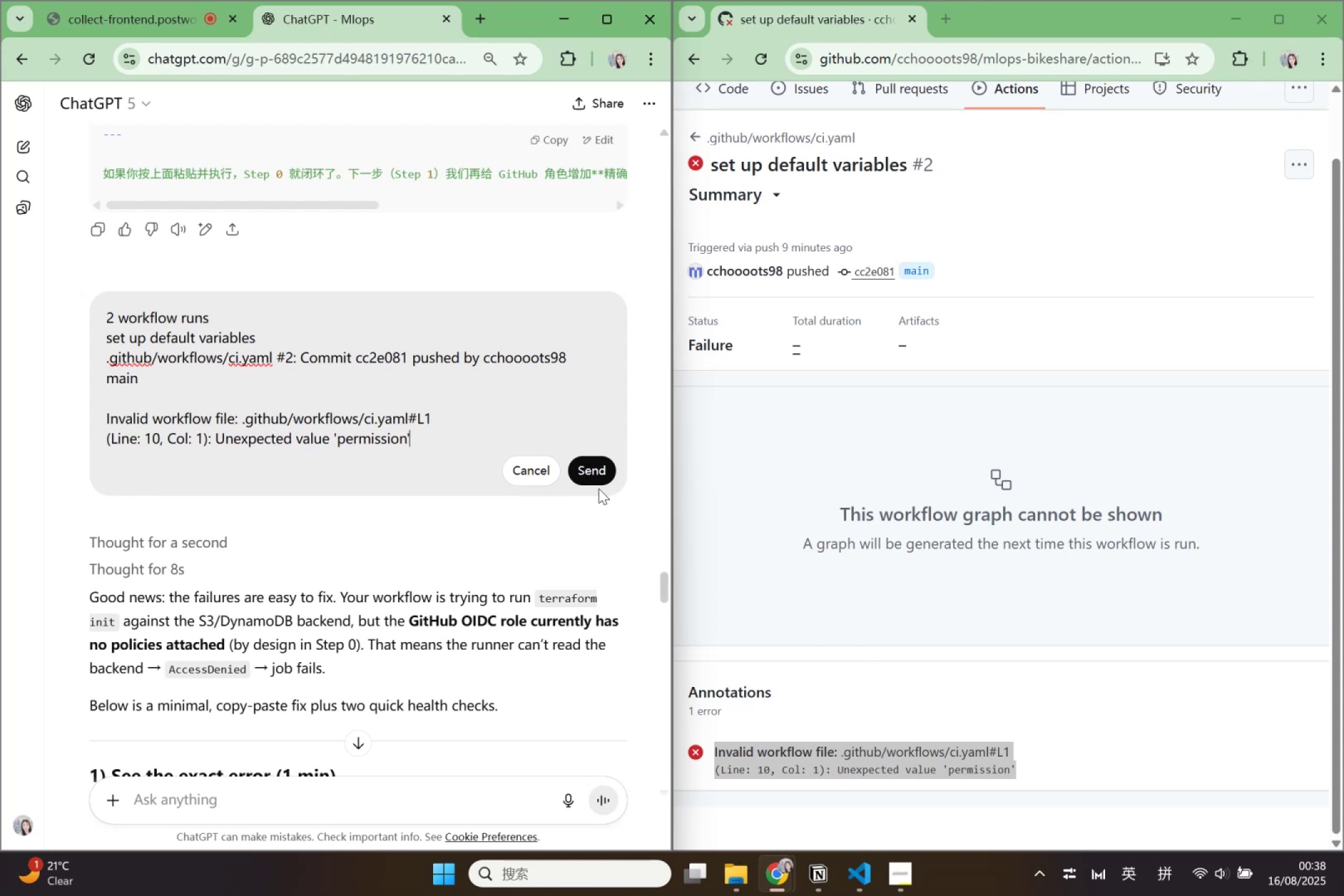 
left_click([594, 467])
 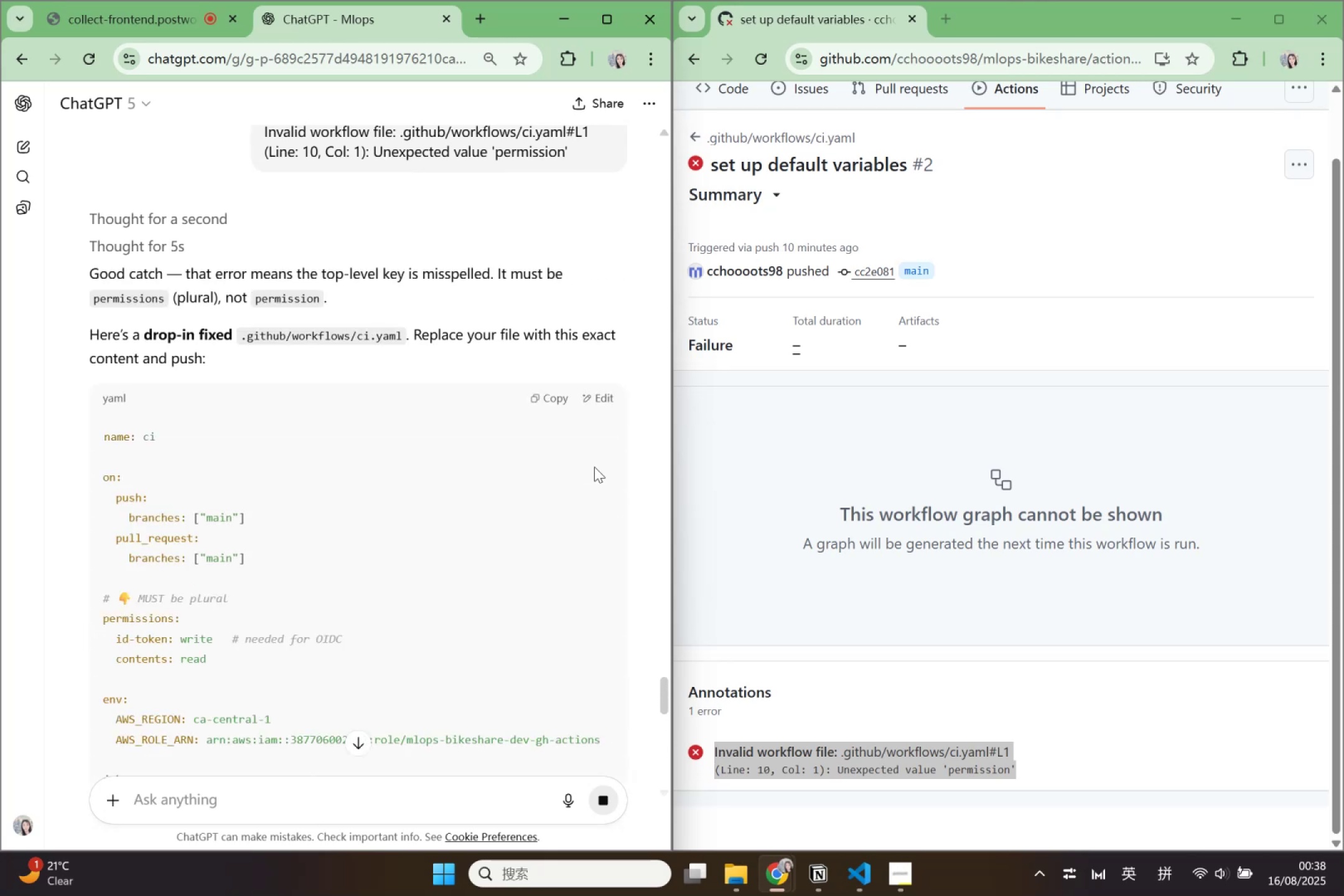 
wait(22.23)
 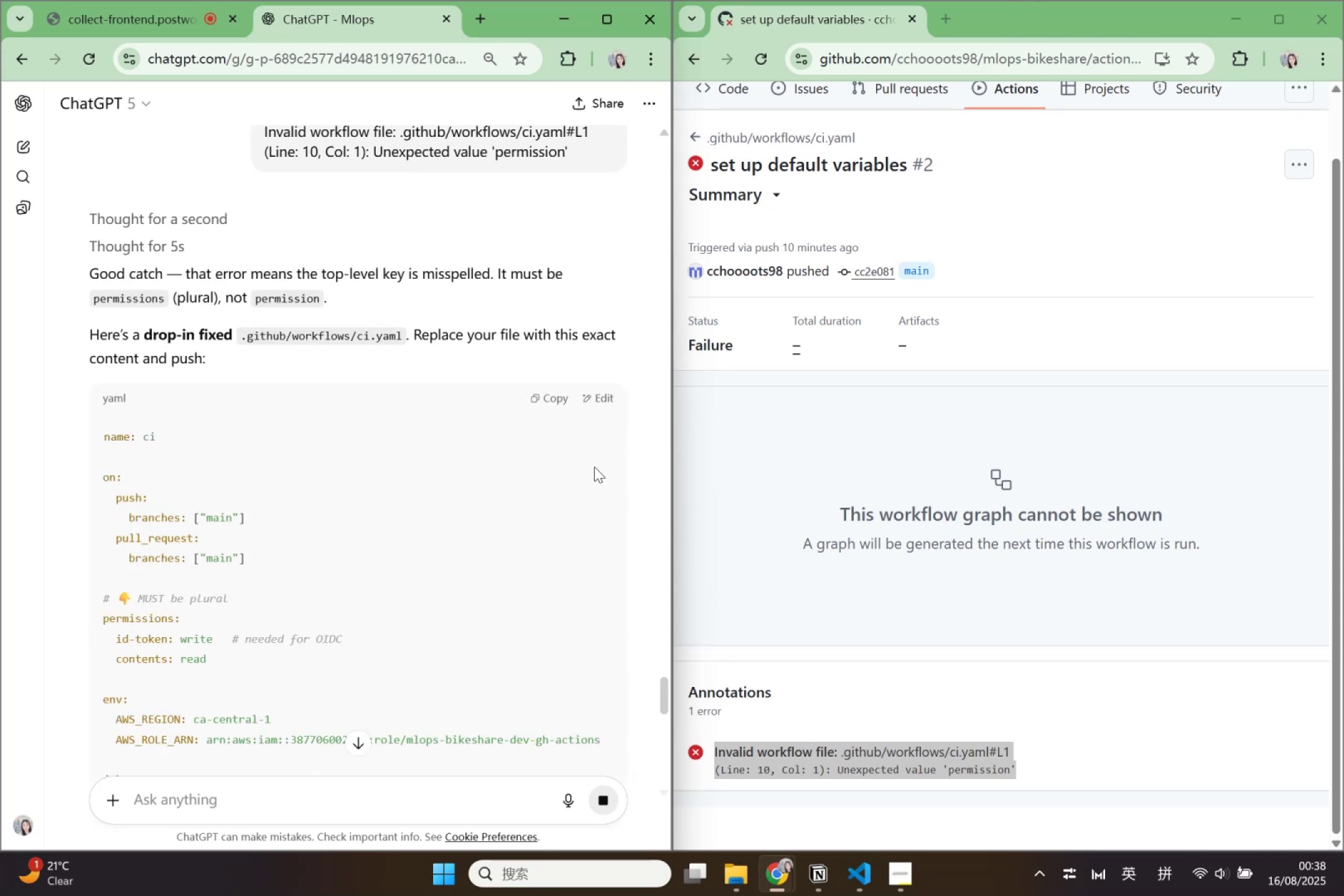 
scroll: coordinate [474, 406], scroll_direction: down, amount: 2.0
 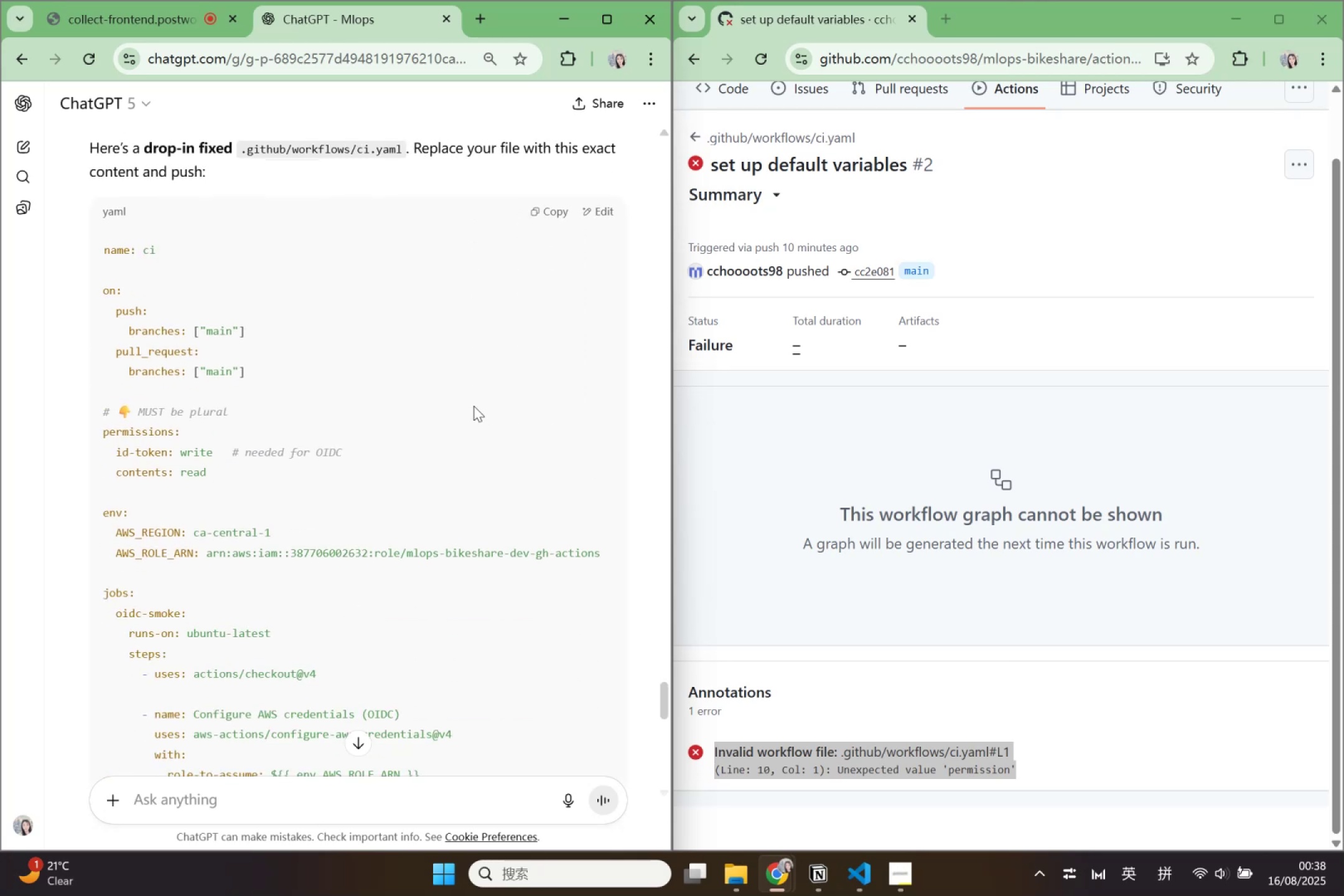 
scroll: coordinate [681, 266], scroll_direction: up, amount: 1.0
 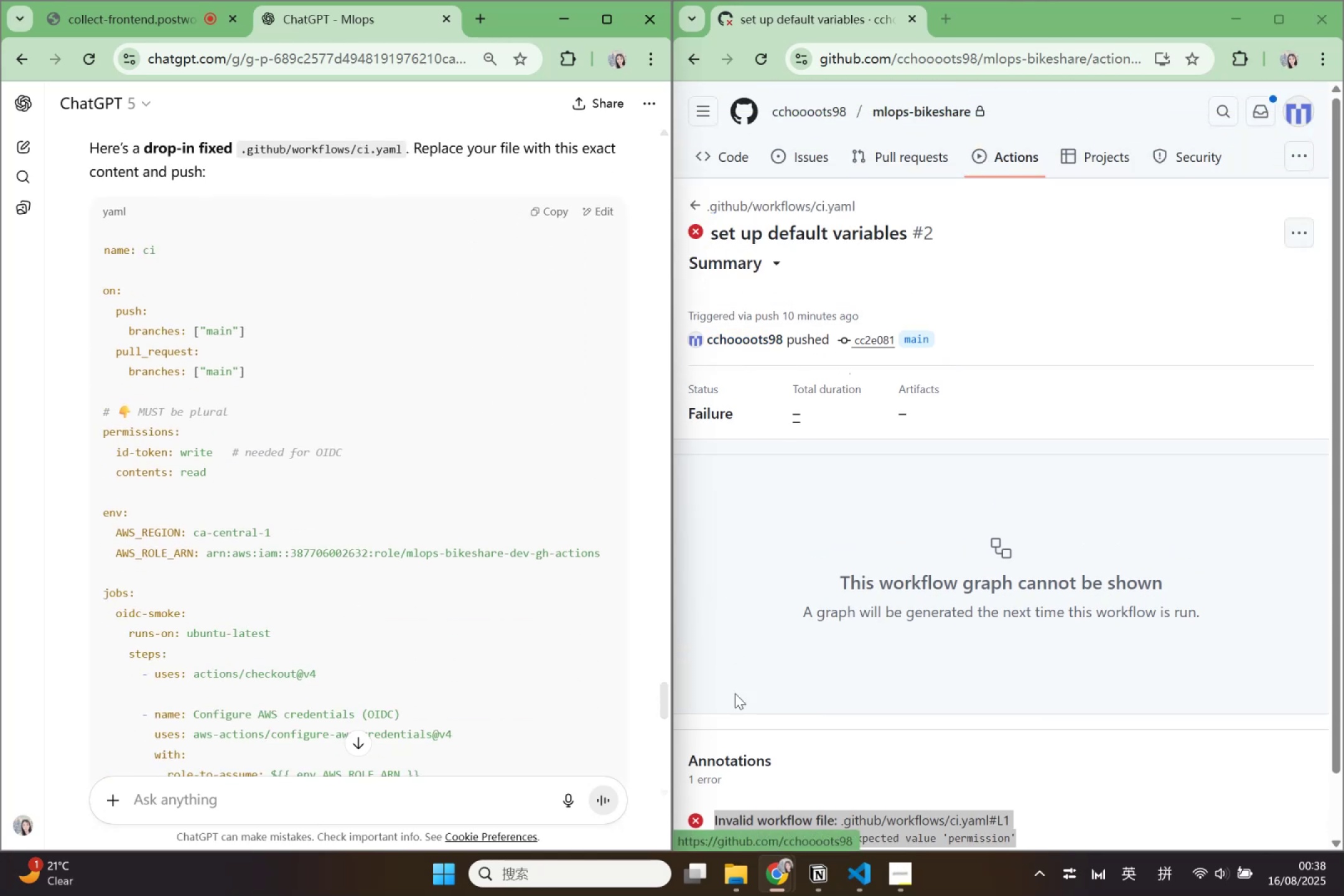 
left_click([857, 869])
 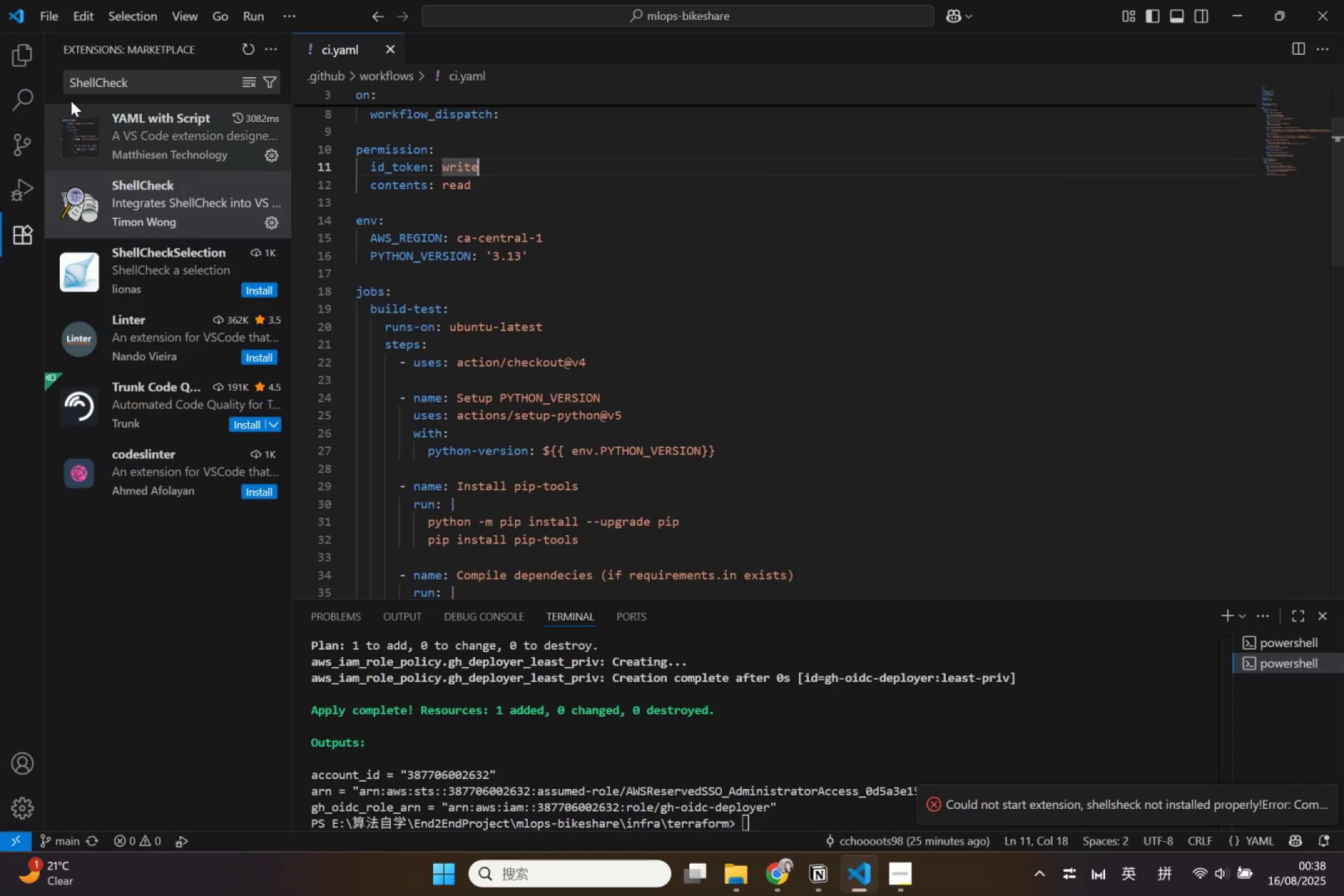 
left_click([32, 71])
 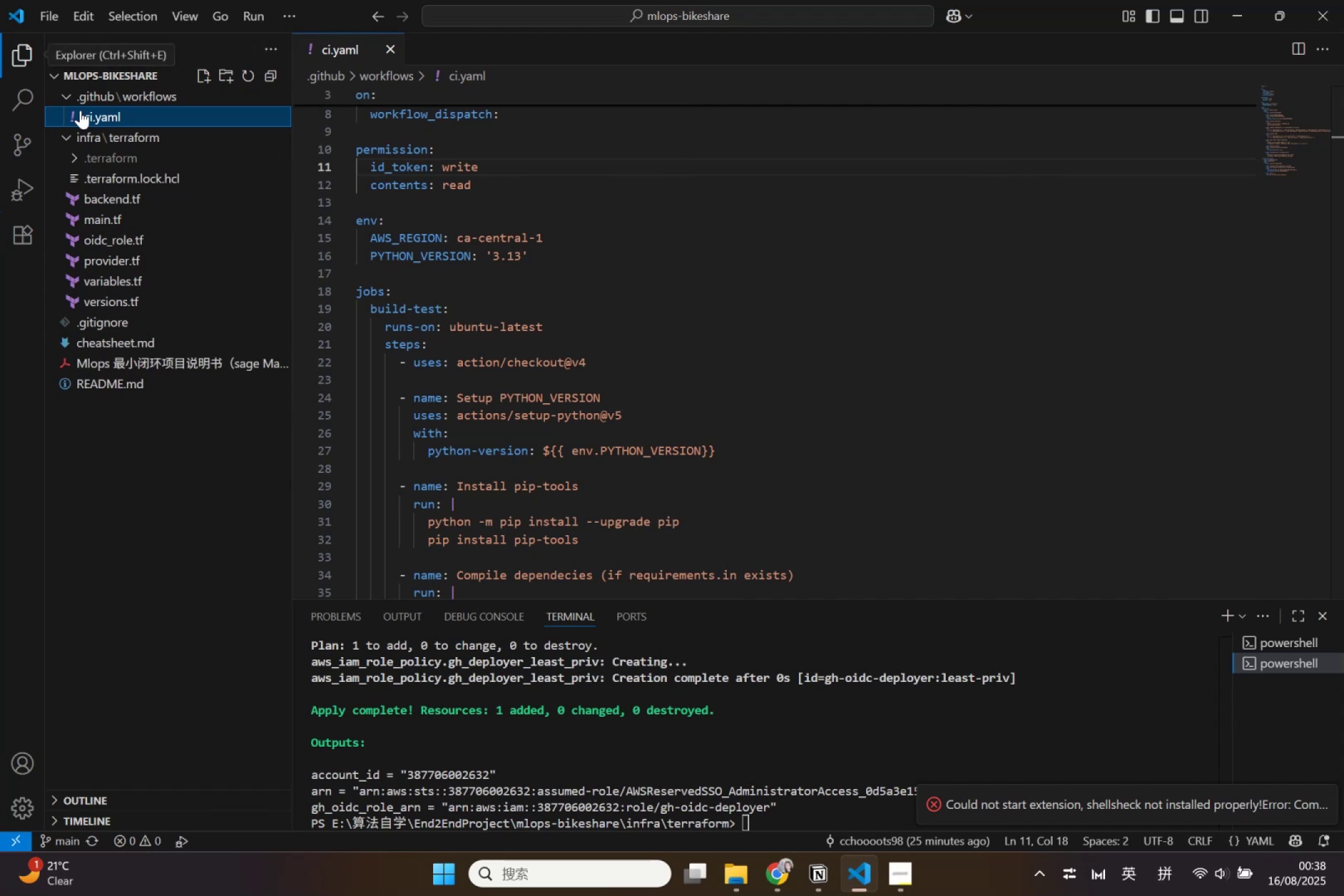 
left_click([80, 110])
 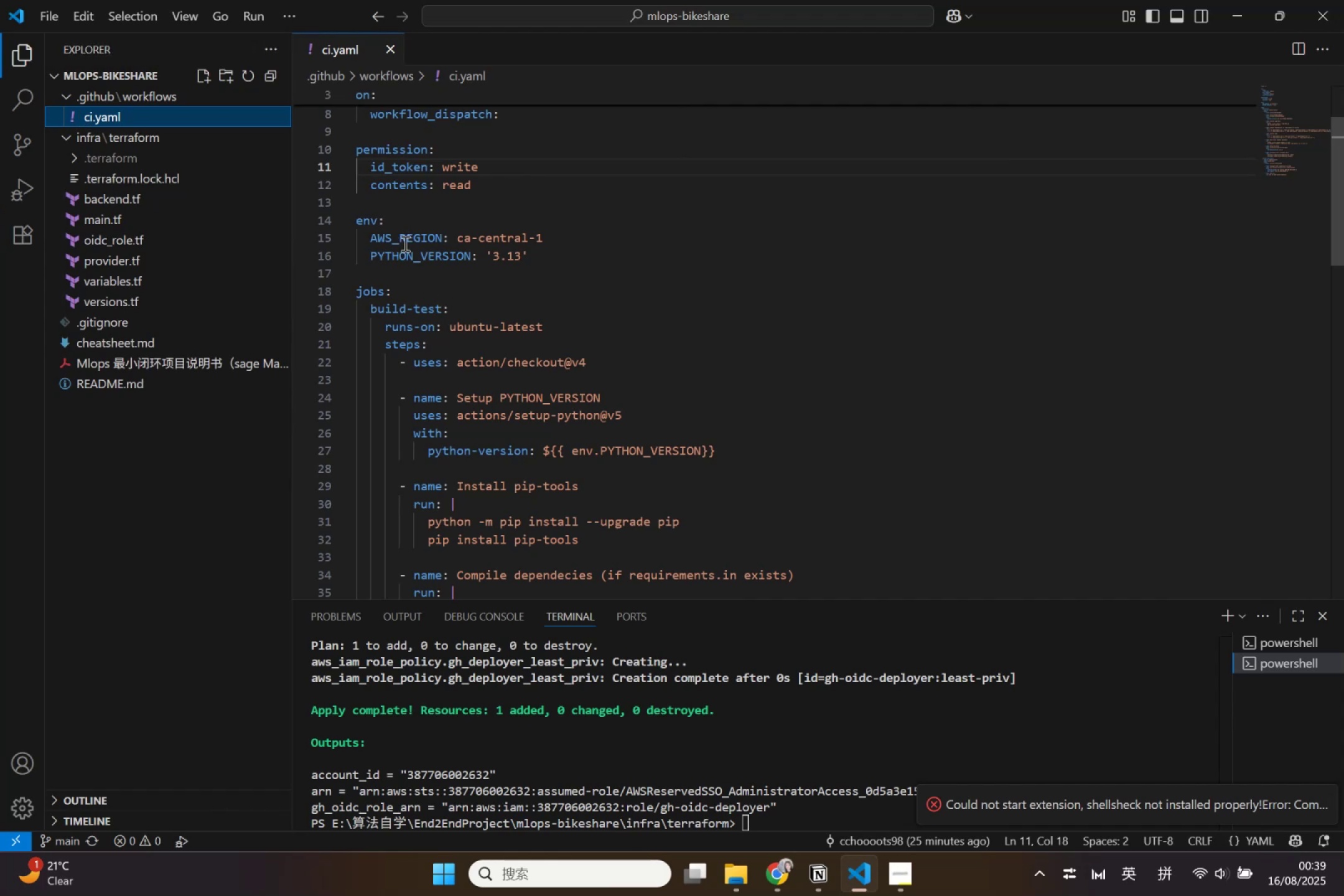 
scroll: coordinate [442, 386], scroll_direction: up, amount: 3.0
 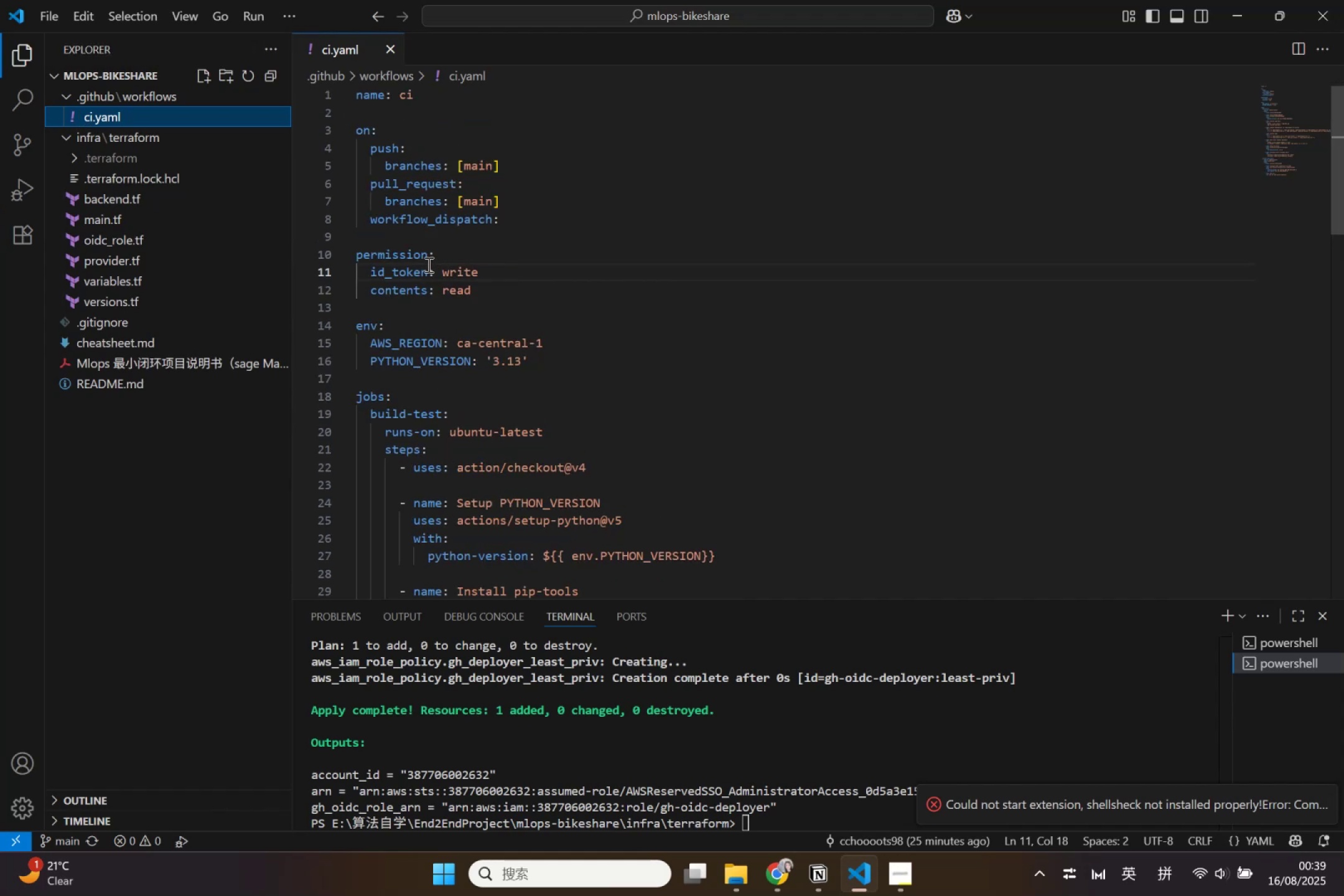 
left_click([426, 261])
 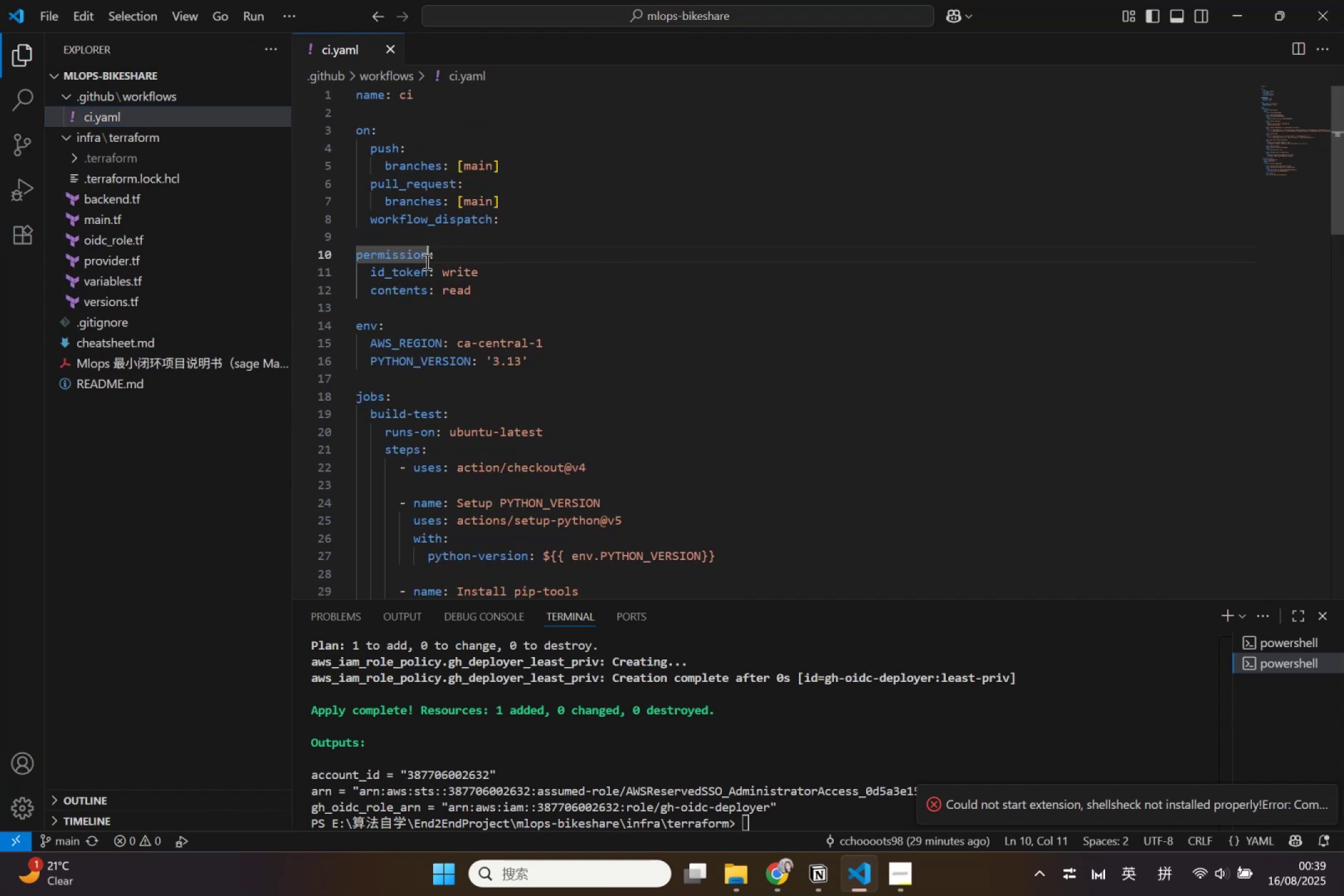 
key(S)
 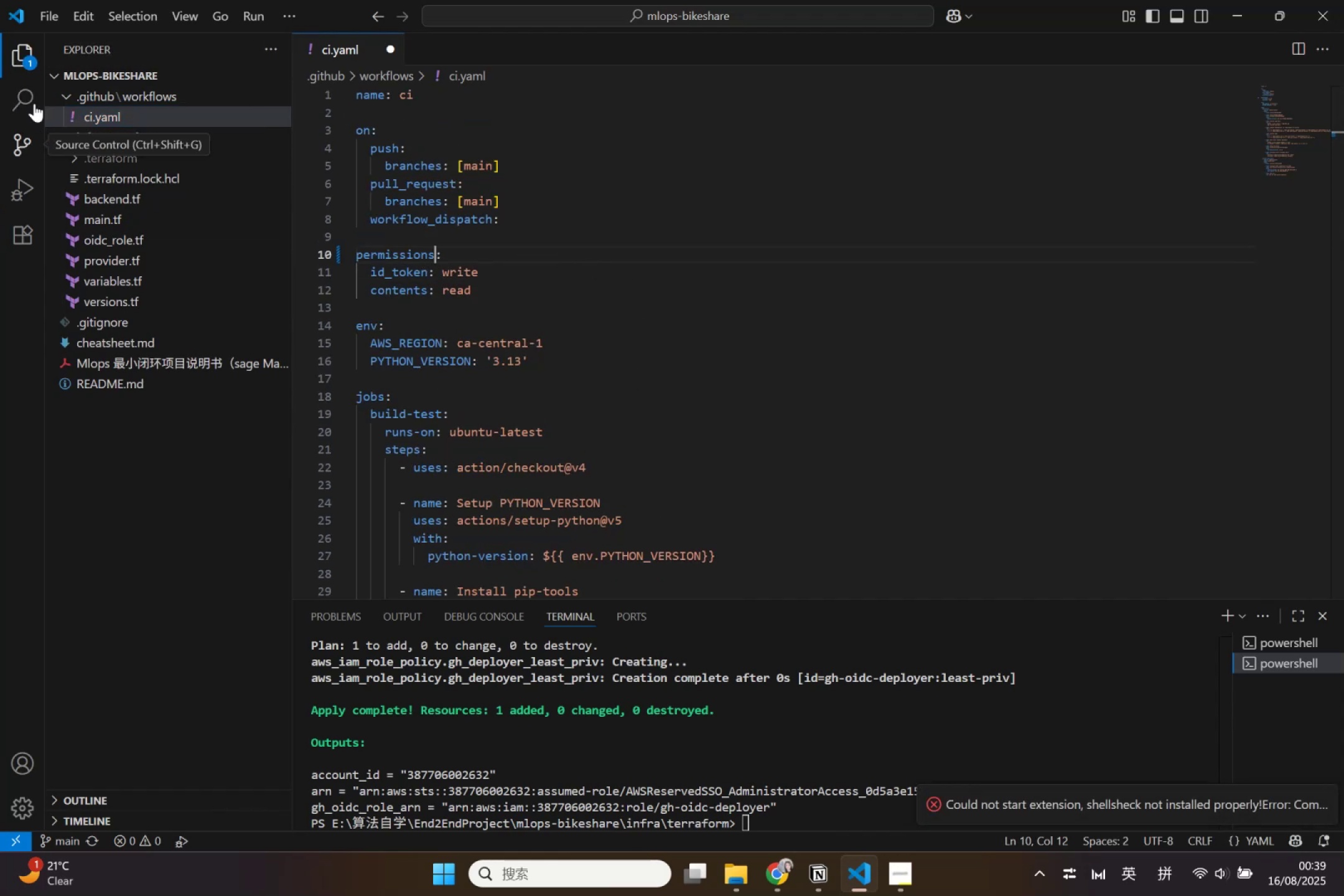 
key(Control+S)
 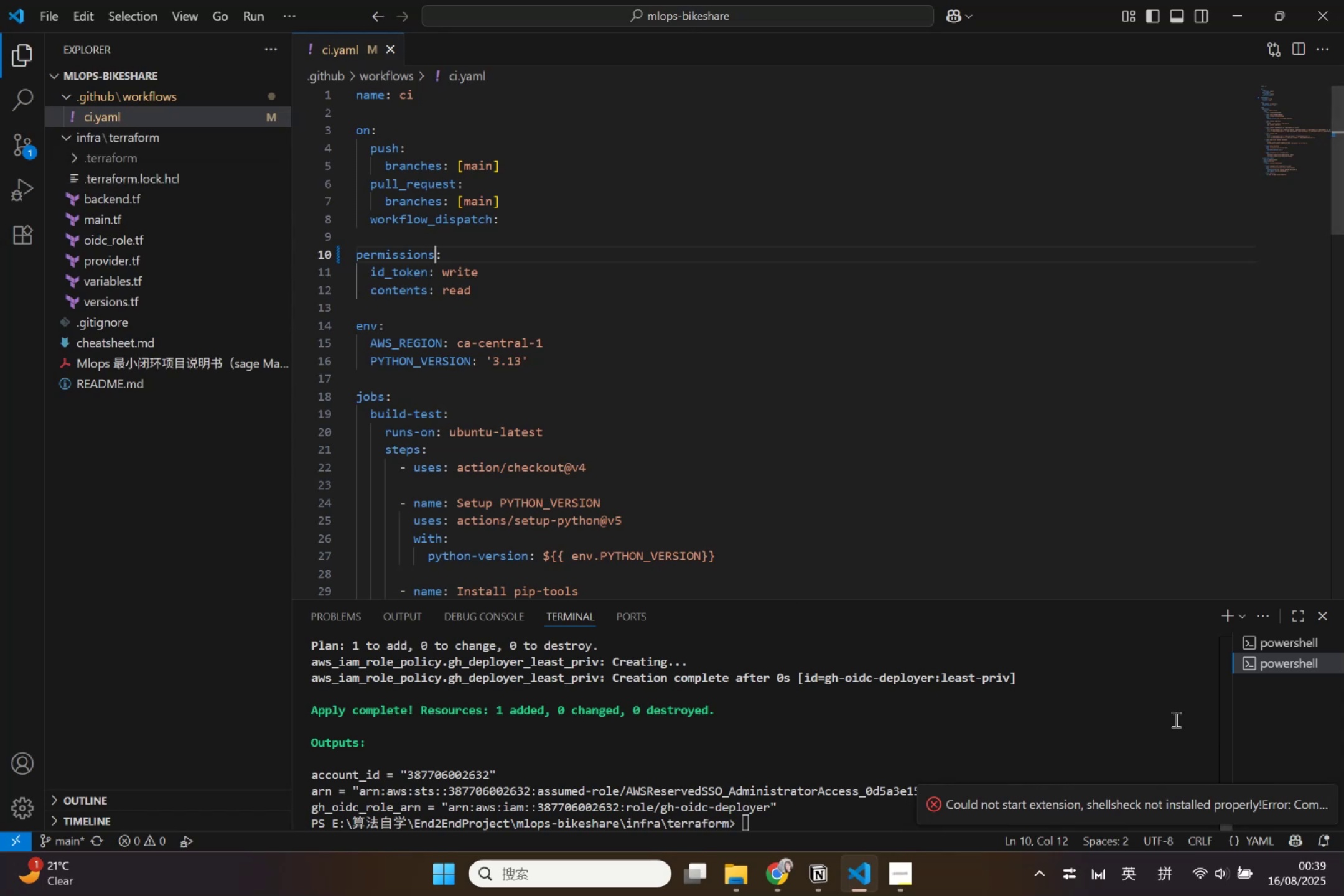 
wait(6.18)
 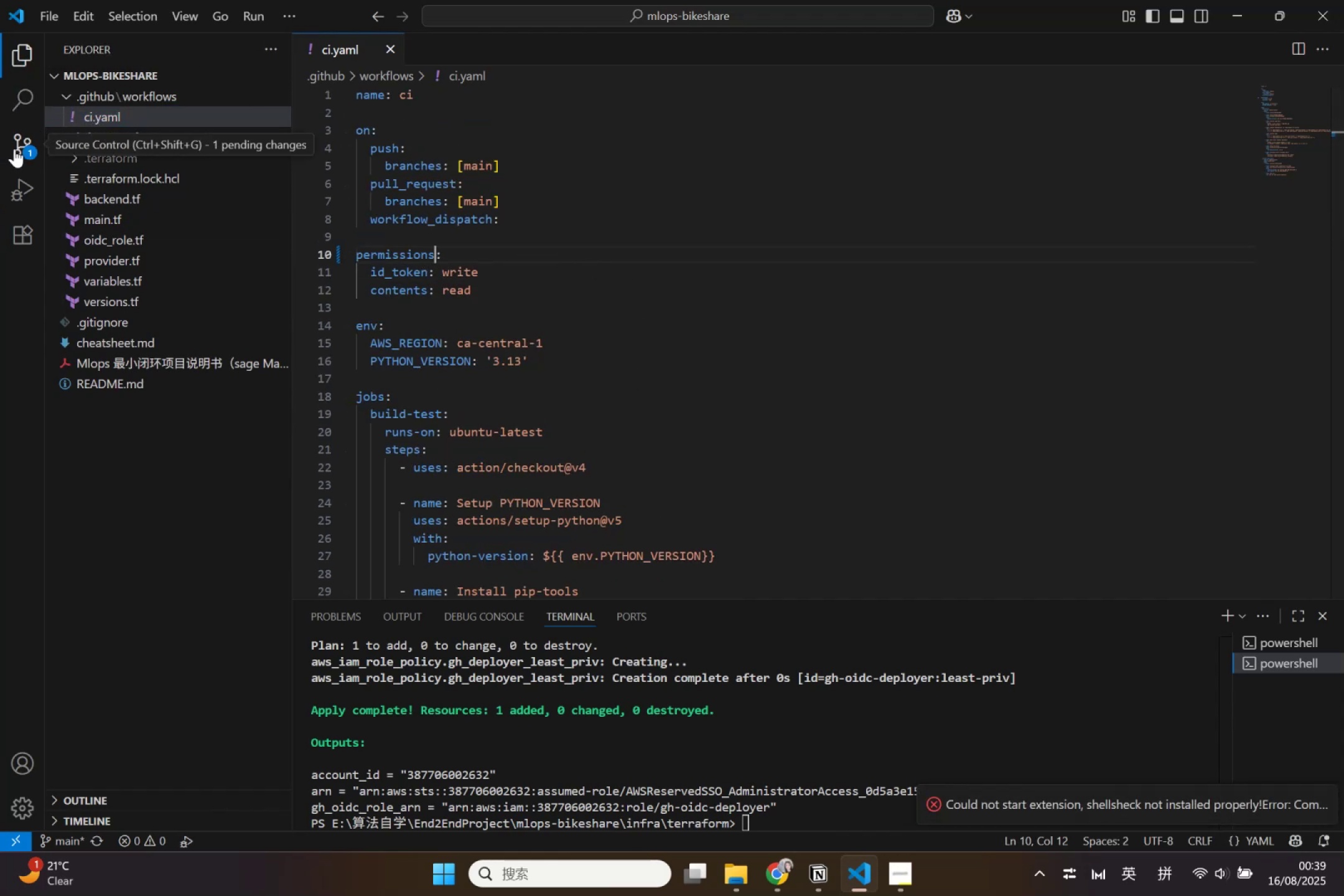 
left_click([16, 151])
 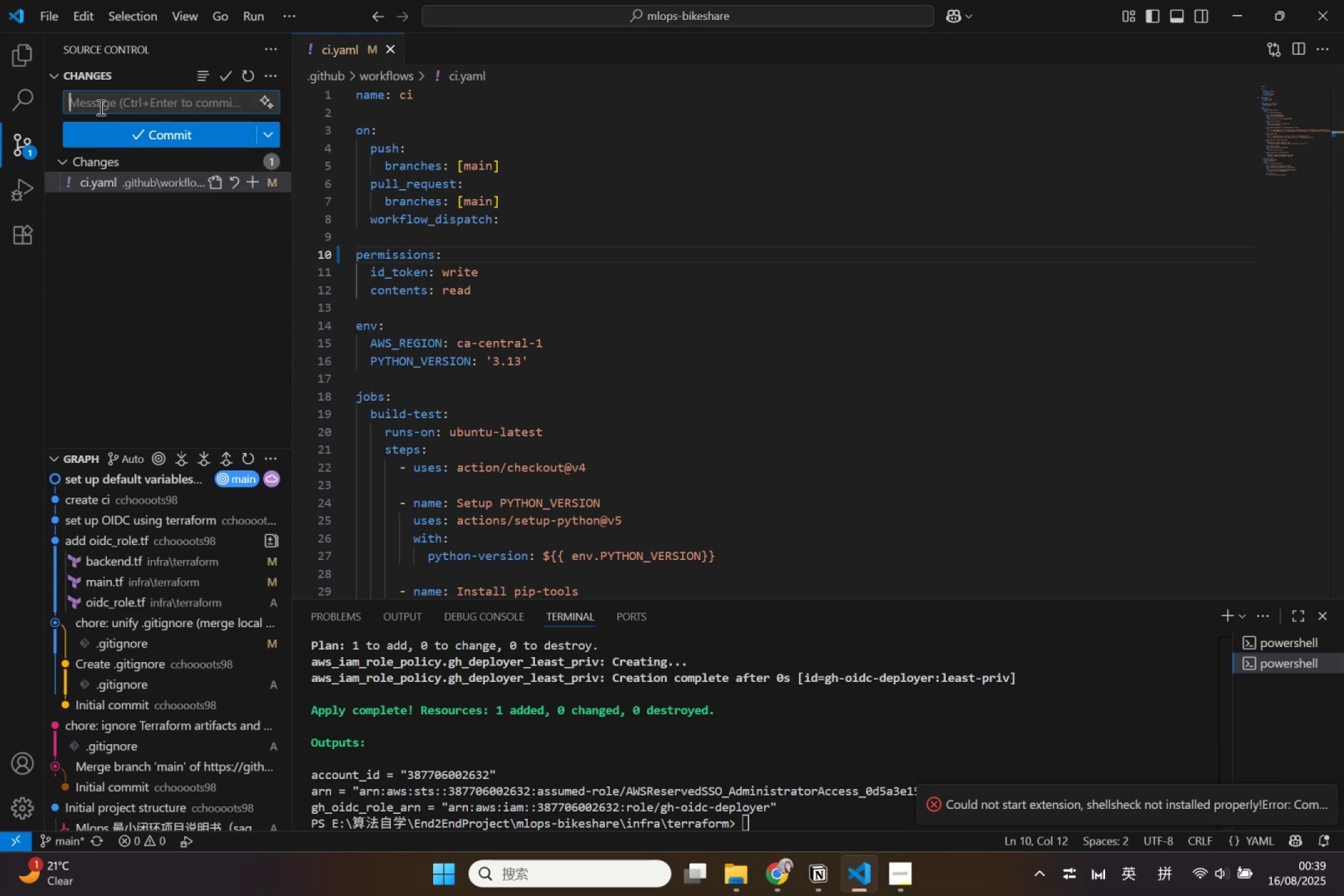 
left_click([101, 107])
 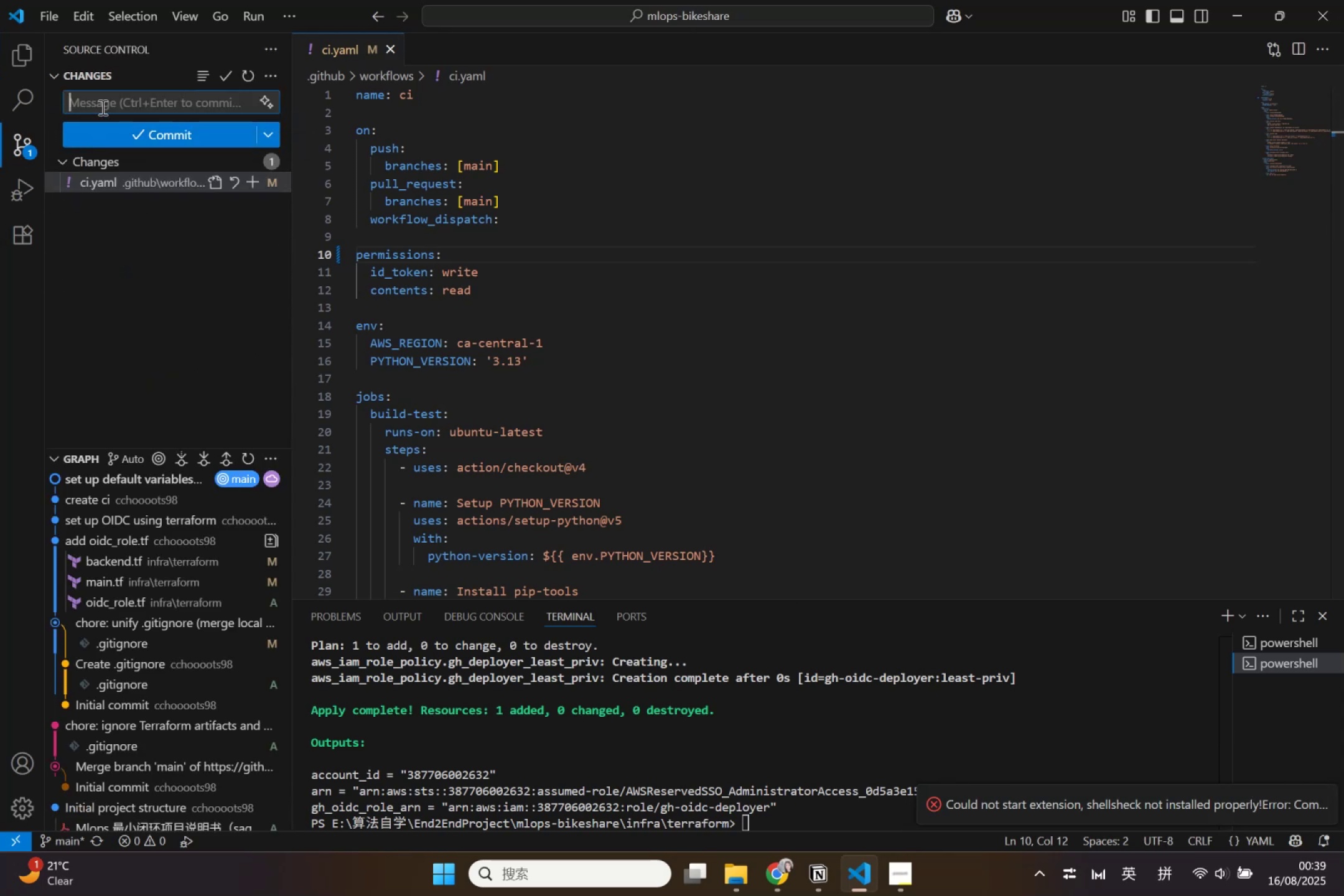 
type(fic )
key(Backspace)
key(Backspace)
type(x peri)
key(Backspace)
type(missions)
 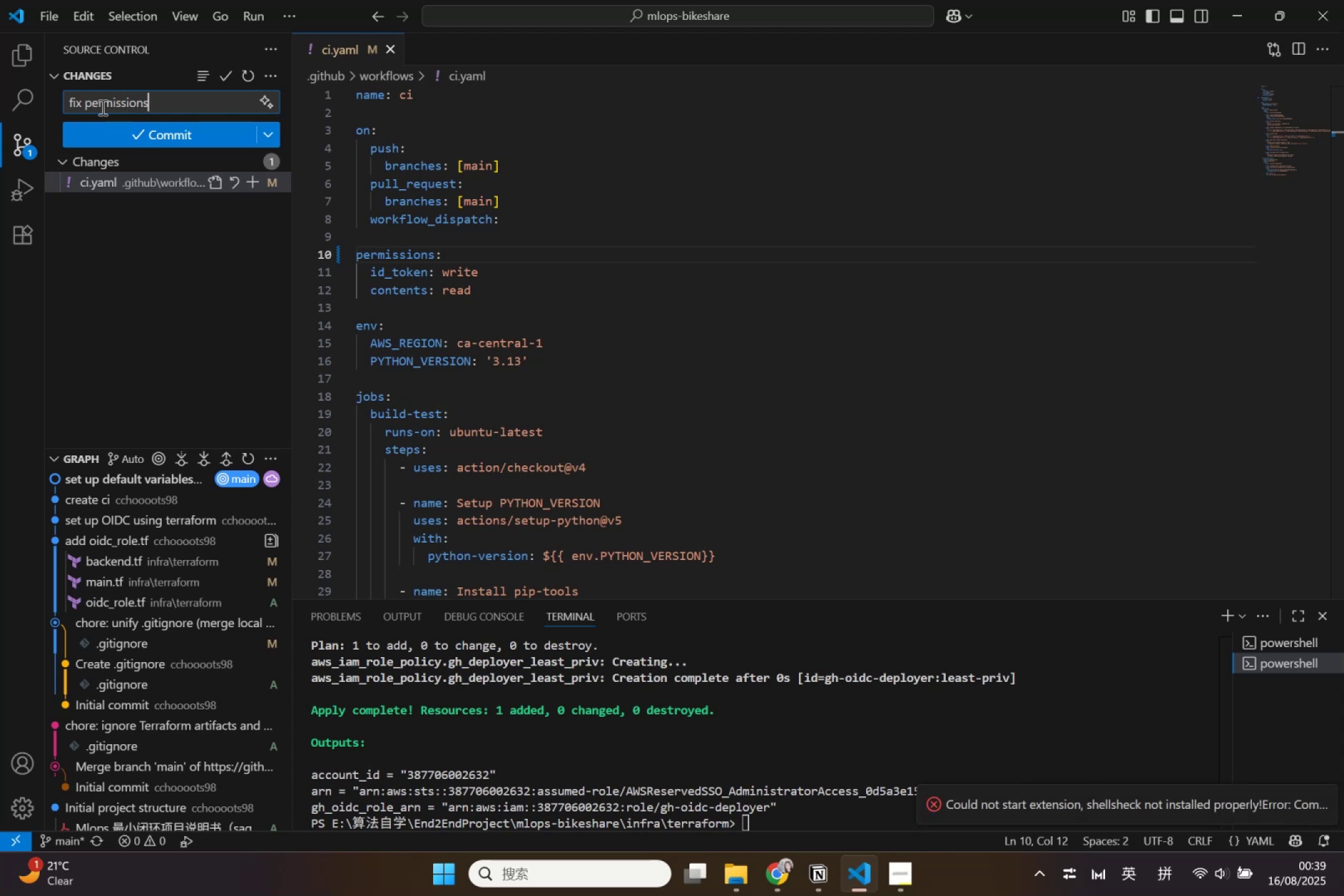 
hold_key(key=ArrowLeft, duration=0.9)
 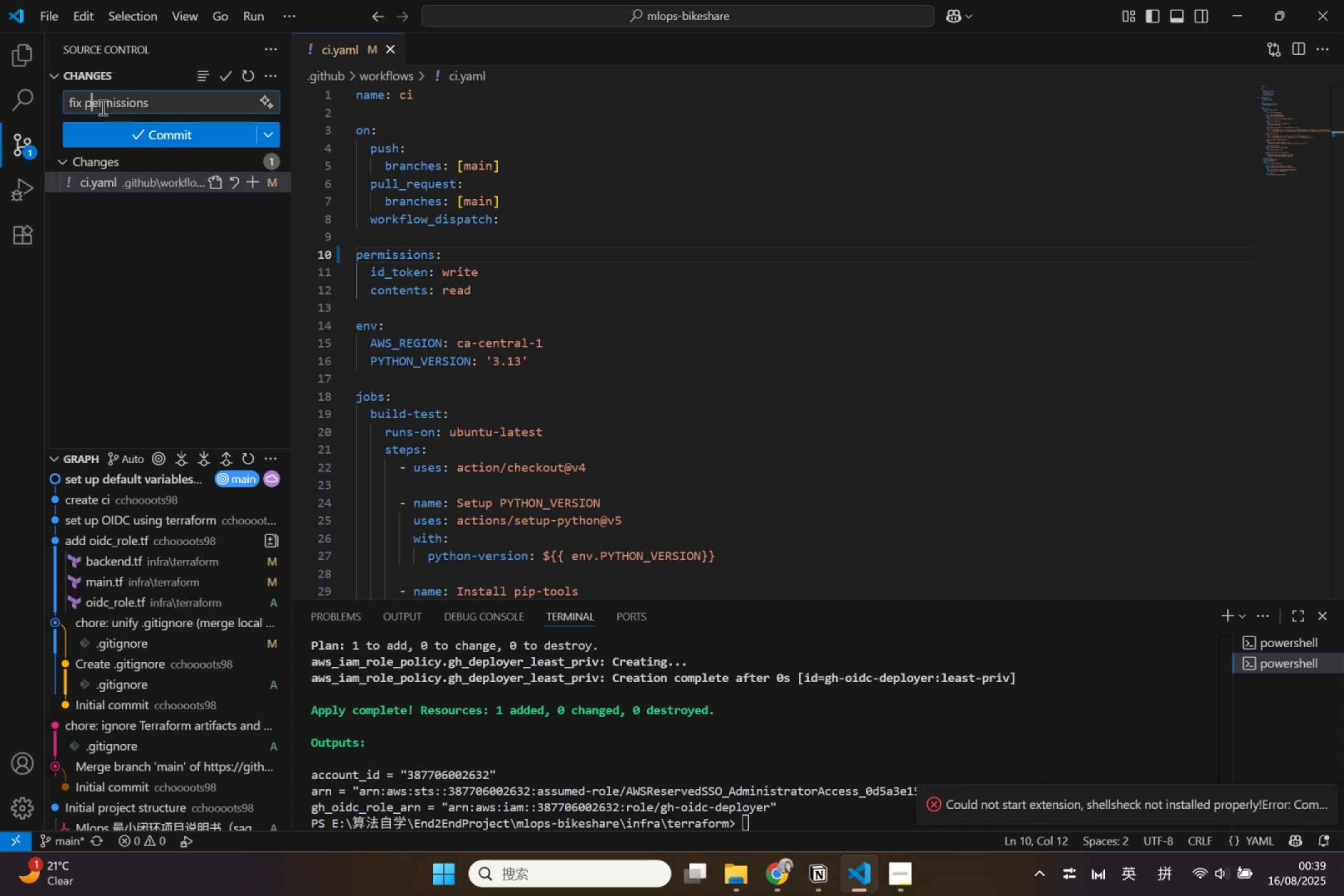 
key(ArrowLeft)
 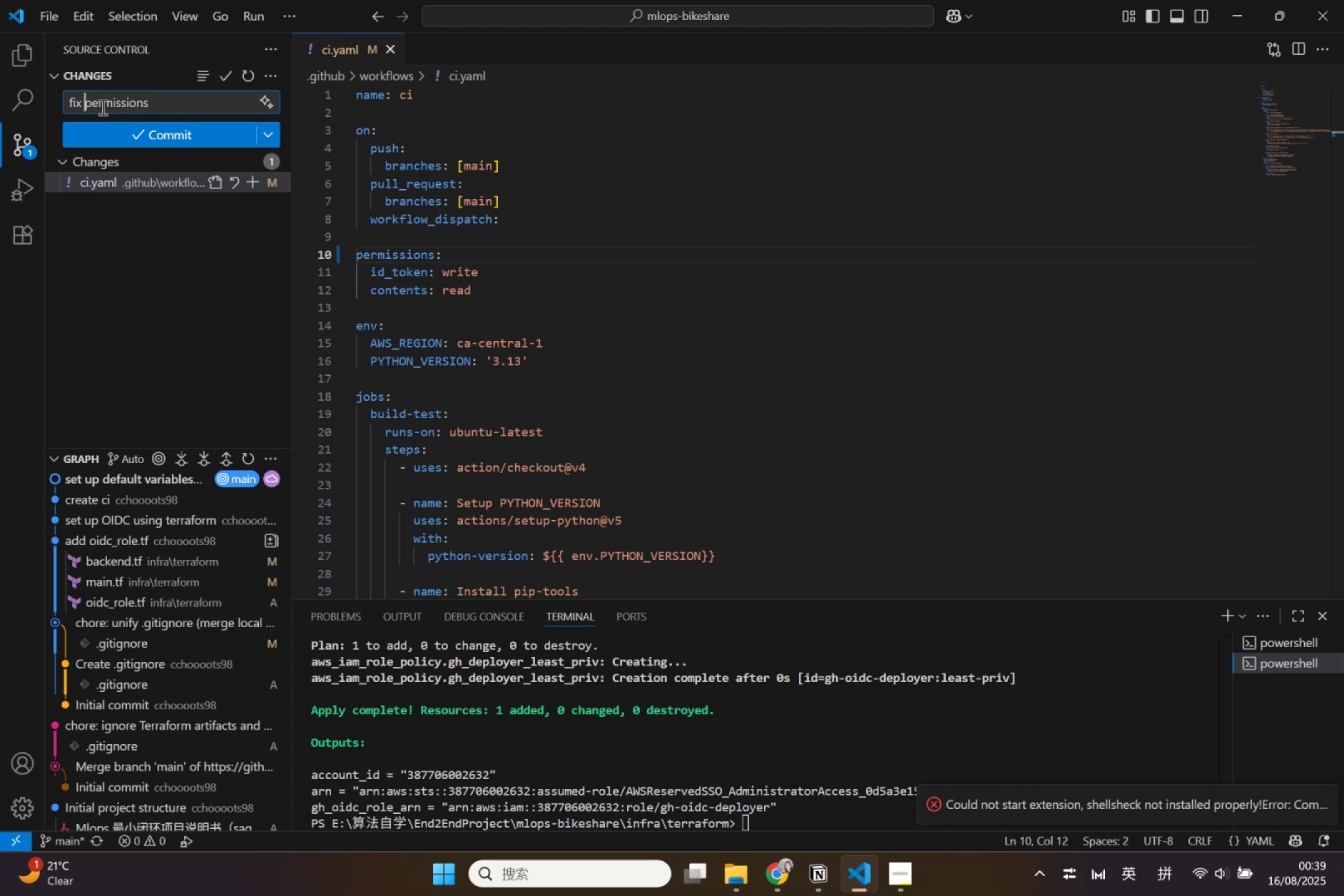 
key(Shift+Quote)
 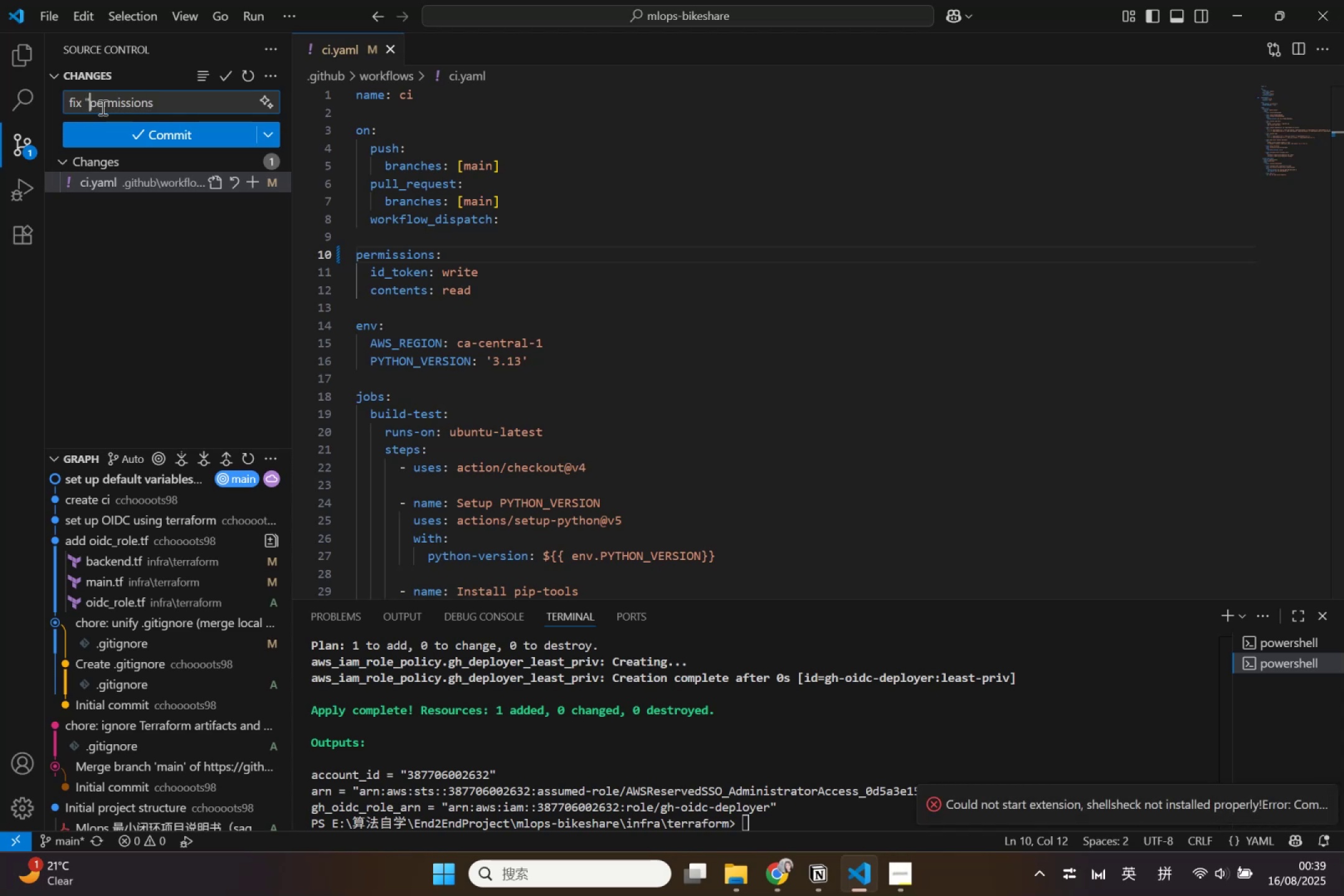 
hold_key(key=ArrowRight, duration=0.84)
 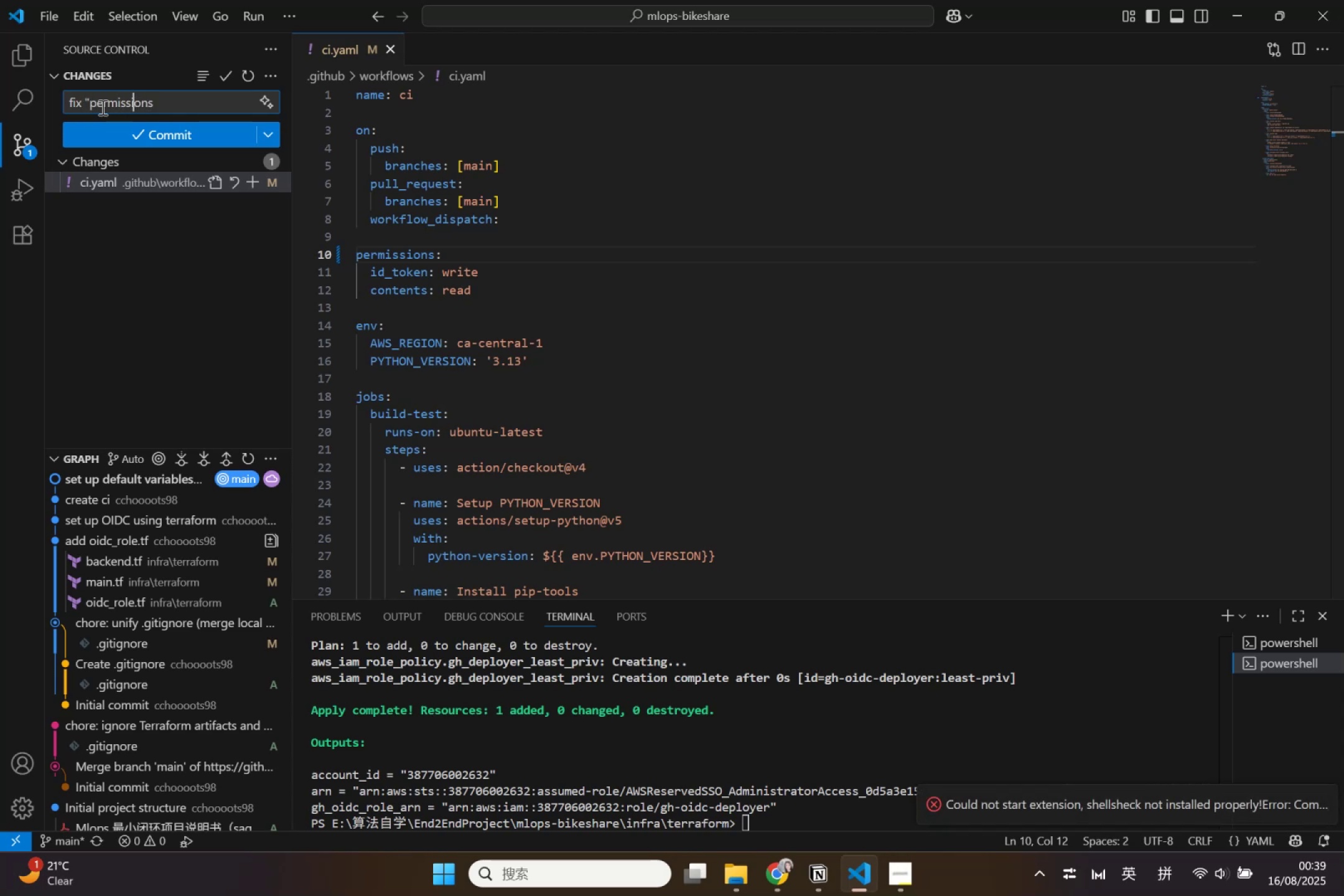 
key(ArrowRight)
 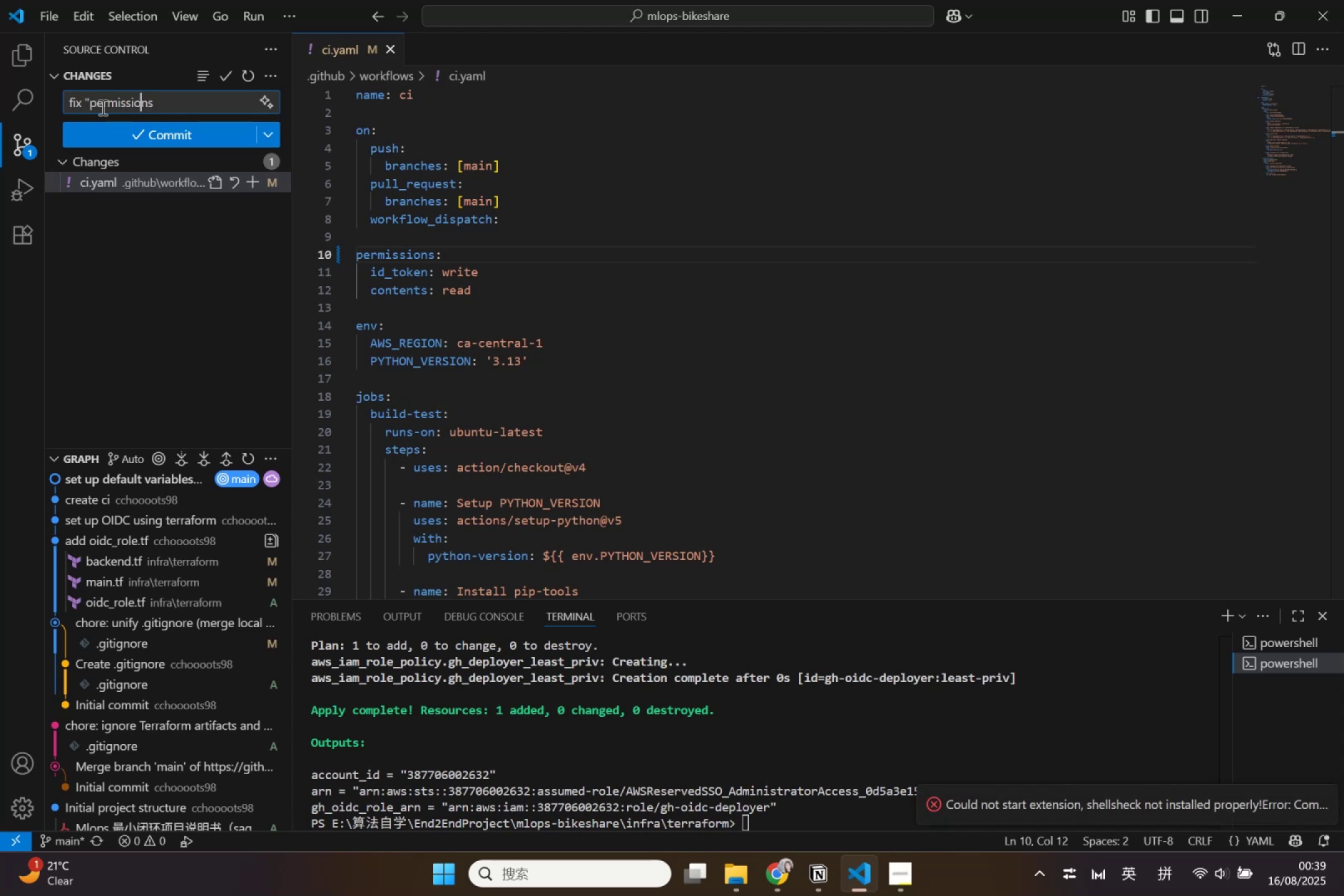 
key(ArrowRight)
 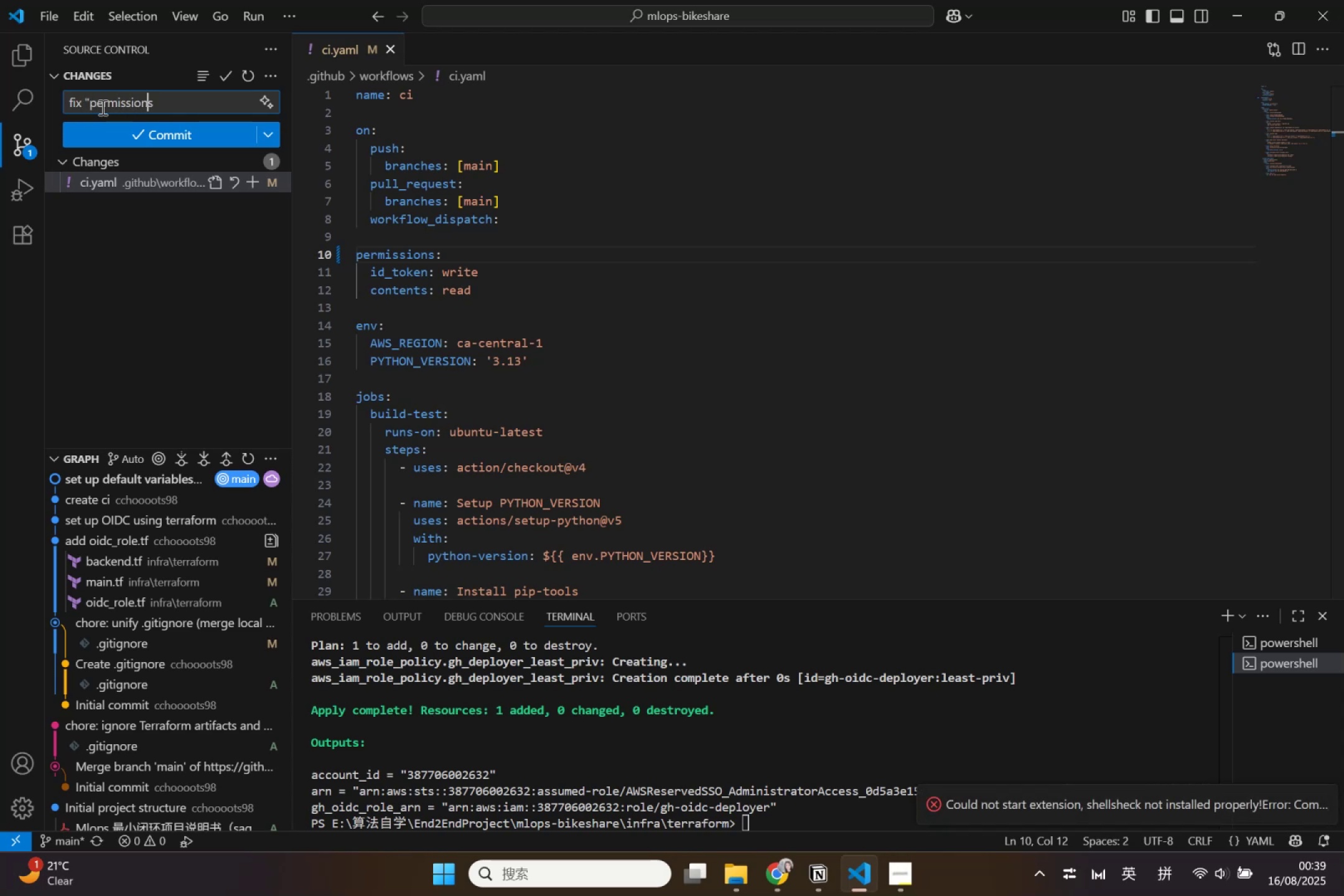 
key(ArrowRight)
 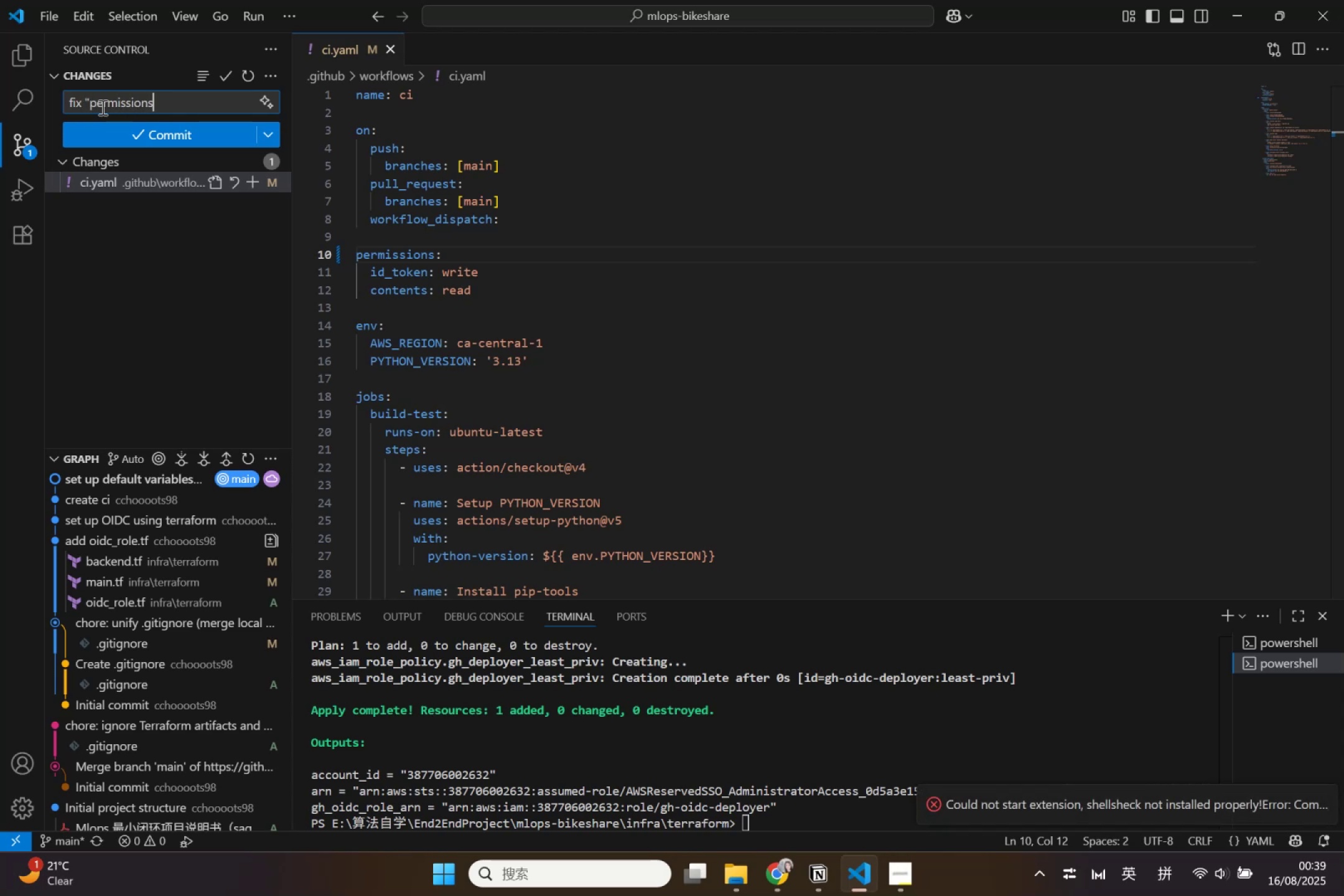 
key(Shift+Quote)
 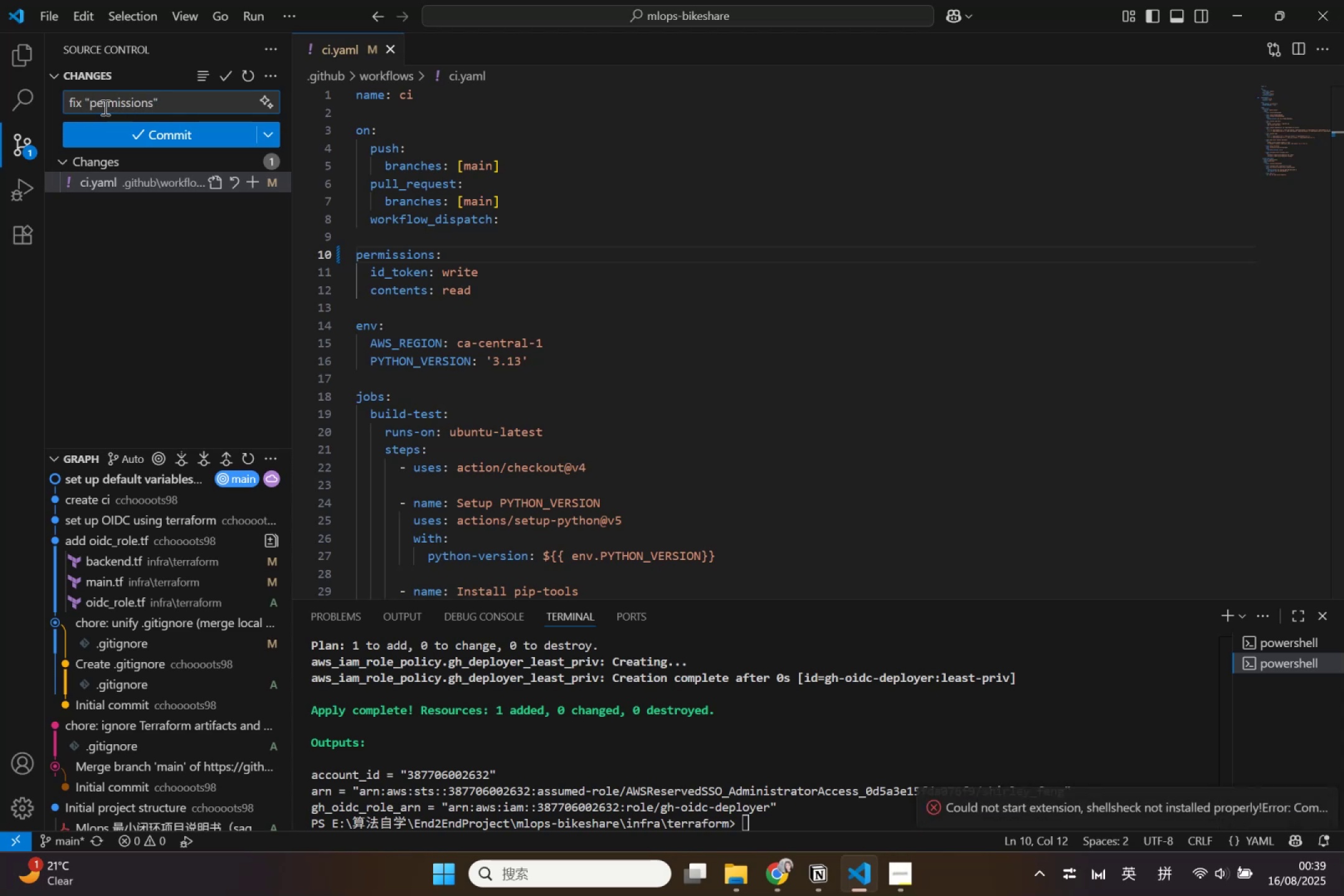 
left_click([133, 138])
 